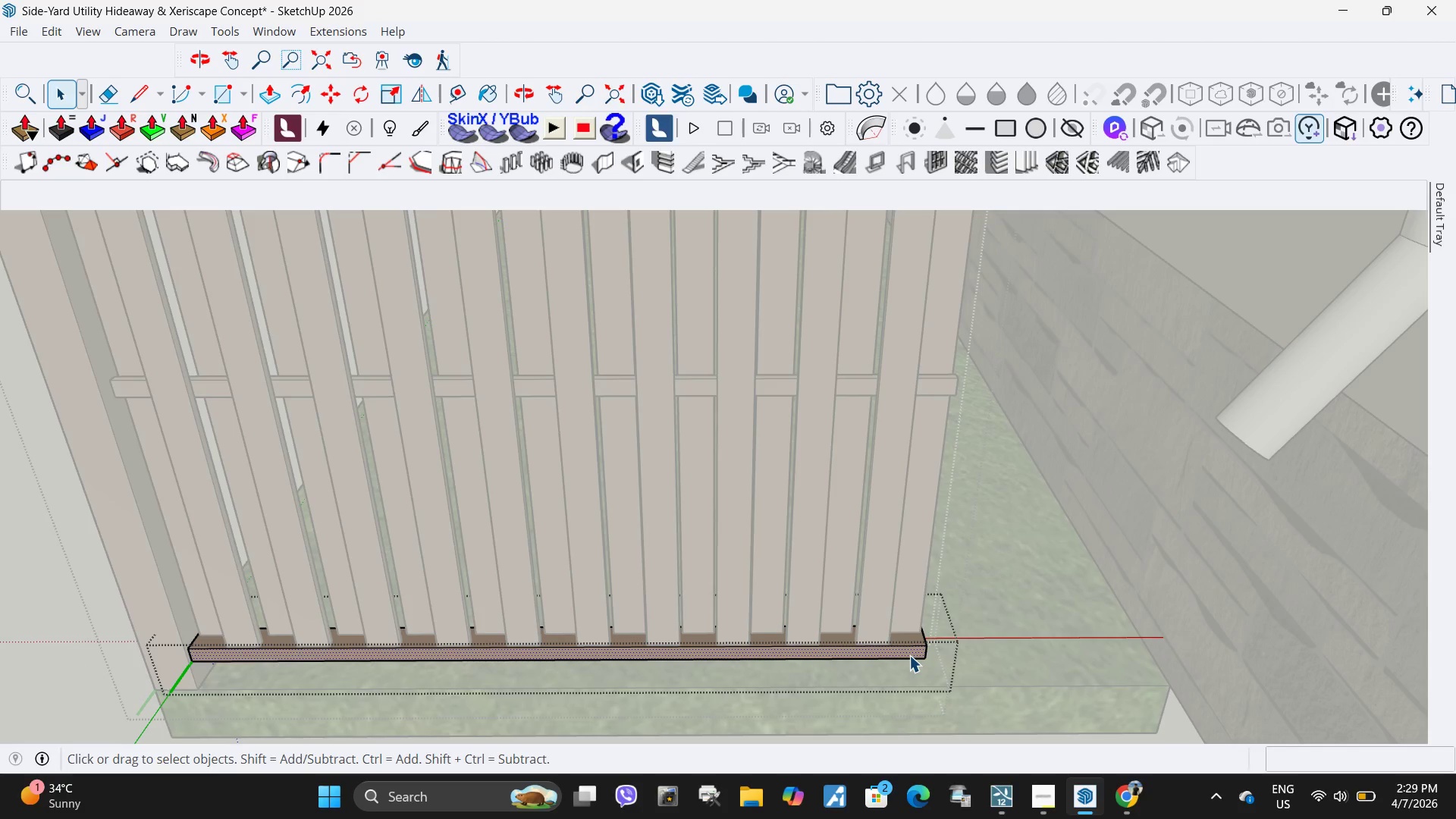 
key(Escape)
 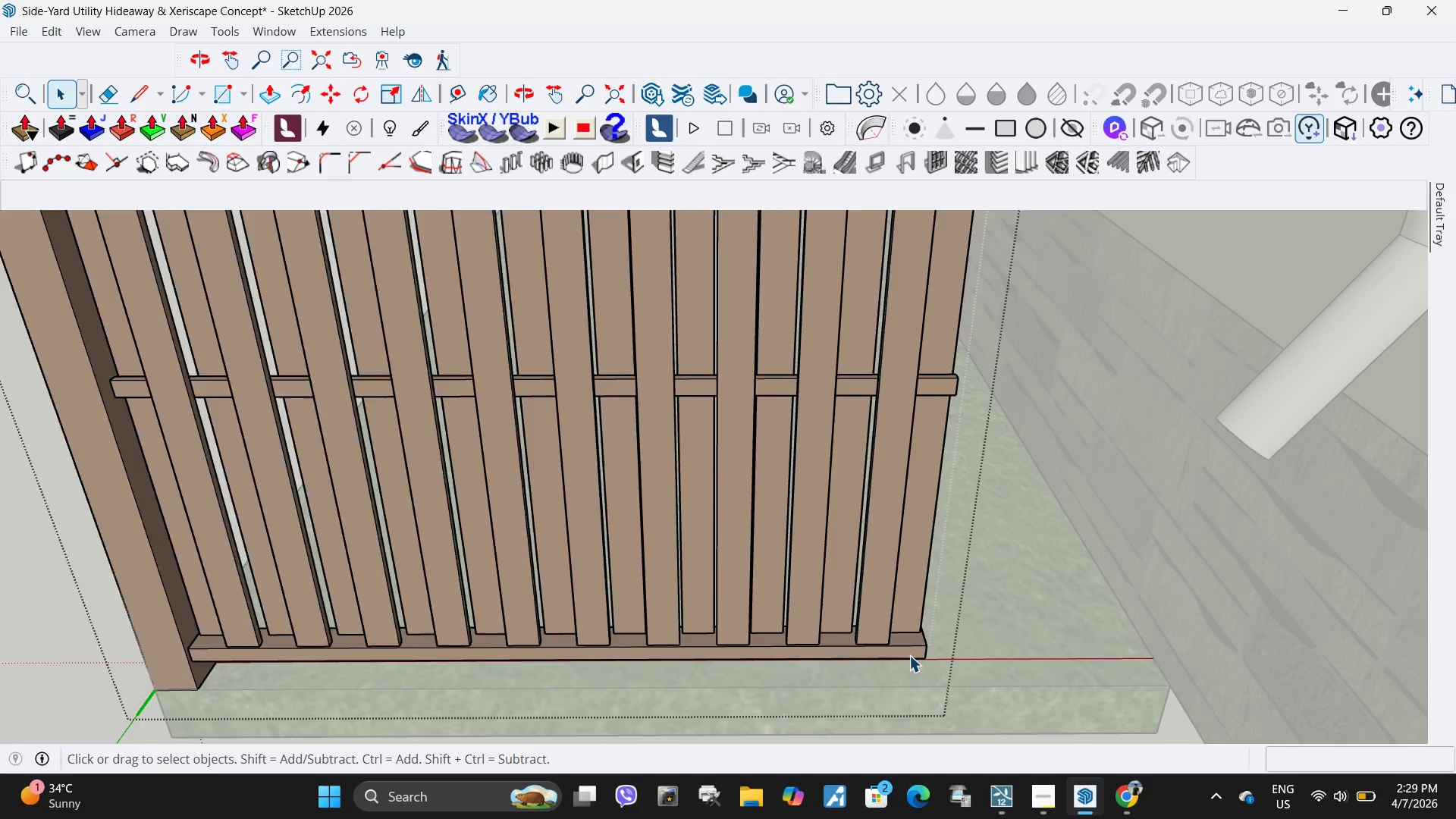 
double_click([909, 655])
 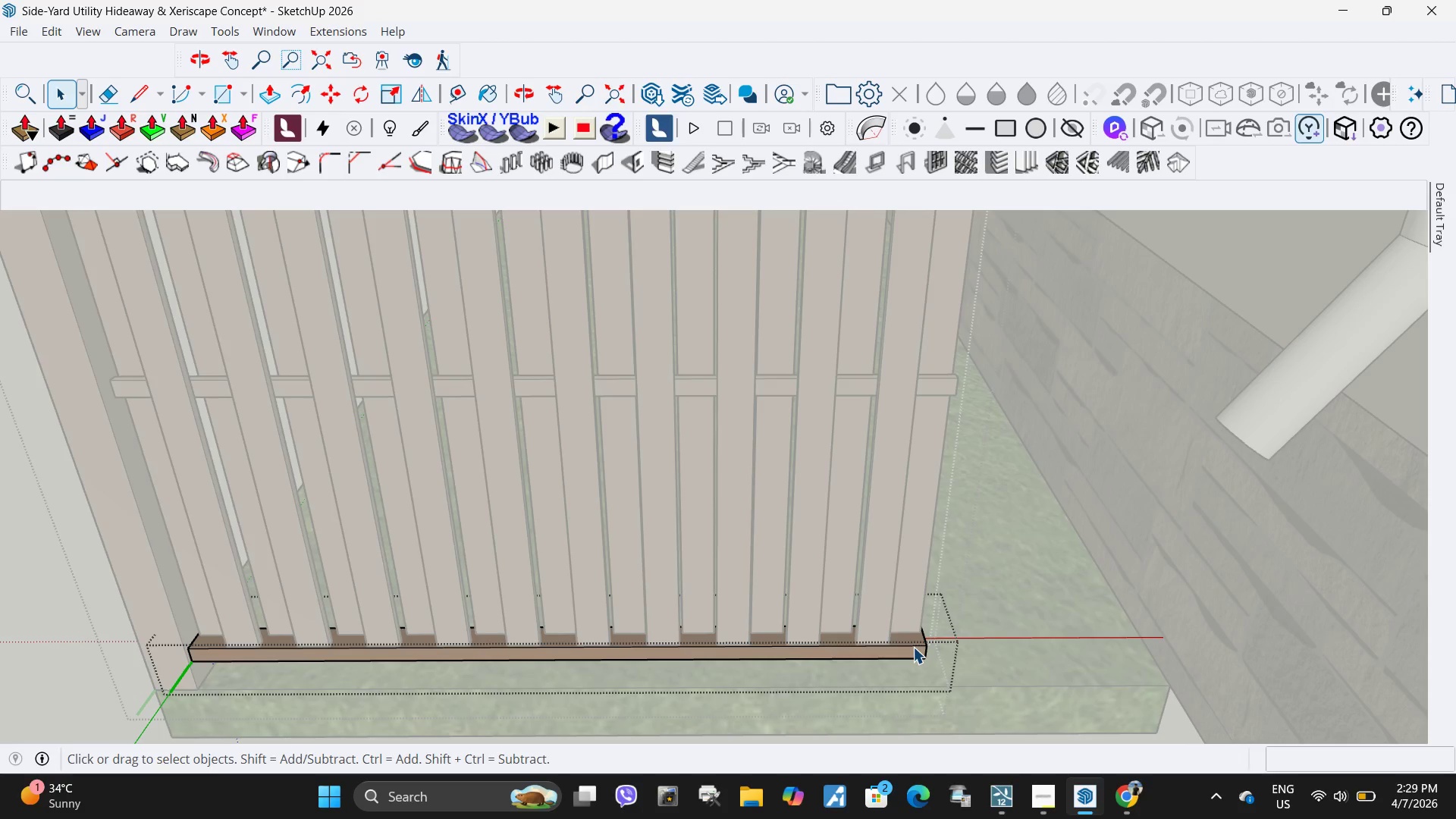 
key(Escape)
 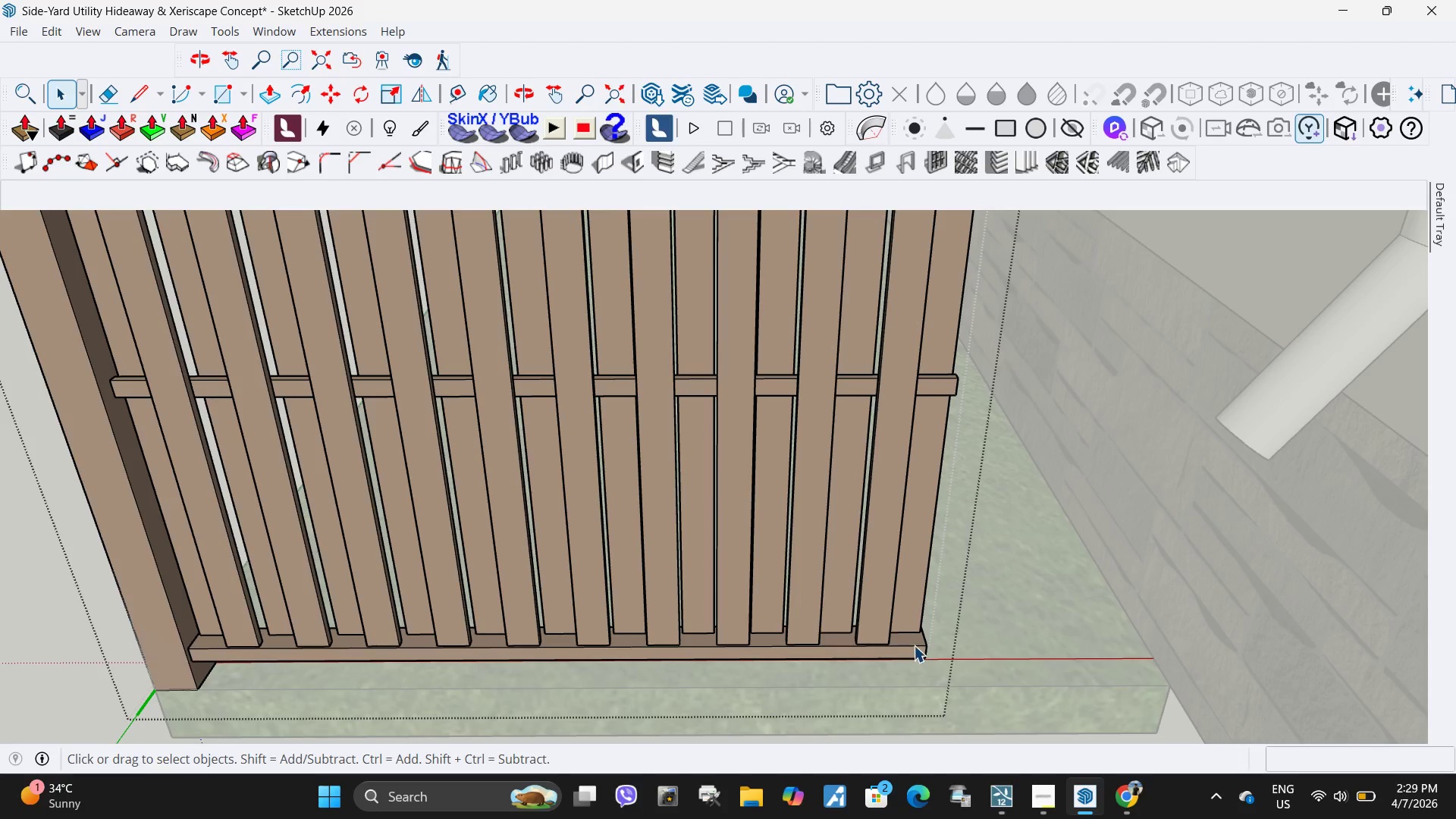 
left_click([914, 645])
 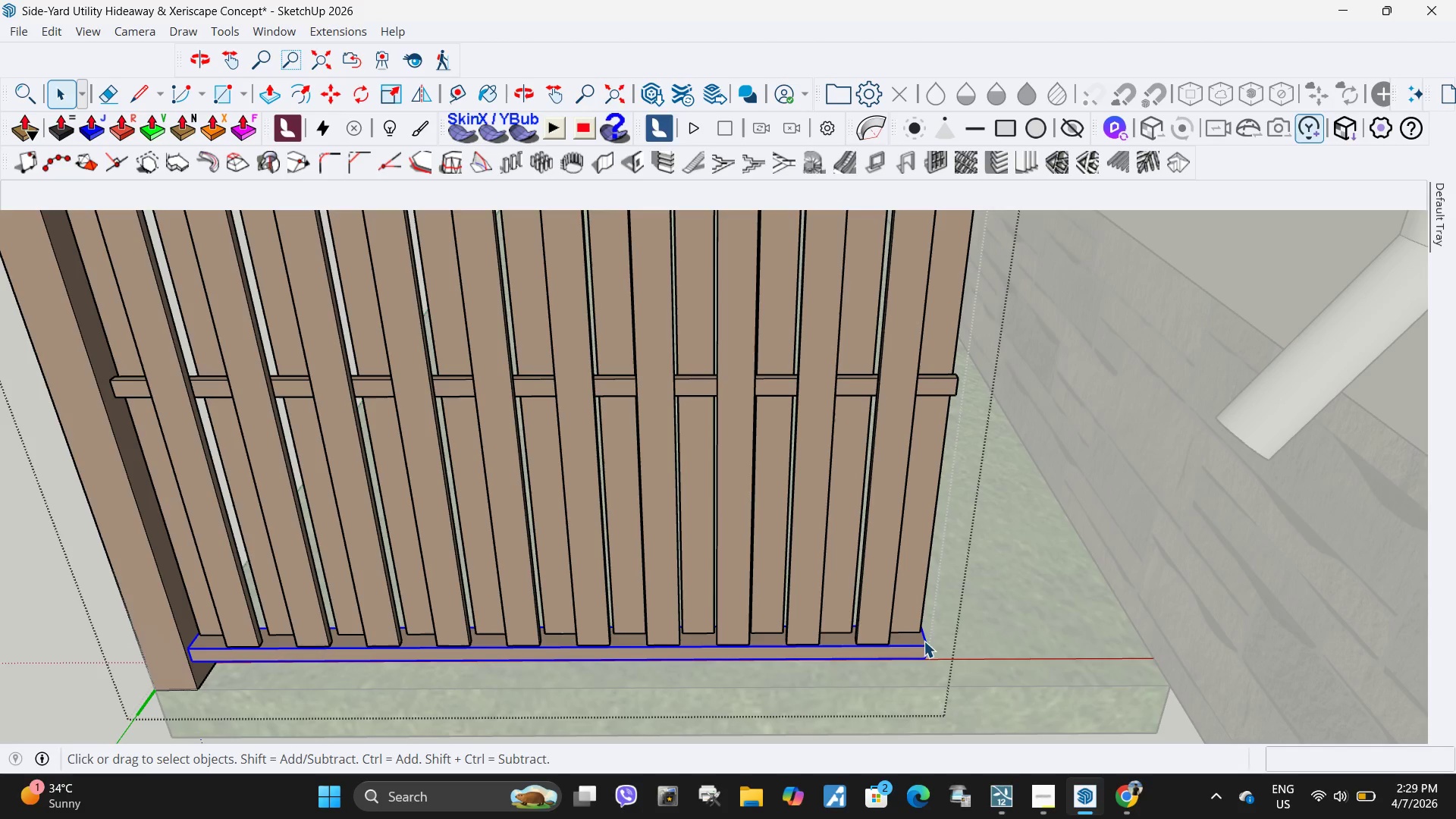 
key(S)
 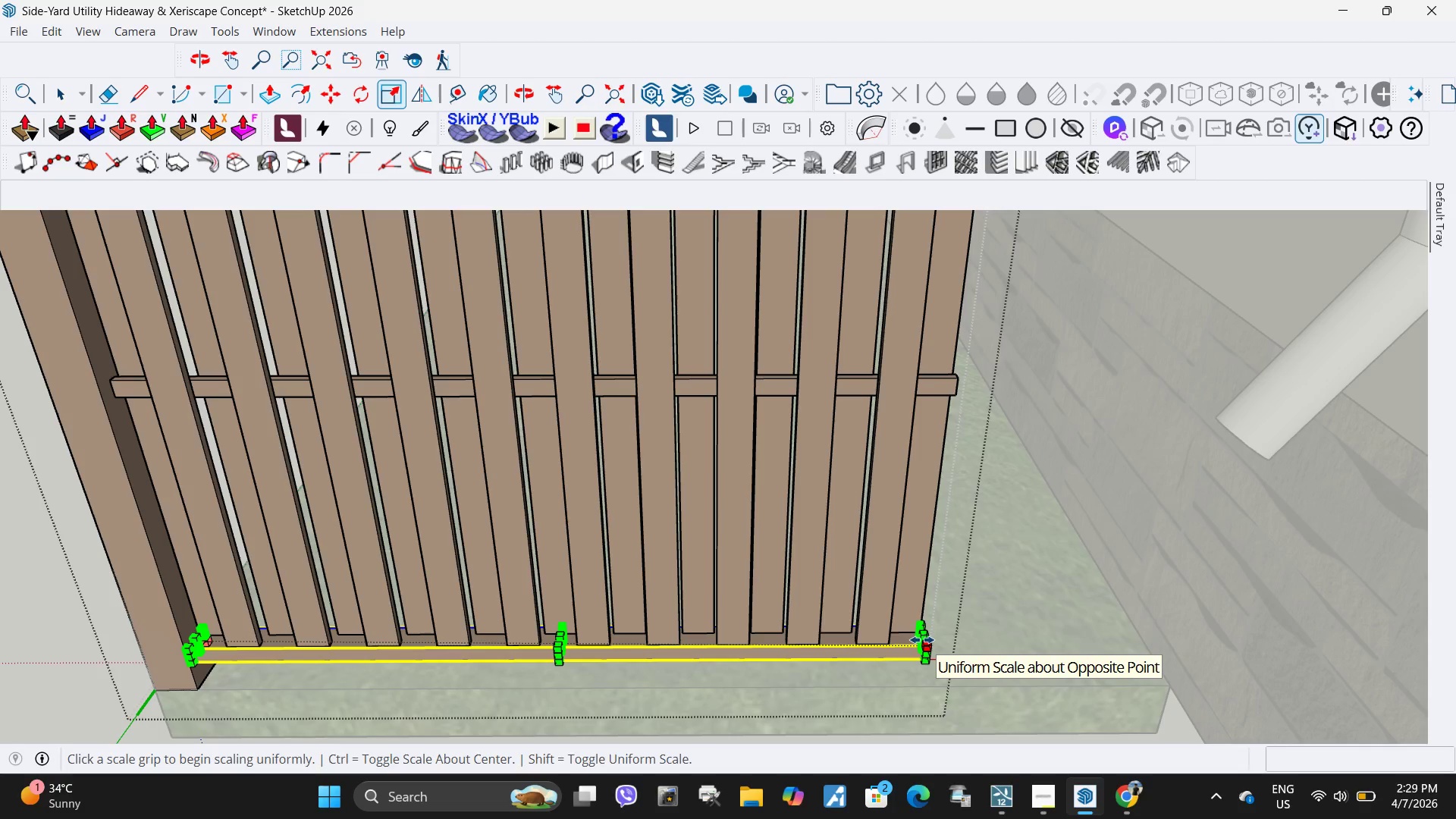 
scroll: coordinate [952, 650], scroll_direction: up, amount: 8.0
 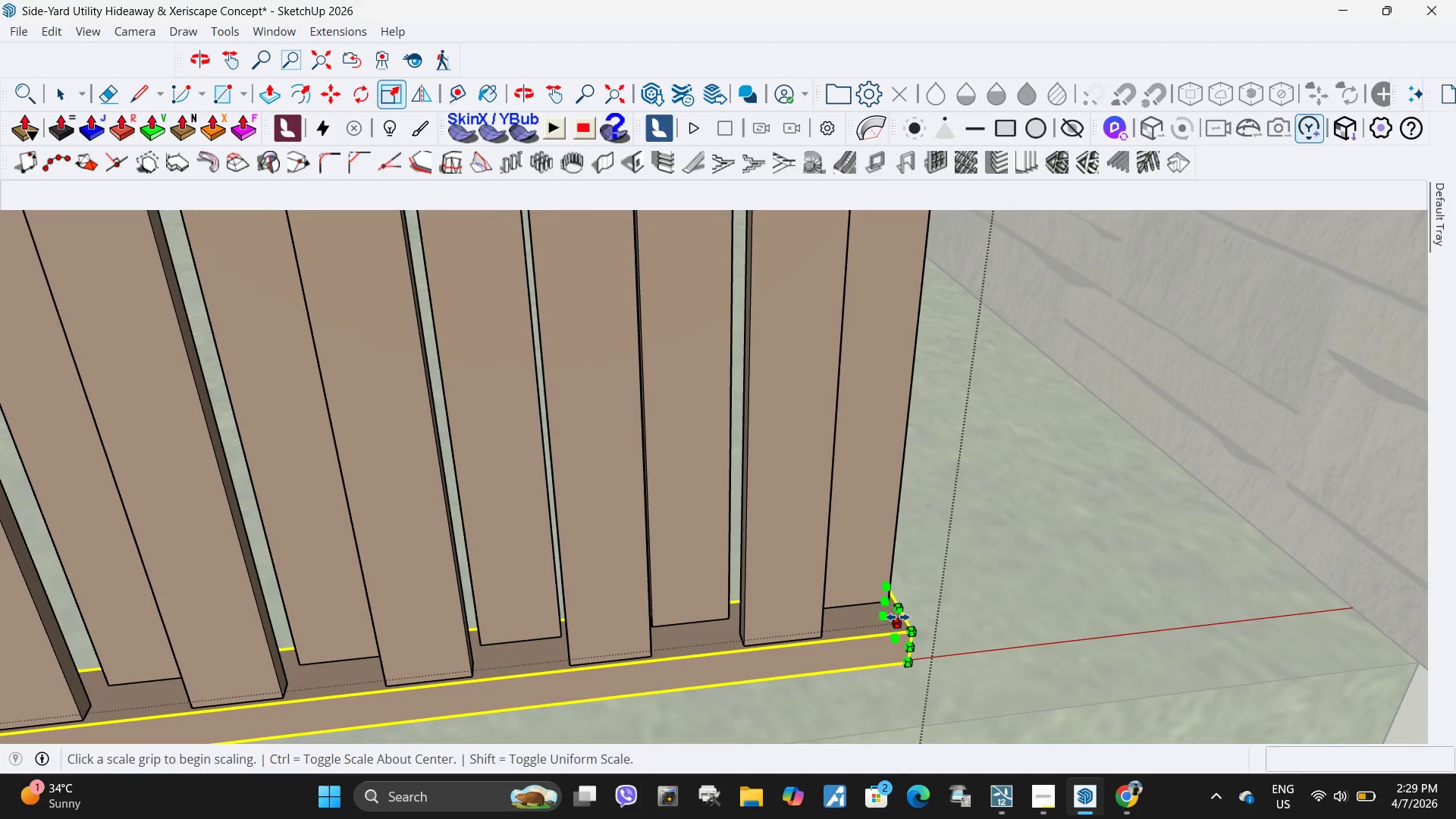 
left_click([896, 620])
 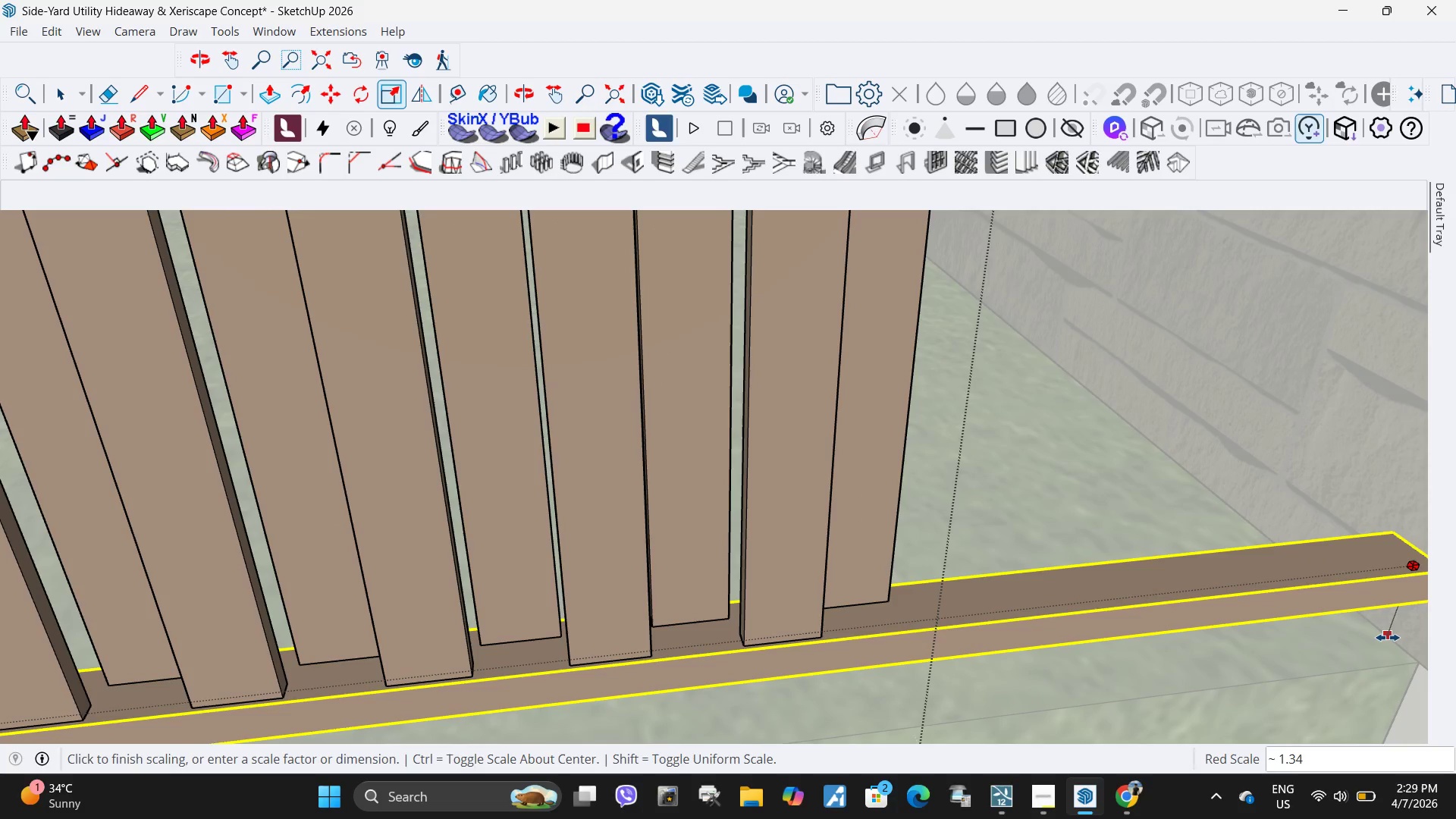 
left_click([1388, 638])
 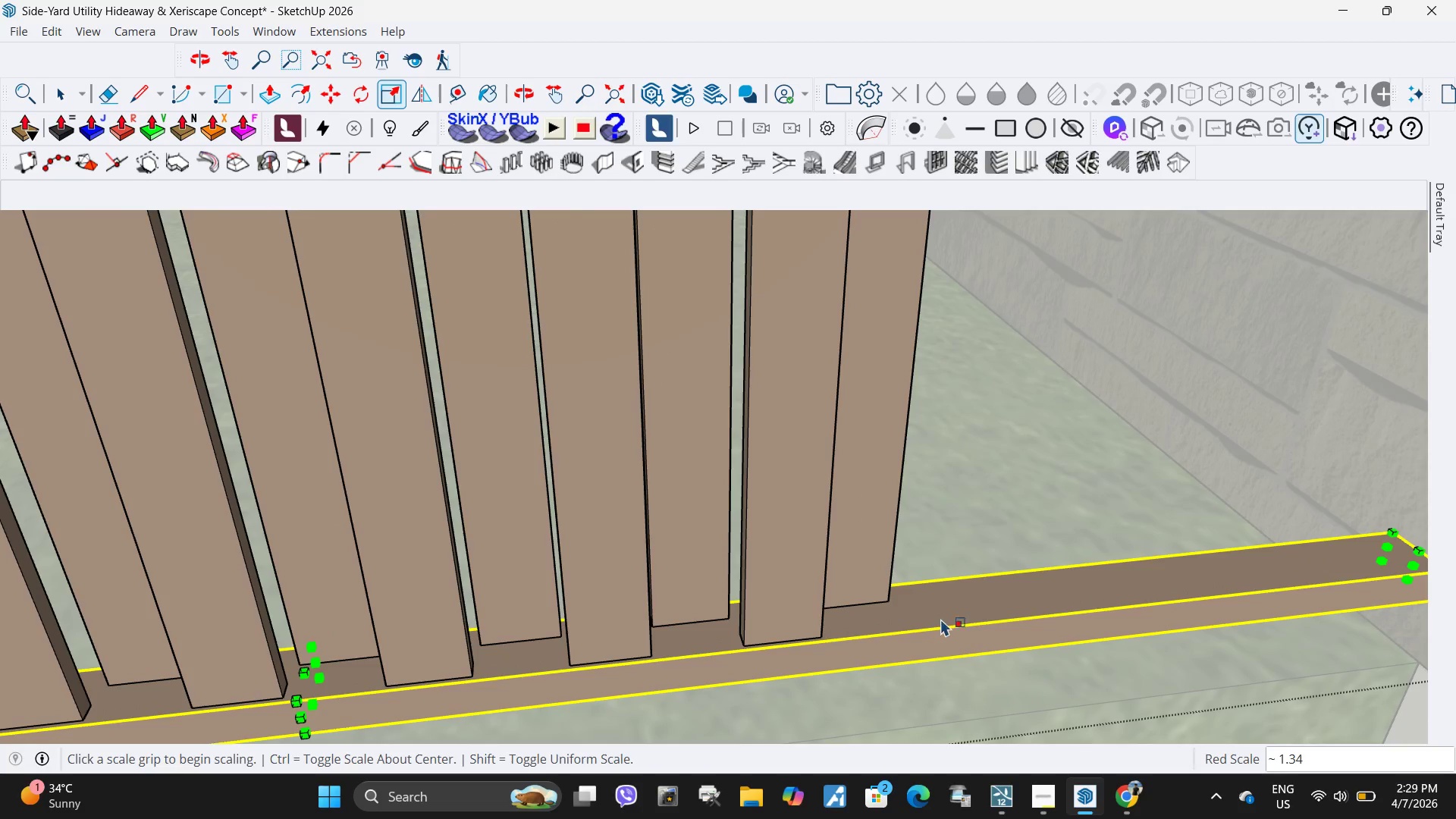 
key(Space)
 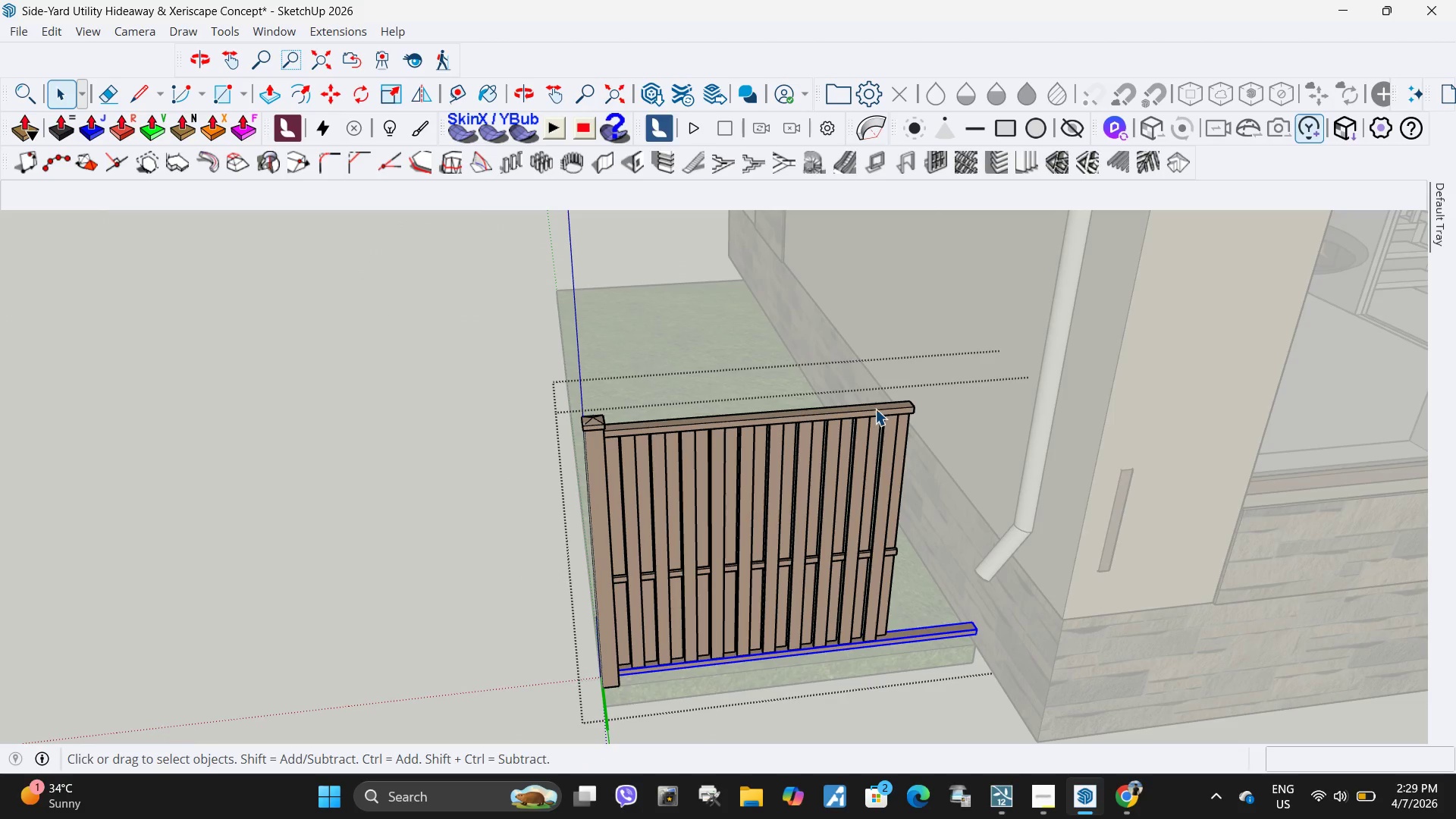 
scroll: coordinate [887, 633], scroll_direction: down, amount: 21.0
 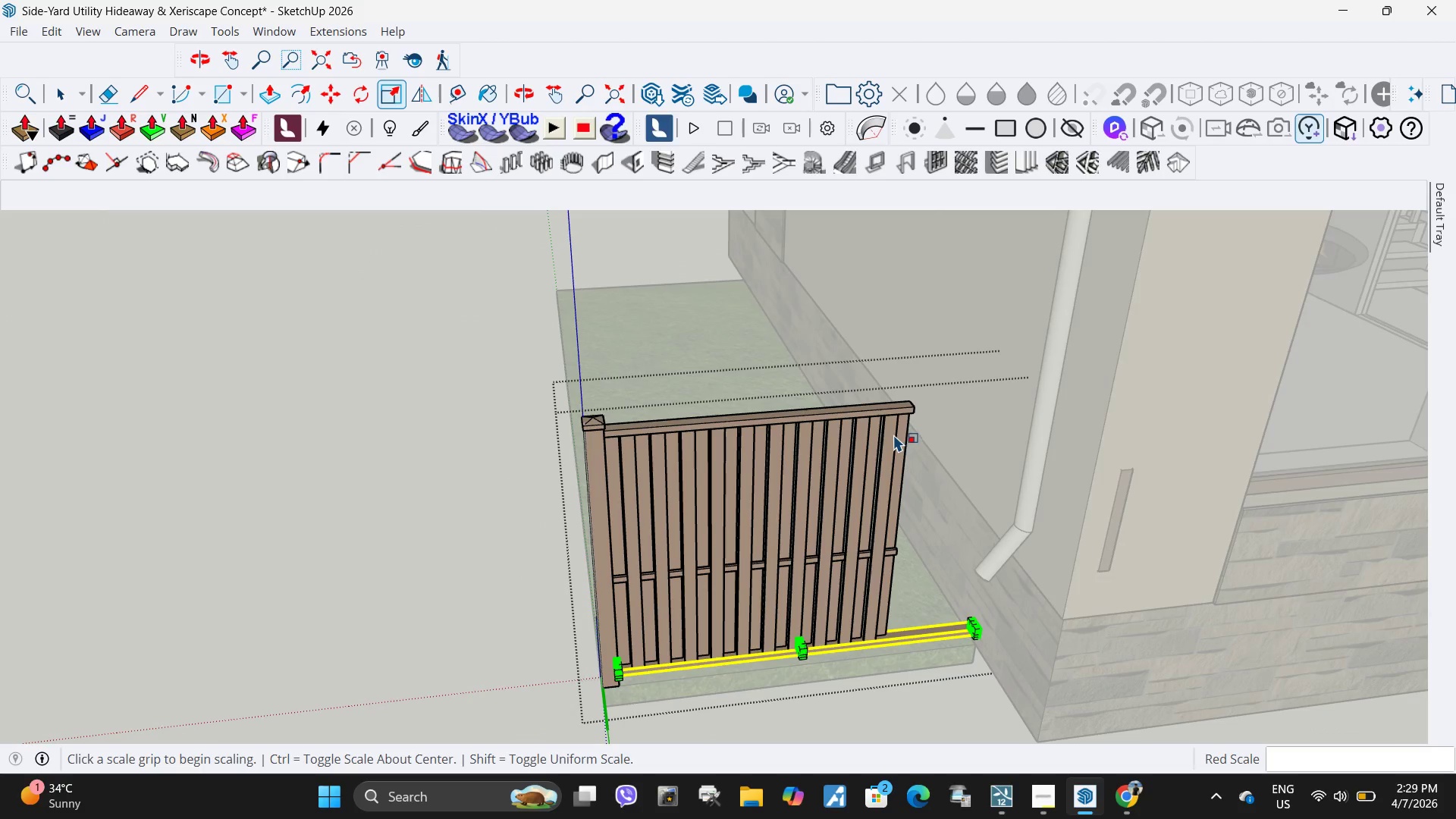 
left_click([875, 409])
 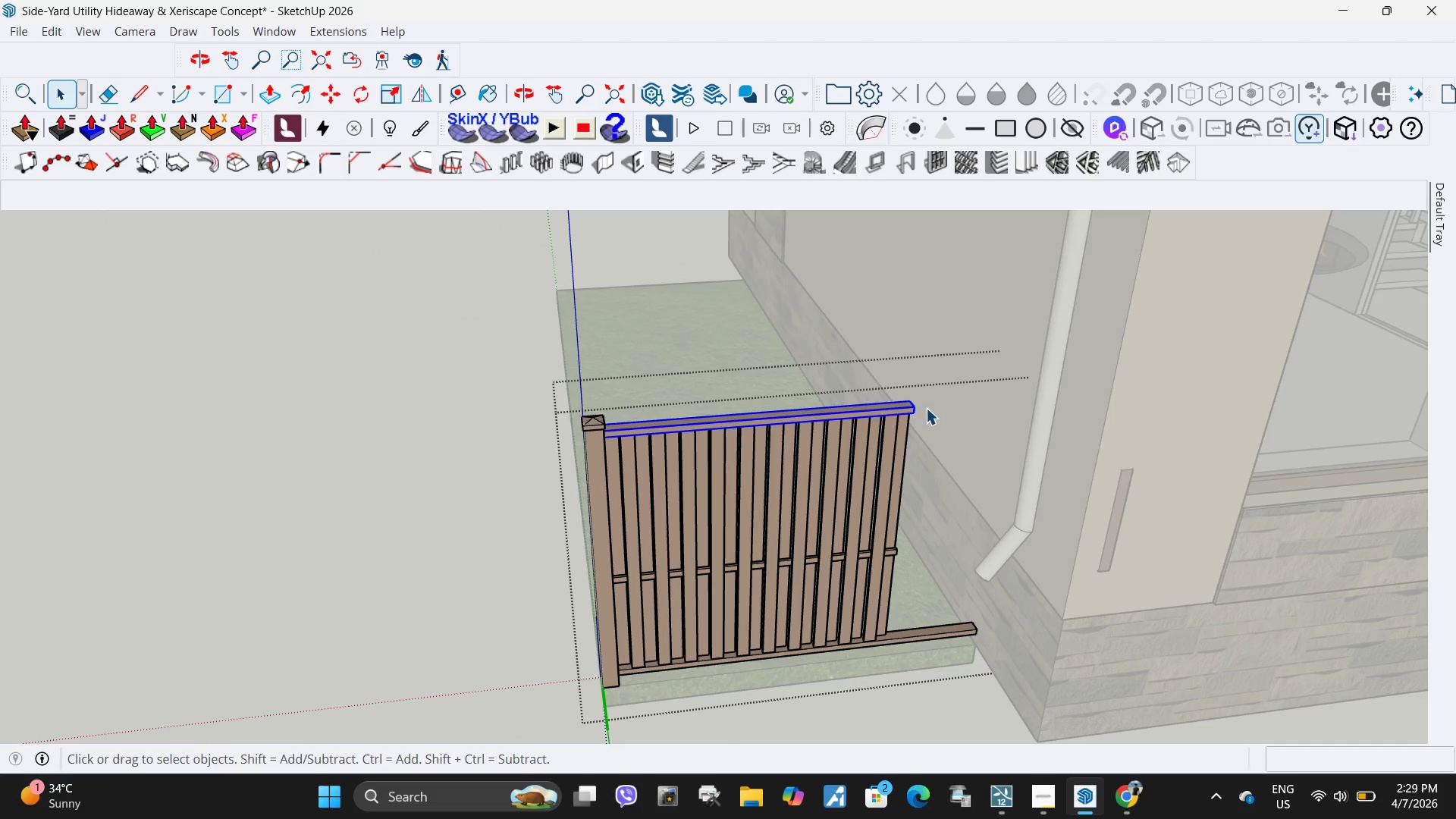 
key(S)
 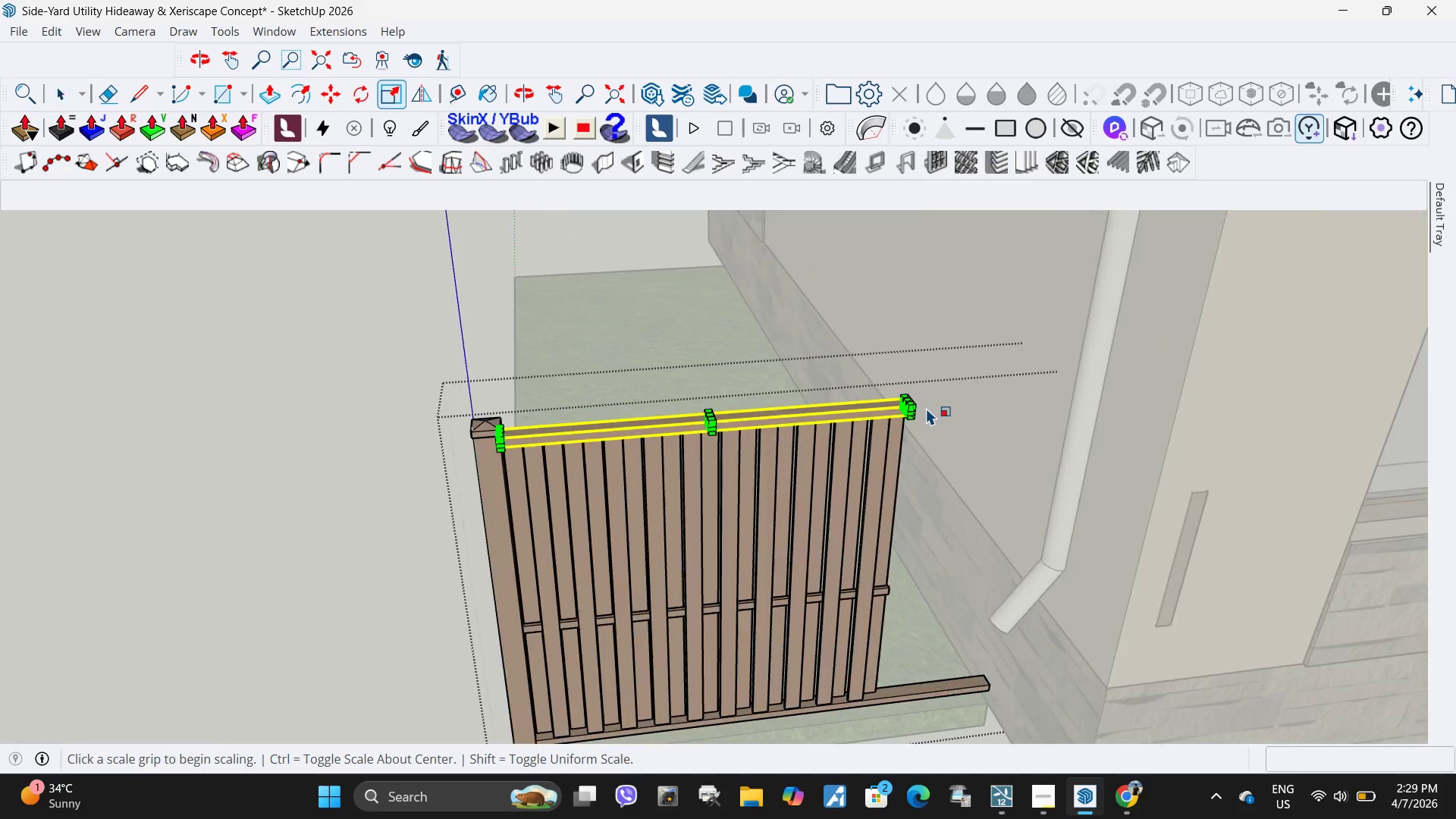 
scroll: coordinate [879, 413], scroll_direction: up, amount: 11.0
 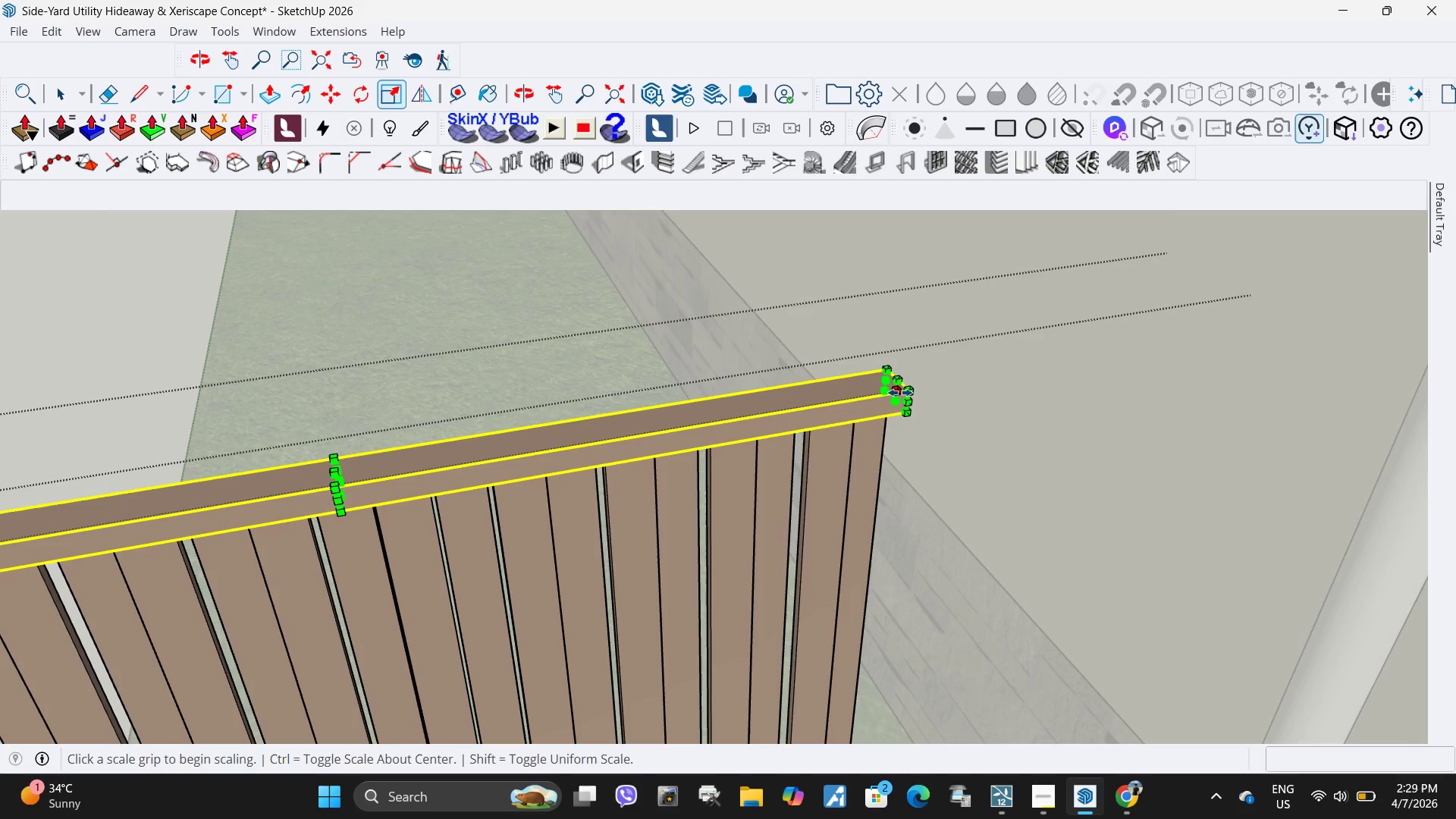 
left_click([897, 393])
 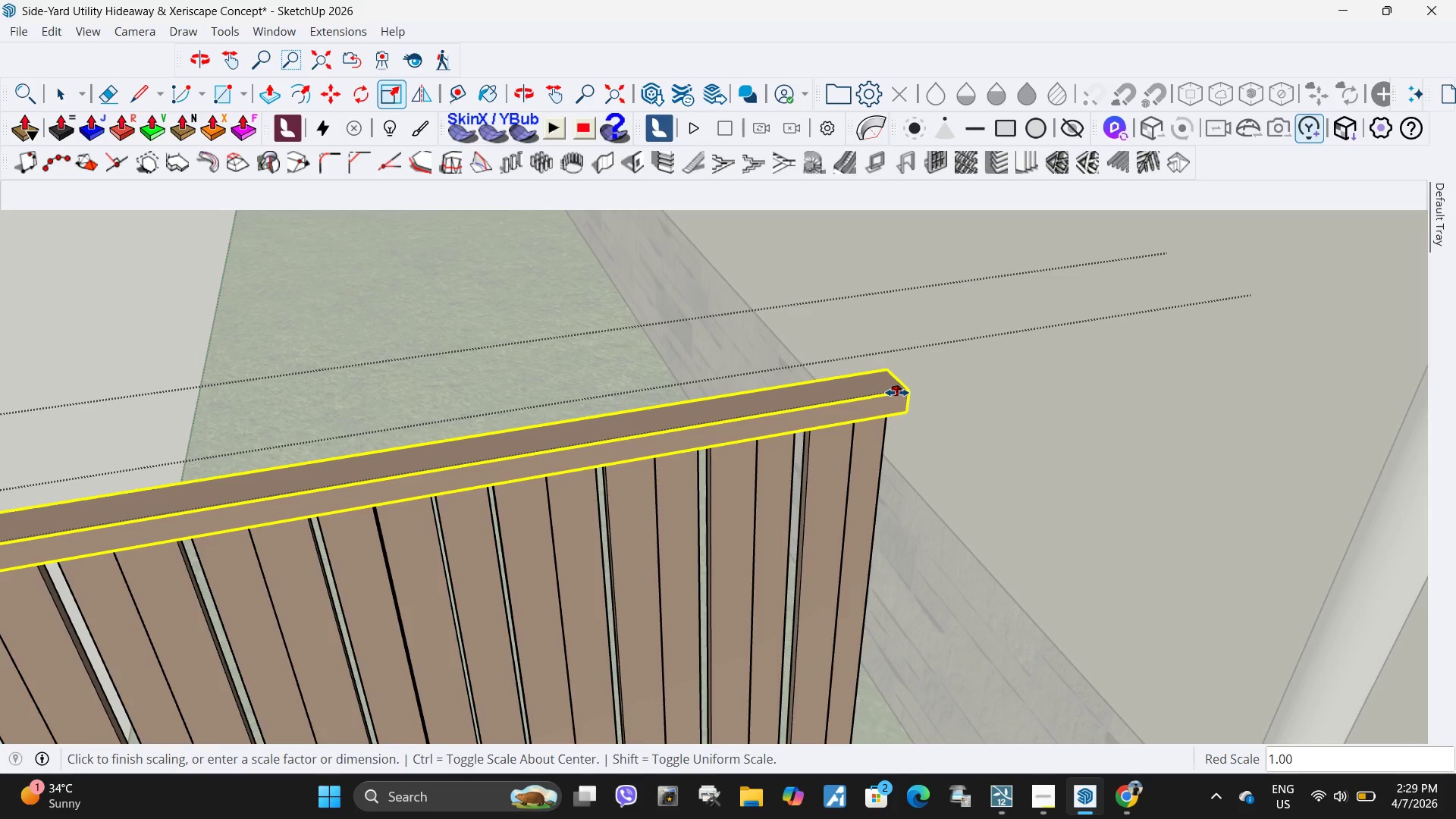 
scroll: coordinate [897, 393], scroll_direction: down, amount: 5.0
 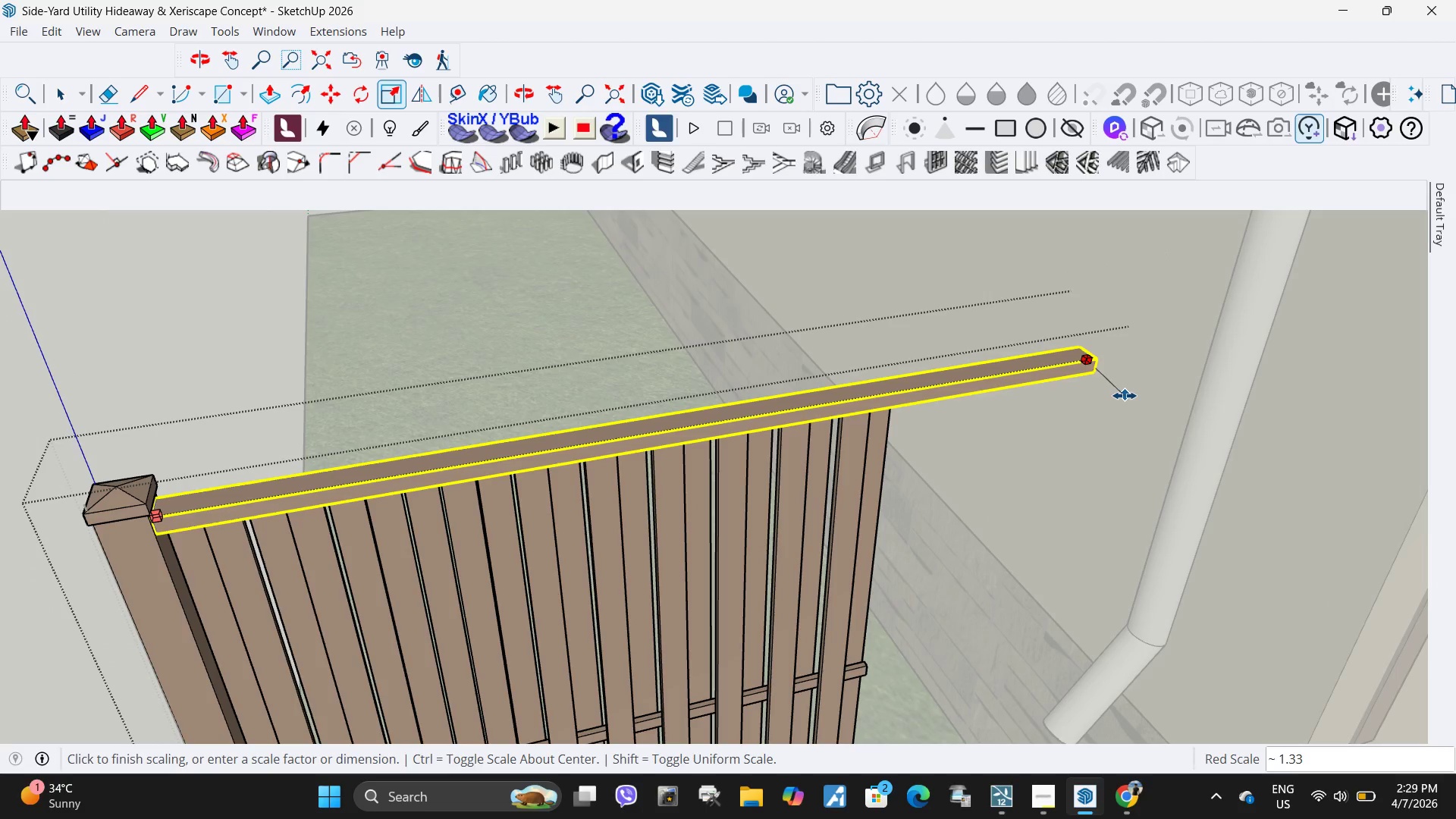 
left_click([1129, 391])
 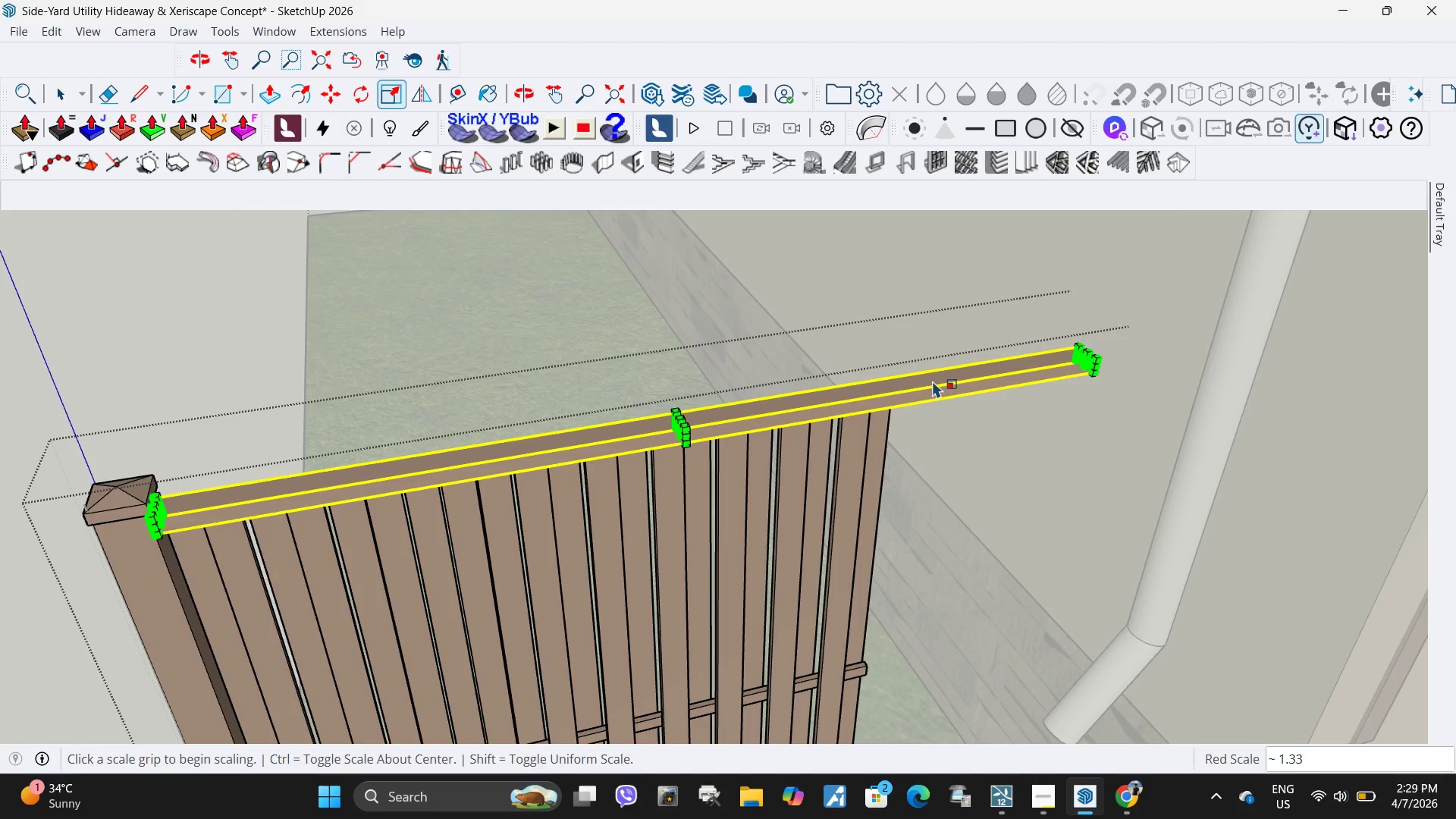 
key(Space)
 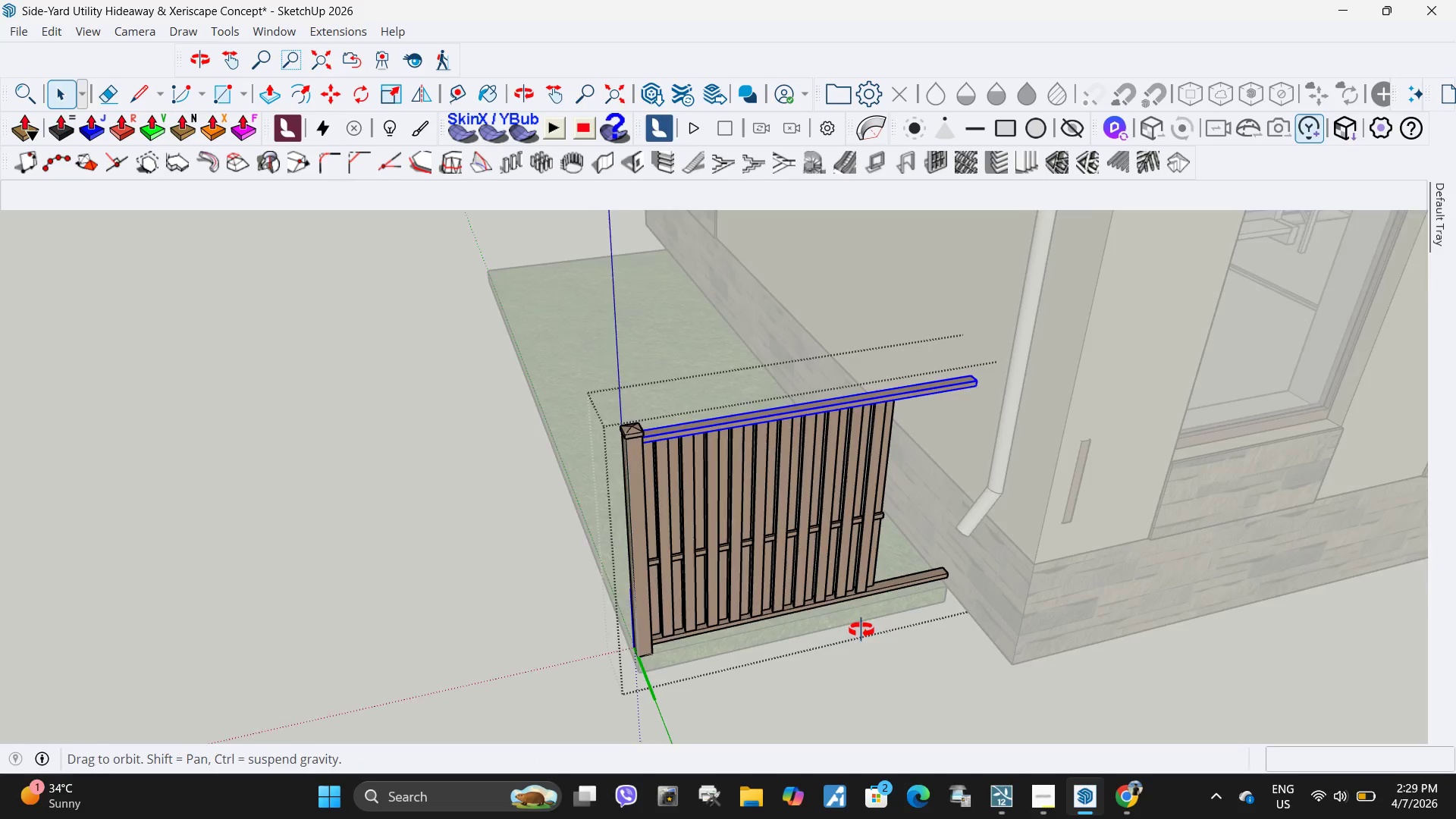 
scroll: coordinate [893, 403], scroll_direction: down, amount: 10.0
 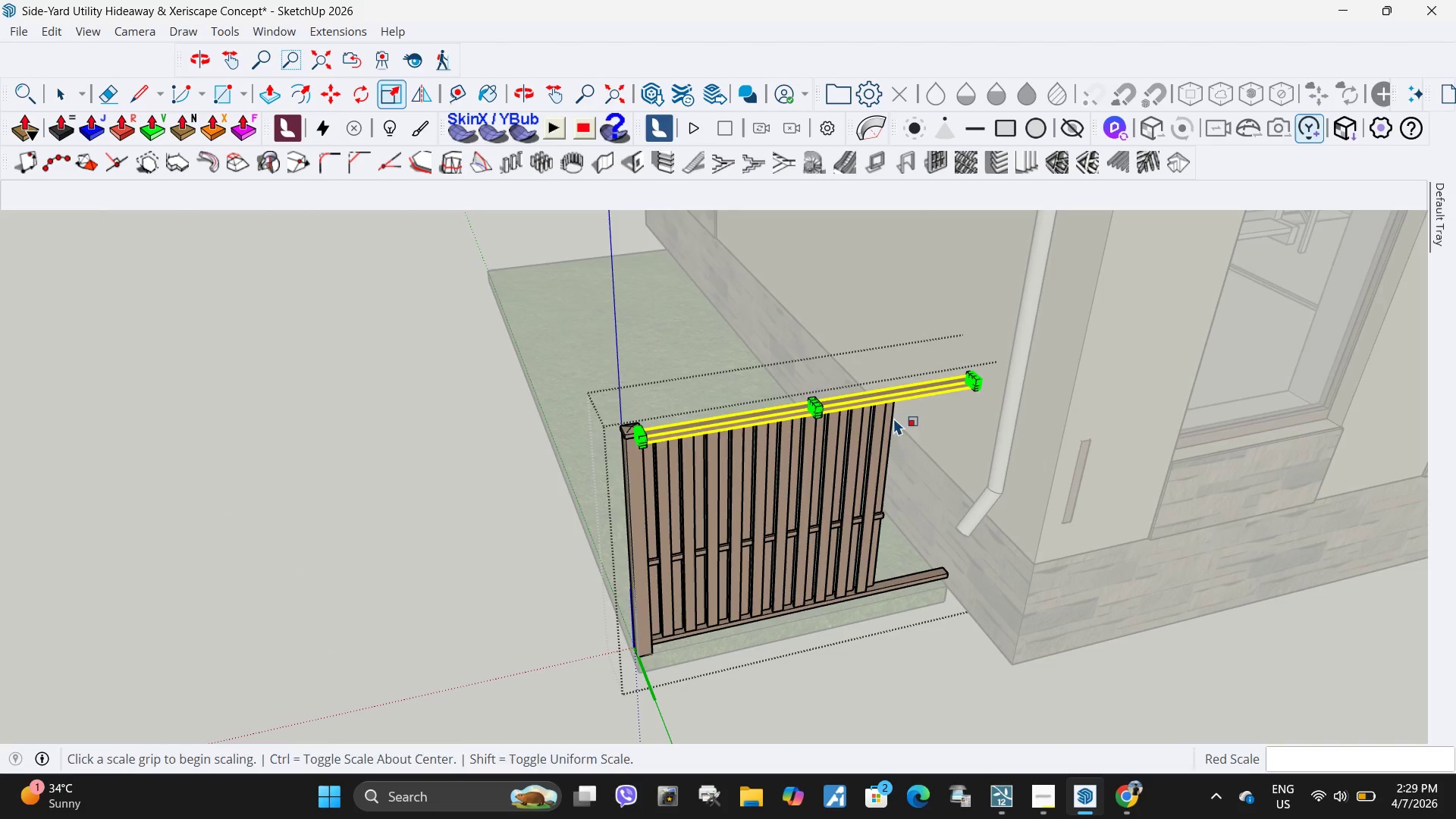 
key(Escape)
 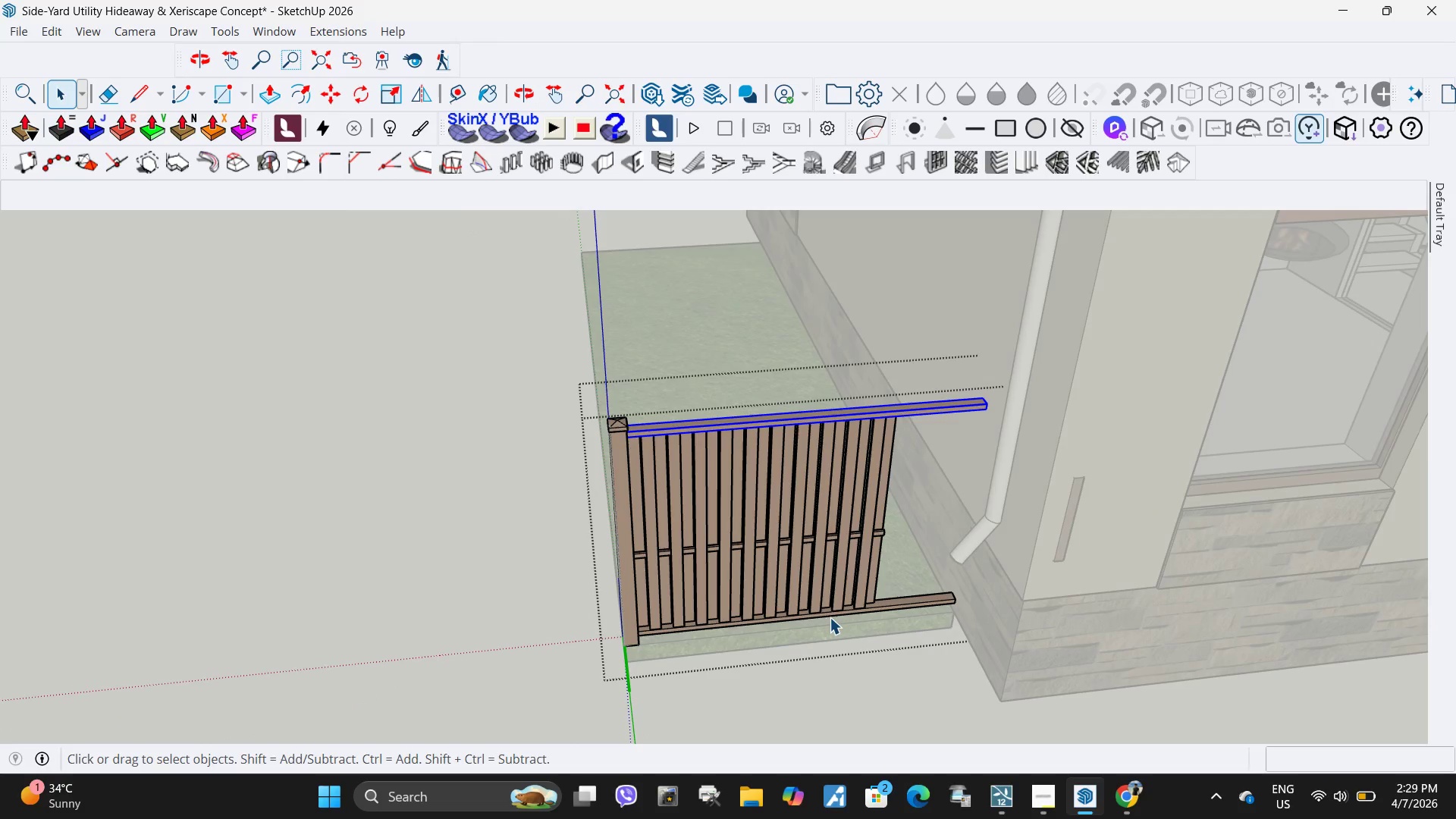 
scroll: coordinate [843, 573], scroll_direction: up, amount: 7.0
 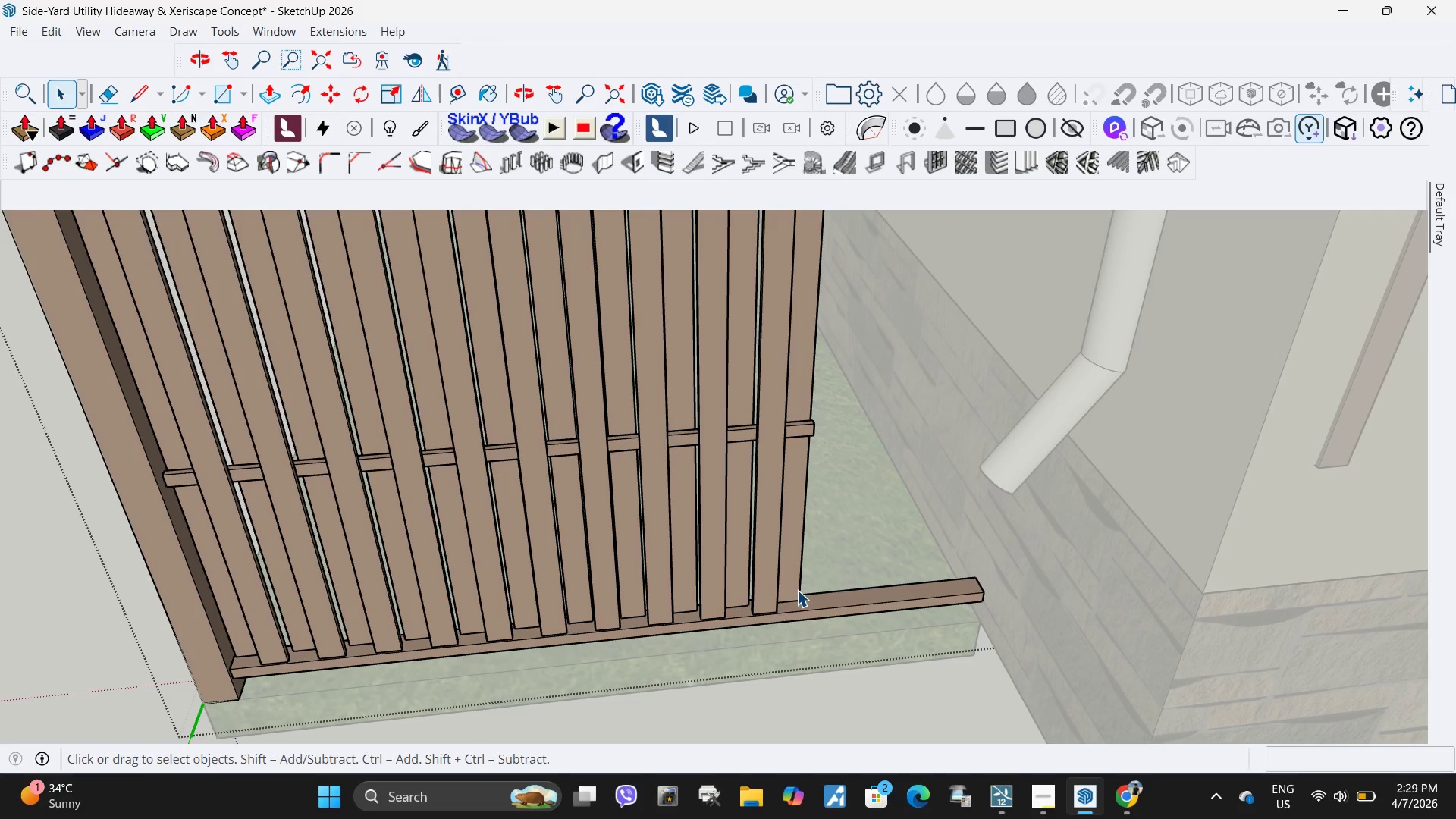 
hold_key(key=ControlLeft, duration=1.5)
left_click([767, 595])
 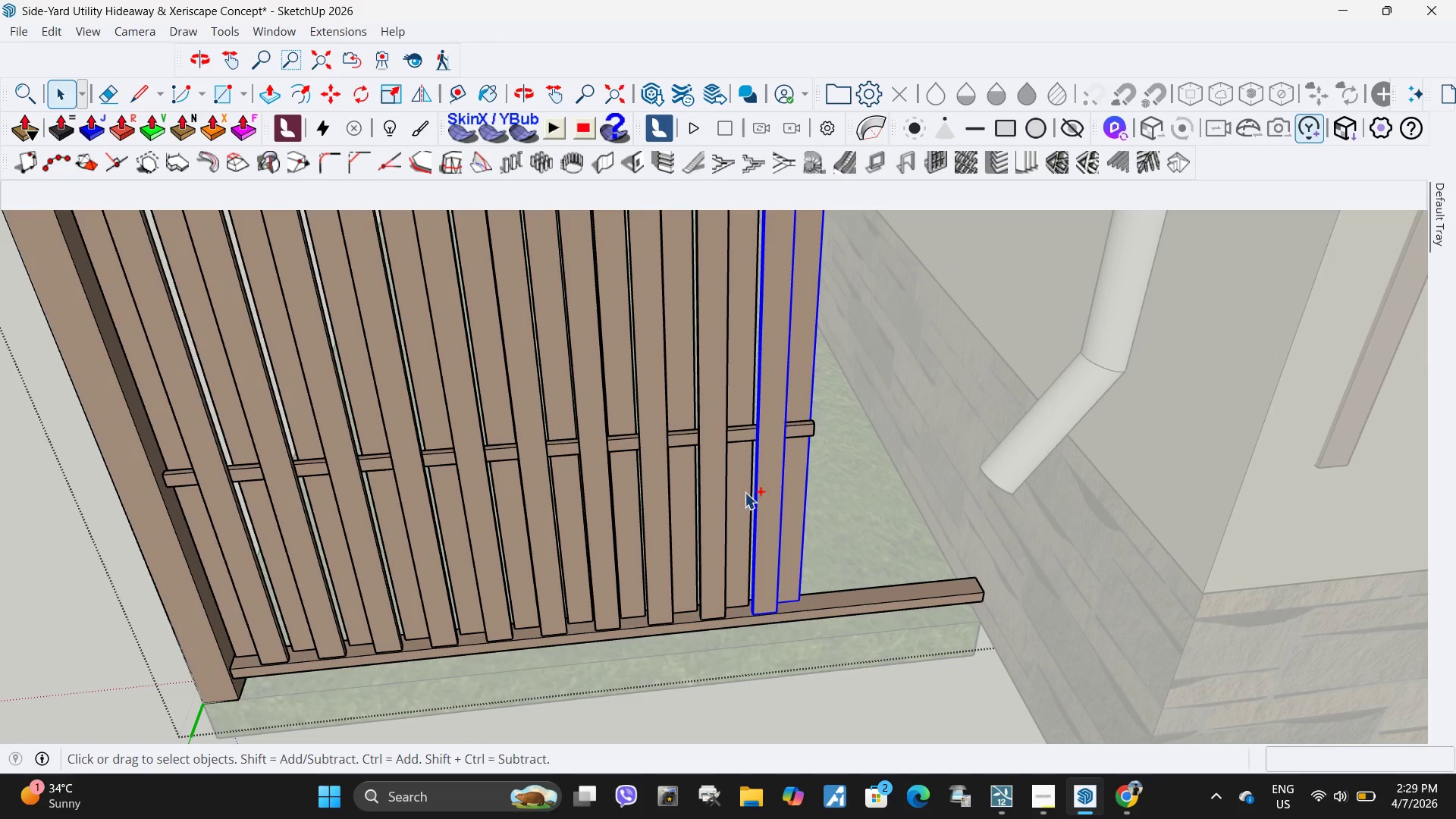 
left_click([735, 496])
 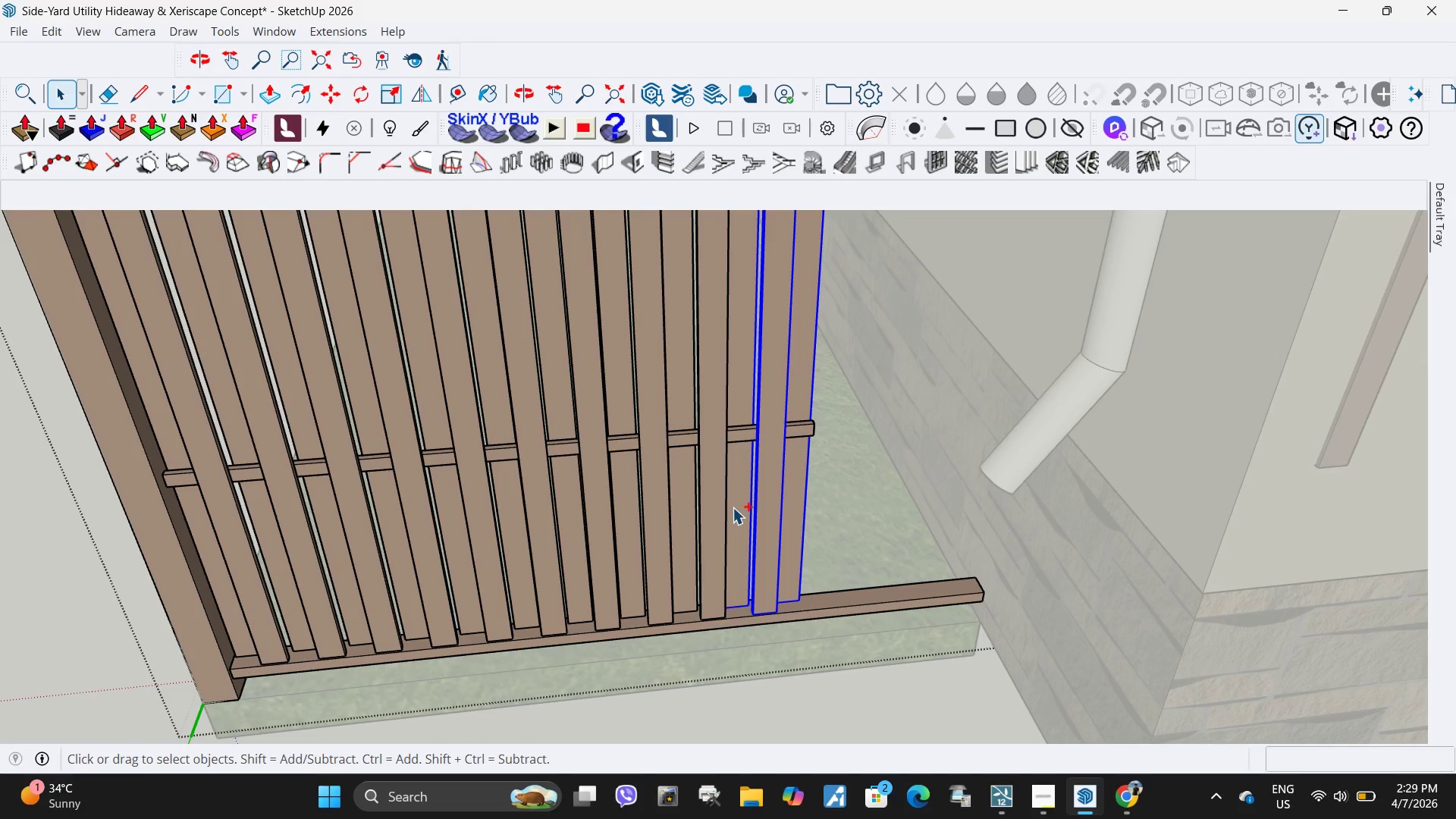 
hold_key(key=ControlLeft, duration=1.51)
left_click([708, 527])
 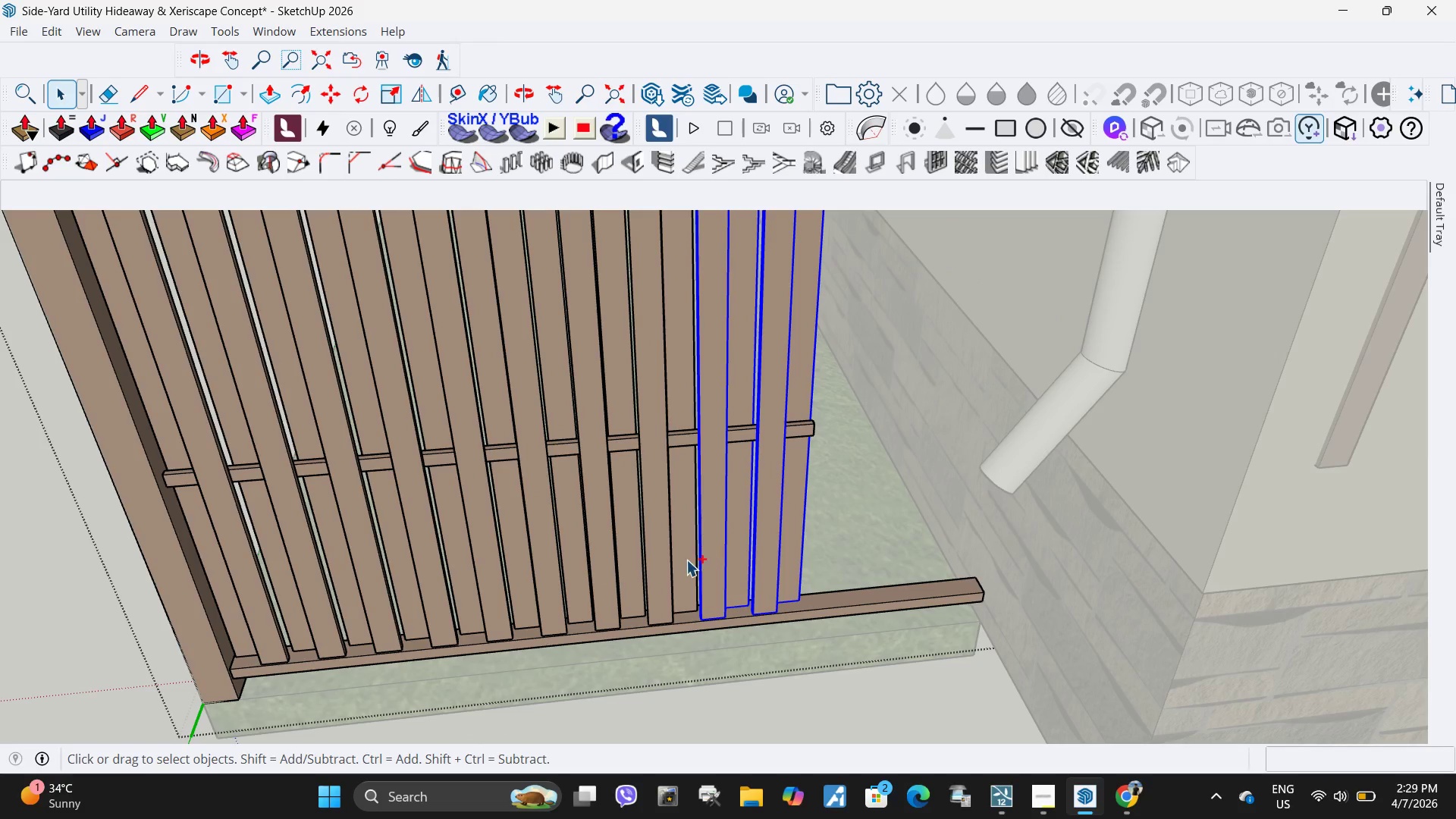 
left_click([682, 561])
 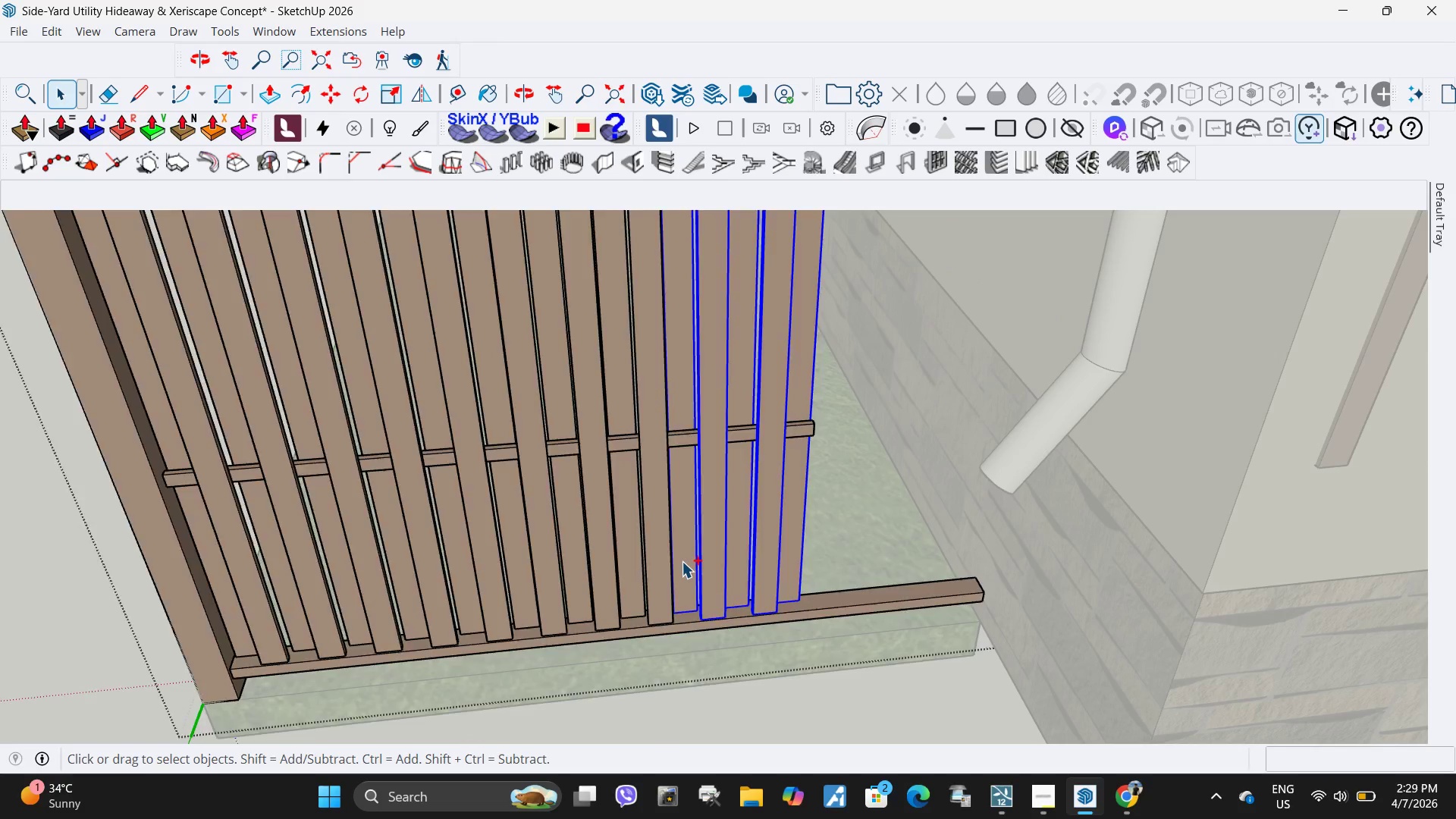 
double_click([682, 561])
 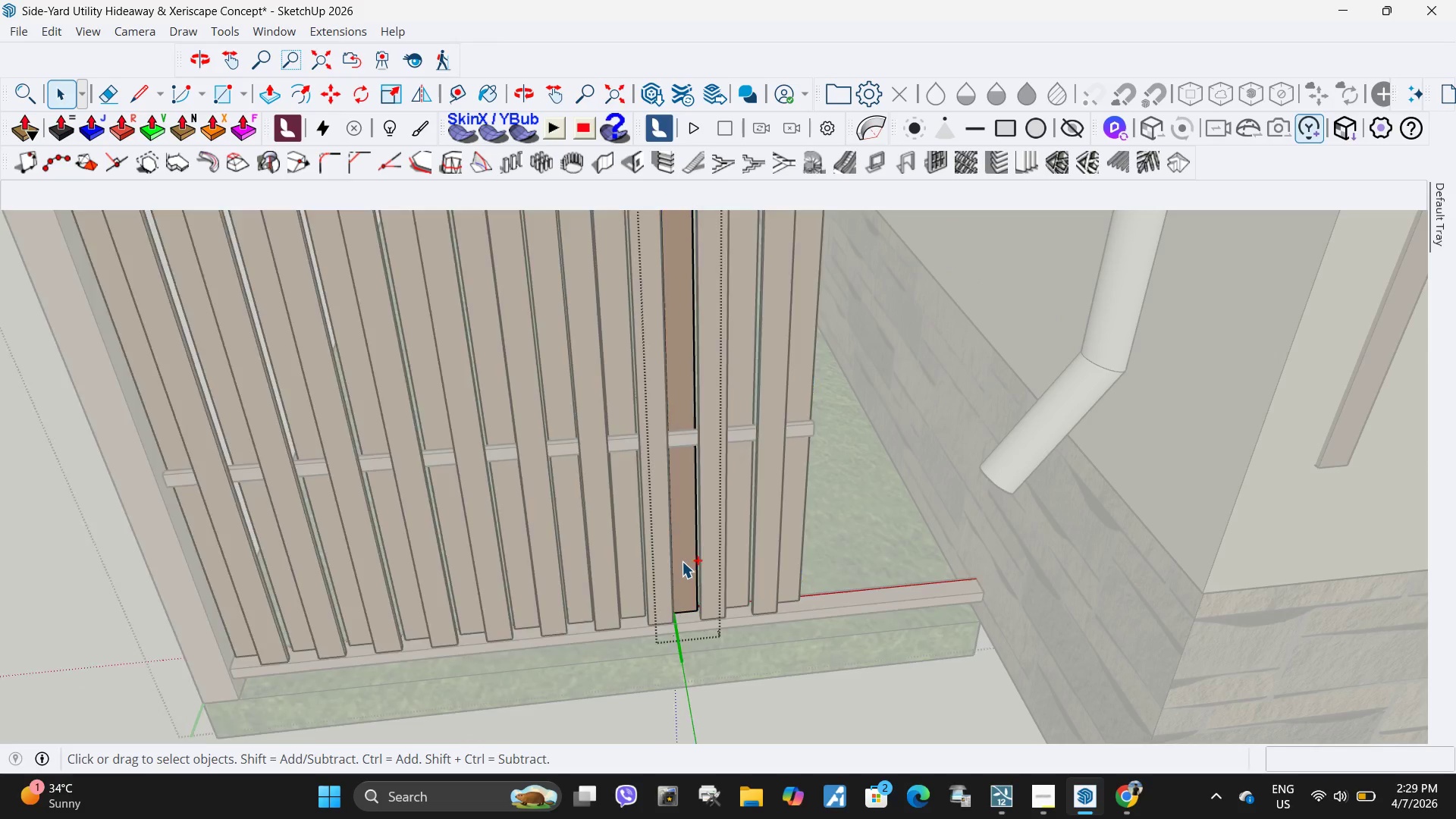 
hold_key(key=ControlLeft, duration=0.64)
 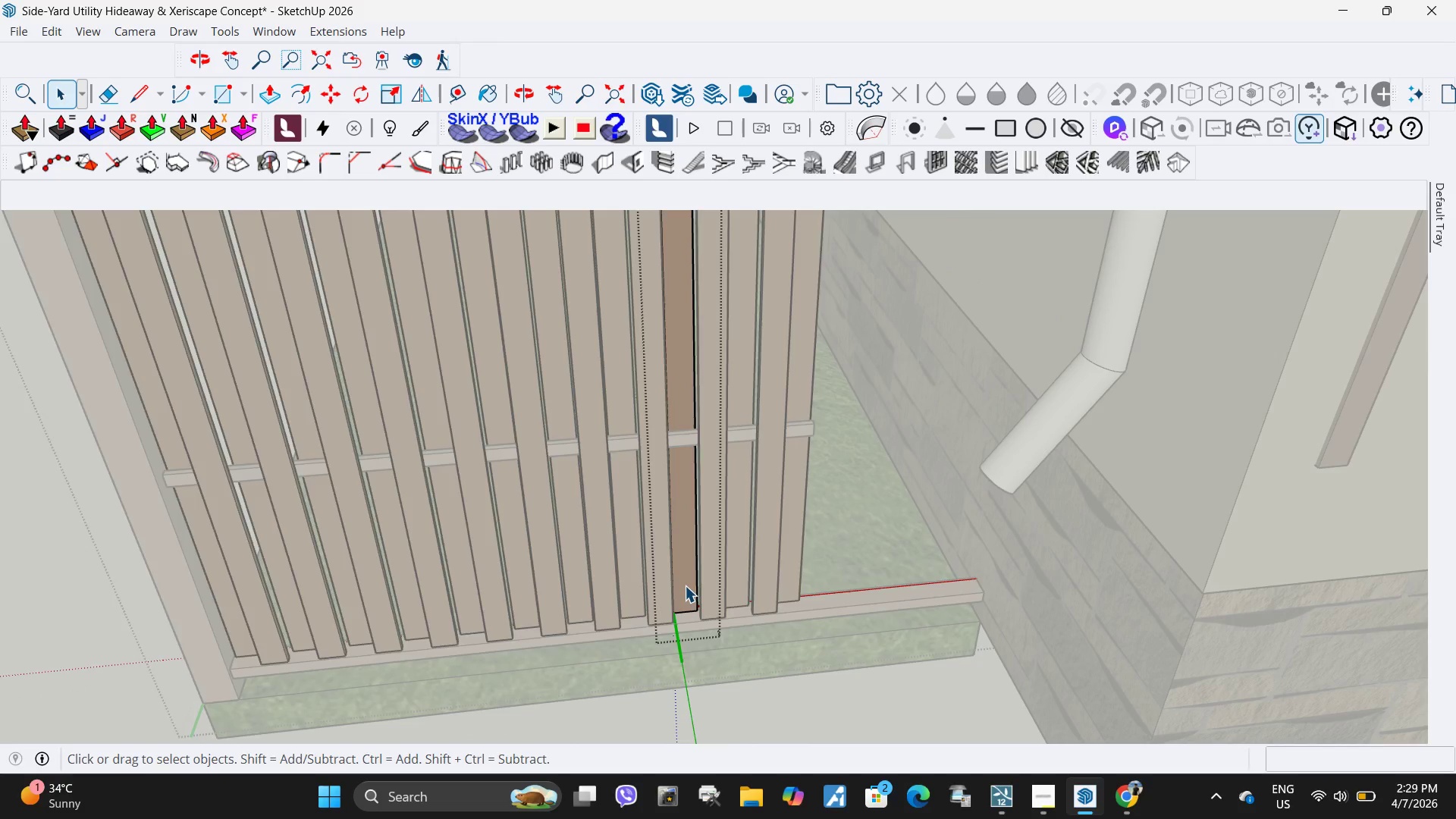 
key(Escape)
 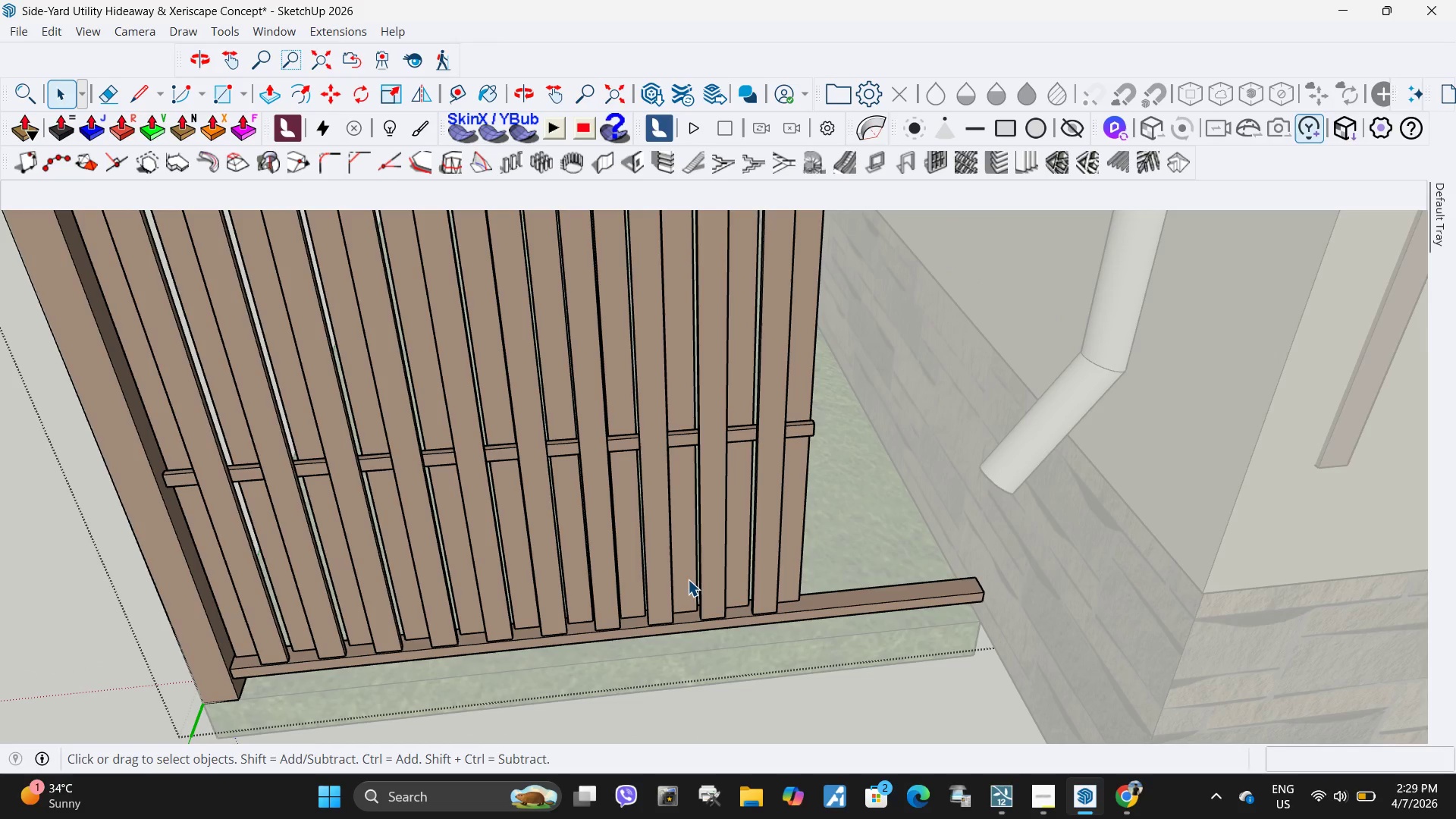 
hold_key(key=ControlLeft, duration=1.5)
left_click([688, 570])
 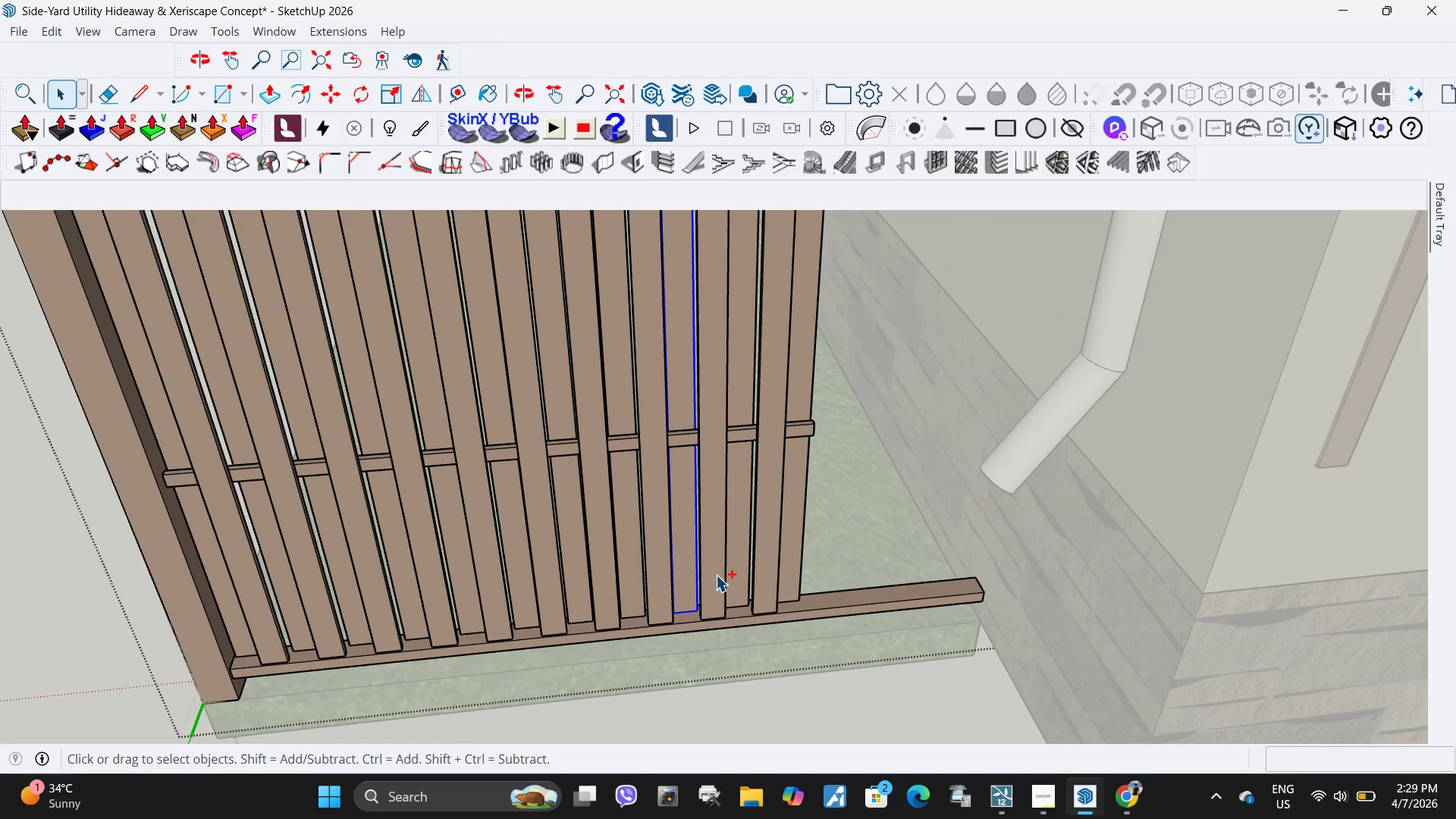 
left_click([716, 575])
 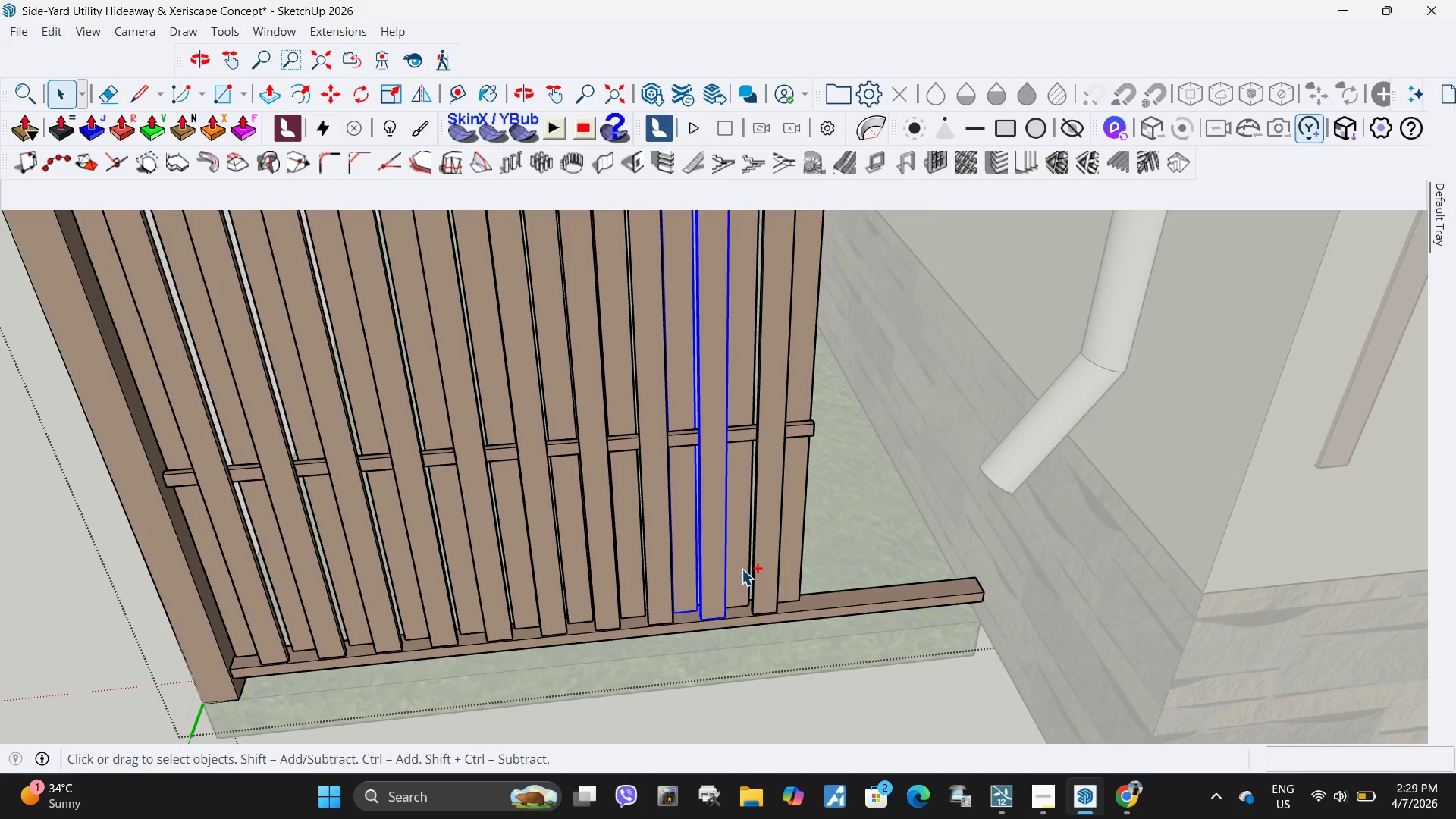 
left_click([742, 569])
 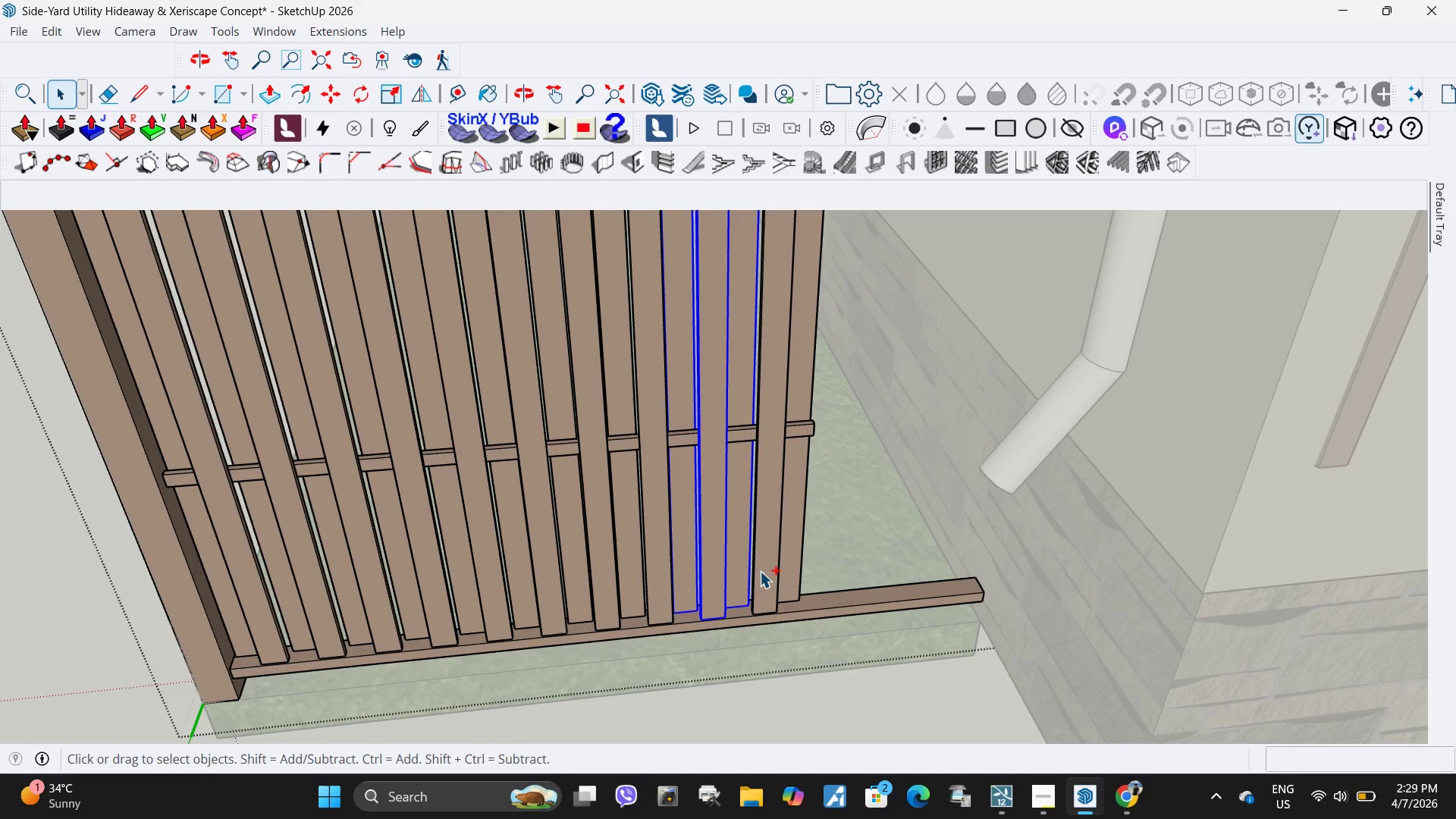 
hold_key(key=ControlLeft, duration=1.51)
left_click([770, 576])
 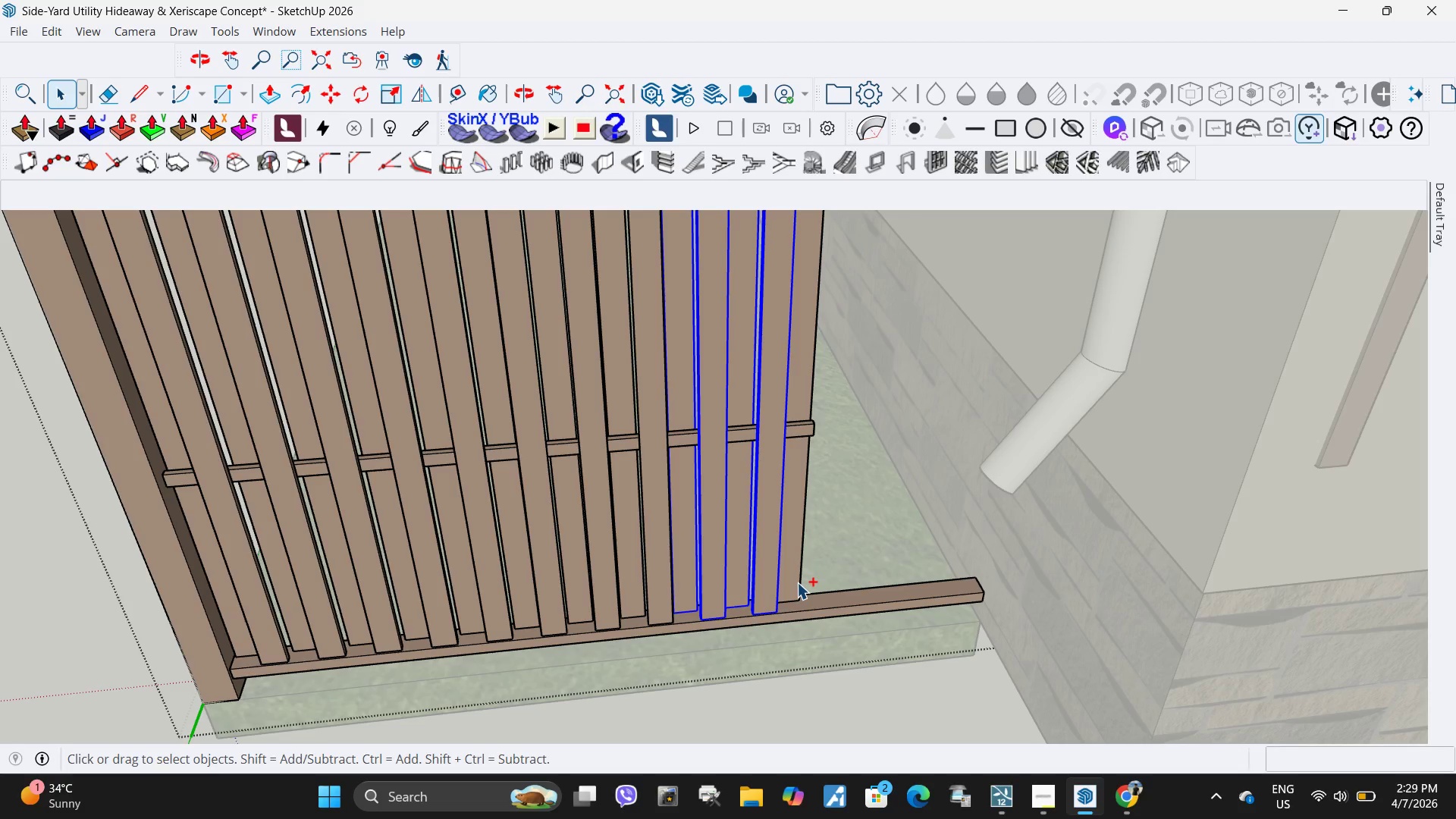 
left_click([797, 582])
 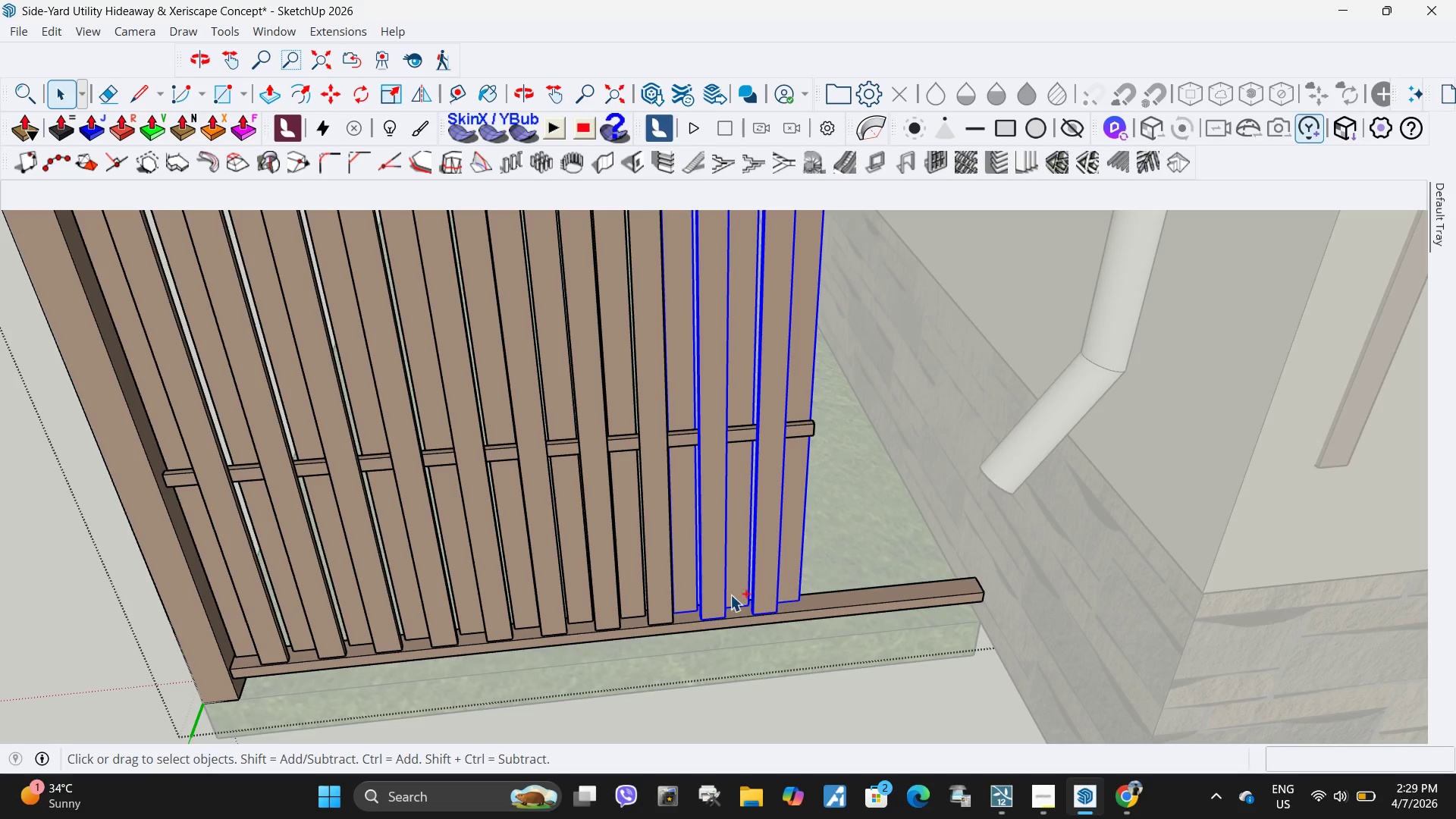 
hold_key(key=ControlLeft, duration=1.52)
 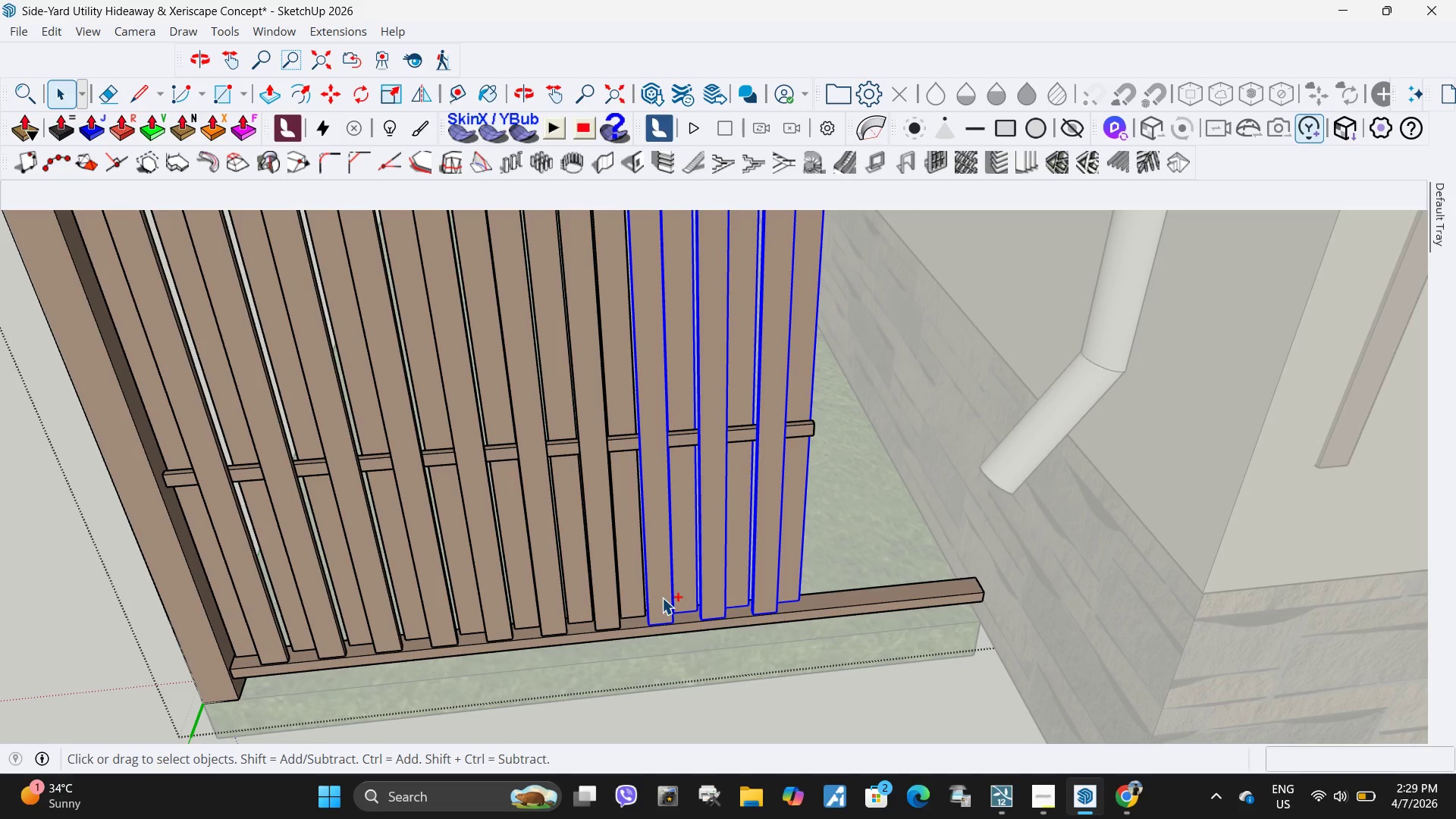 
hold_key(key=ControlLeft, duration=1.5)
left_click([662, 598])
 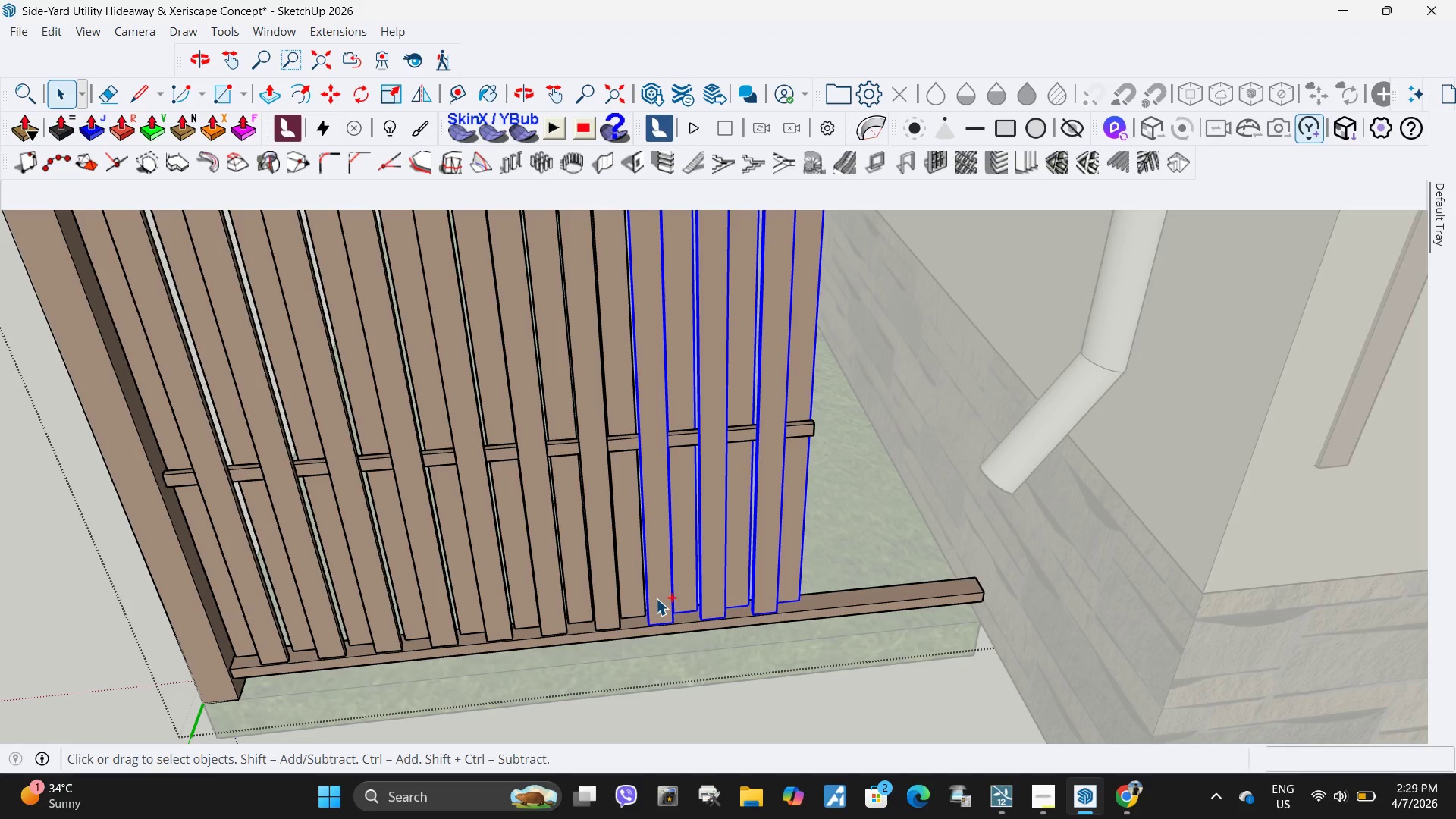 
hold_key(key=ControlLeft, duration=1.5)
 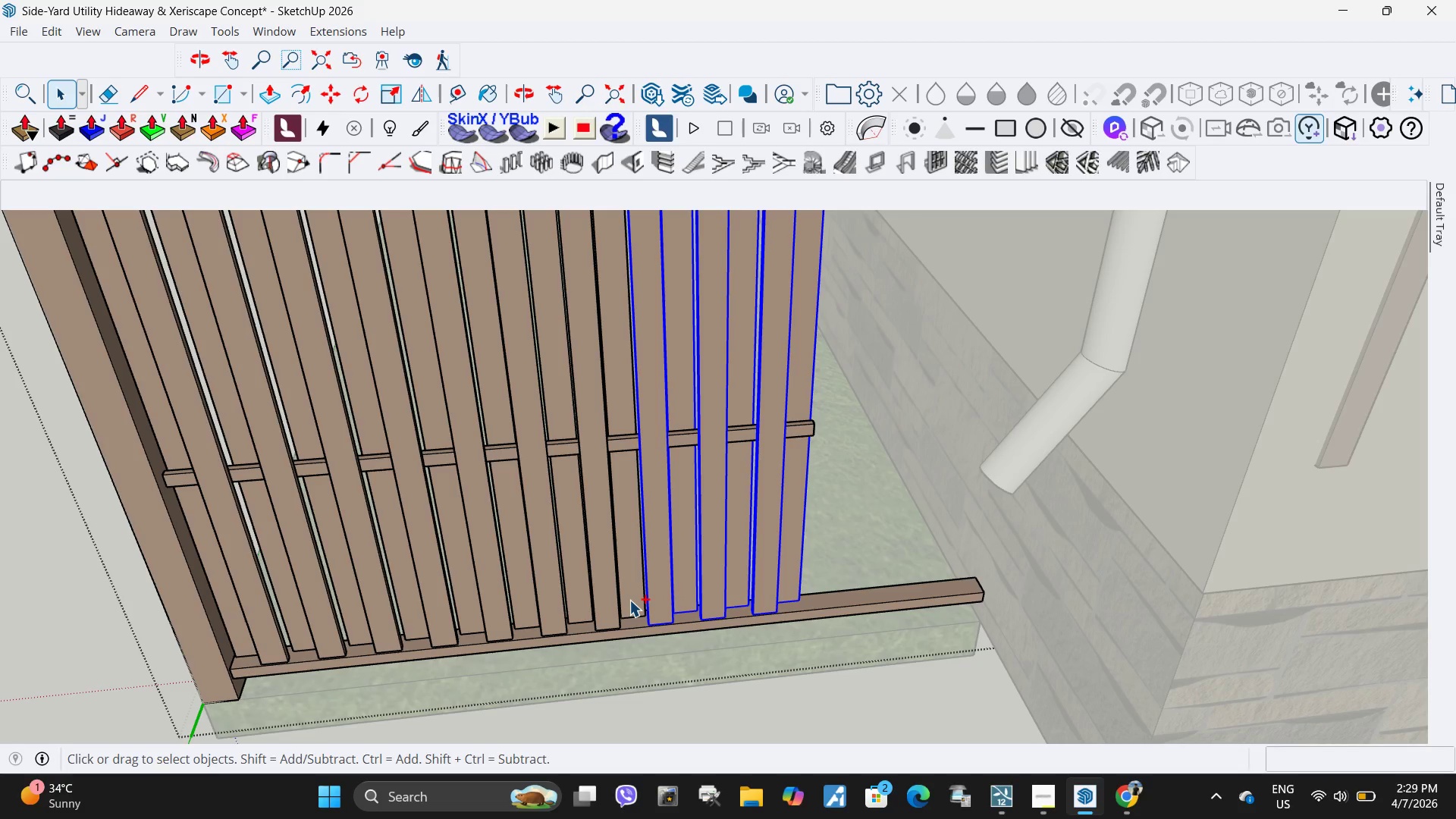 
hold_key(key=ControlLeft, duration=1.5)
left_click([629, 600])
 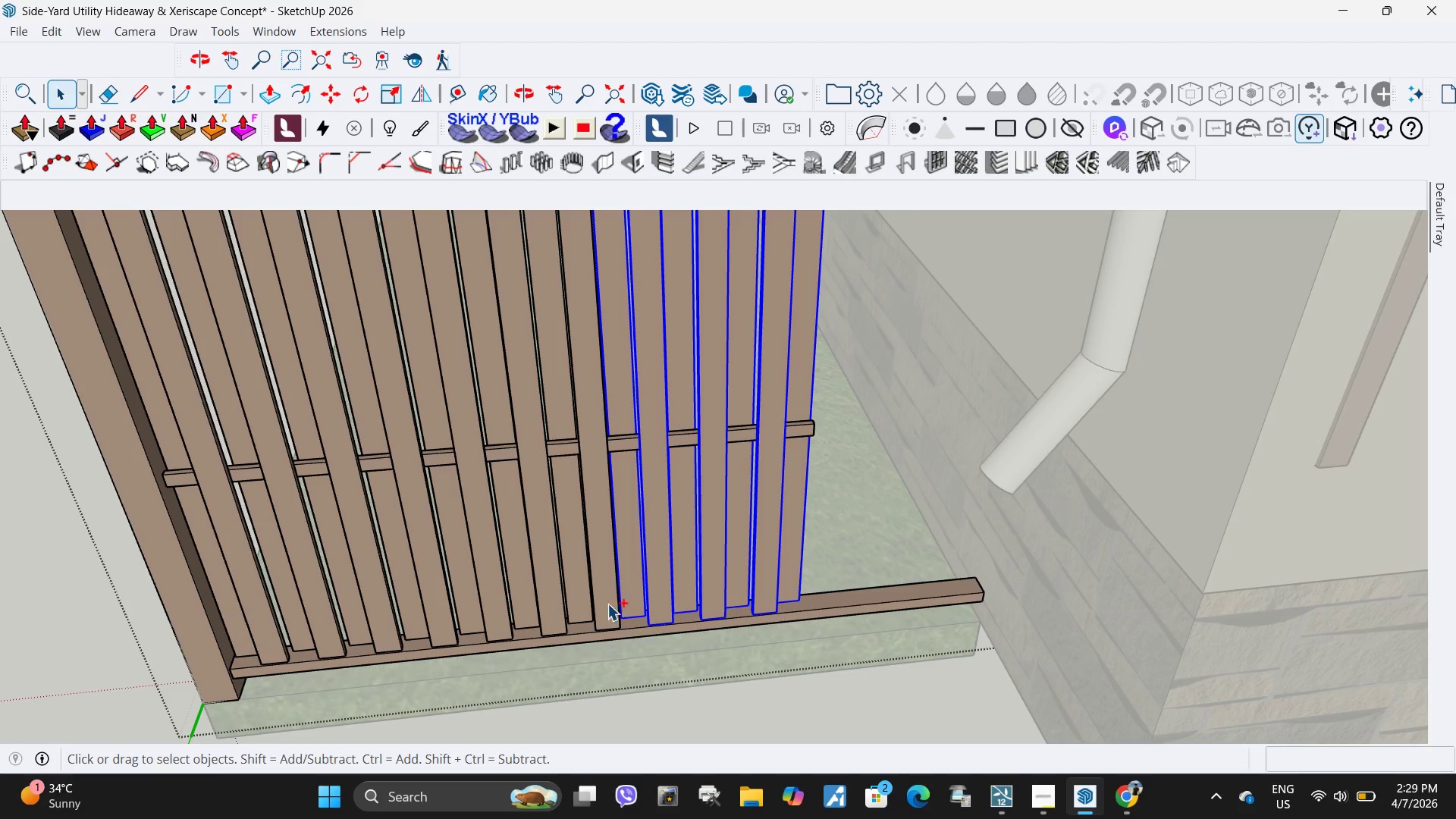 
hold_key(key=ControlLeft, duration=0.45)
left_click([599, 610])
 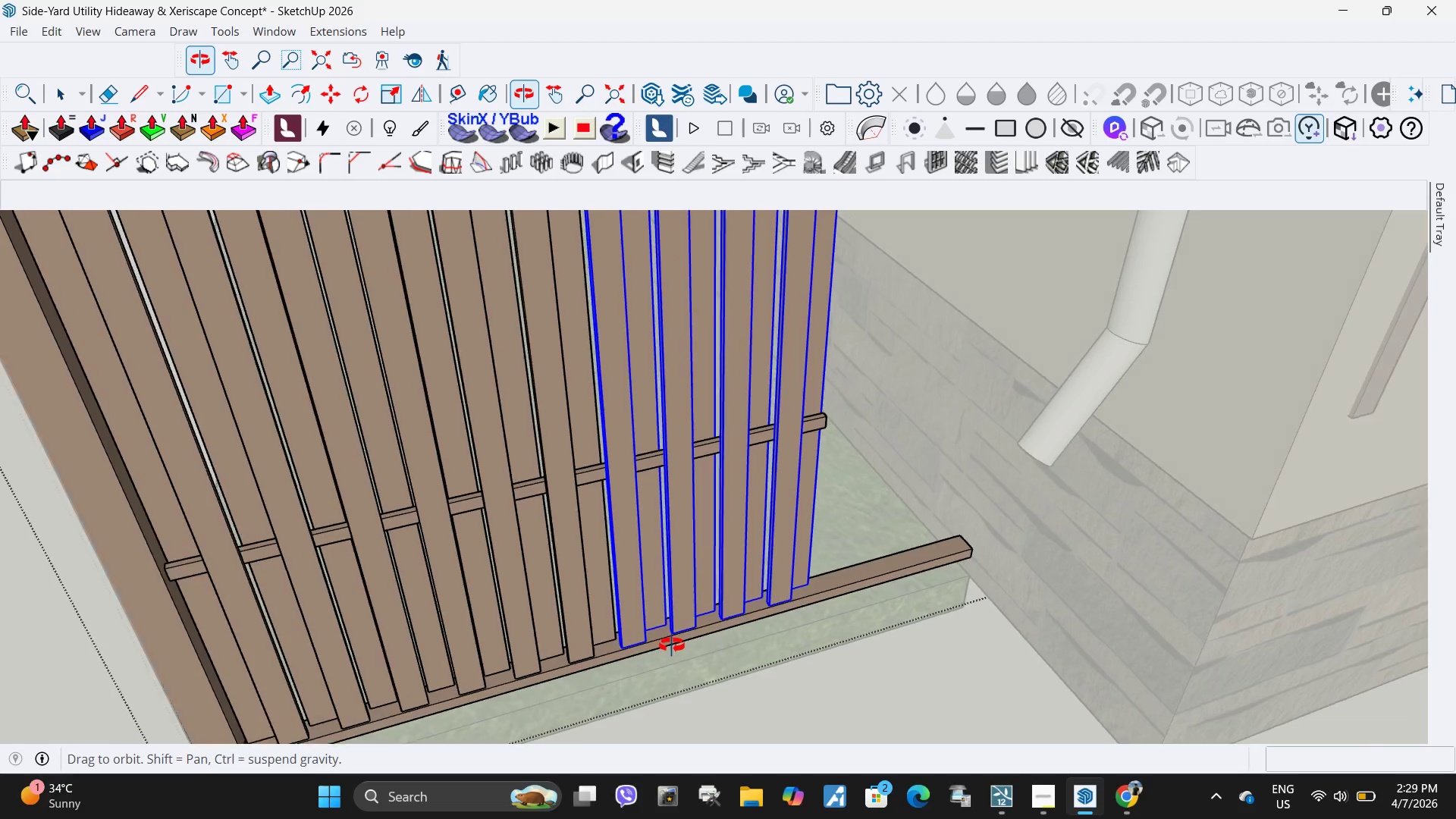 
key(M)
 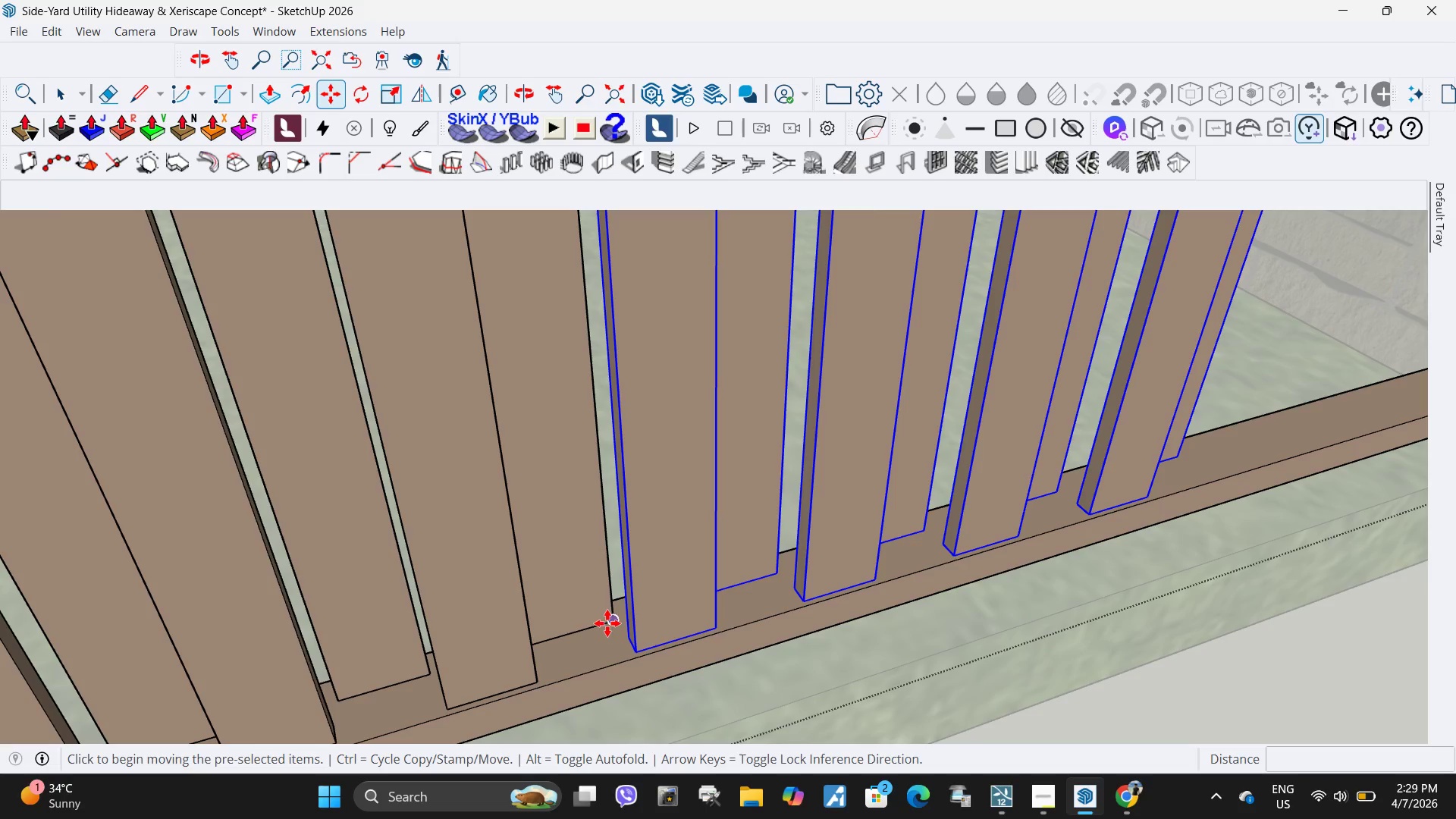 
scroll: coordinate [603, 643], scroll_direction: up, amount: 12.0
 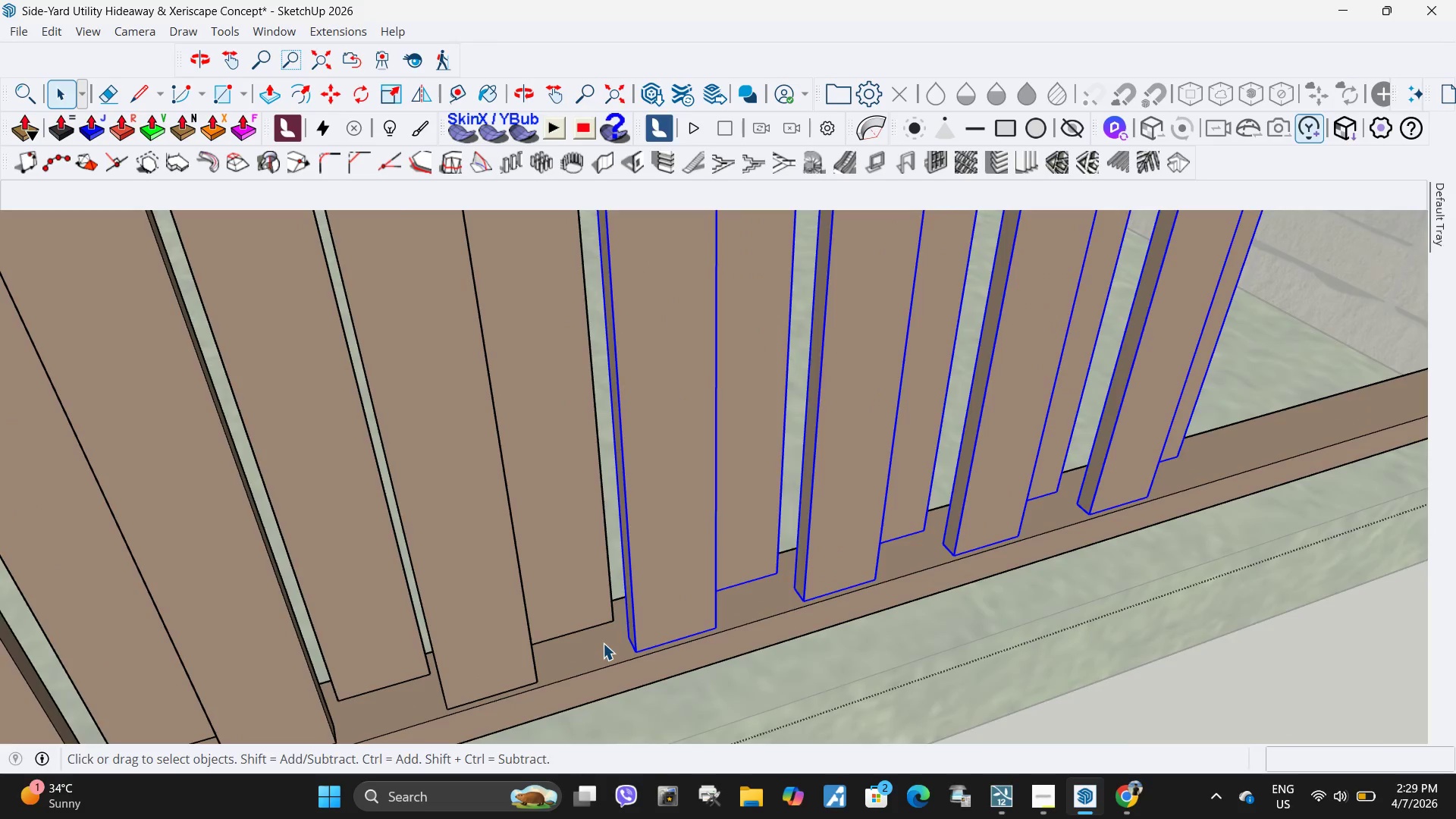 
key(Control+ControlLeft)
 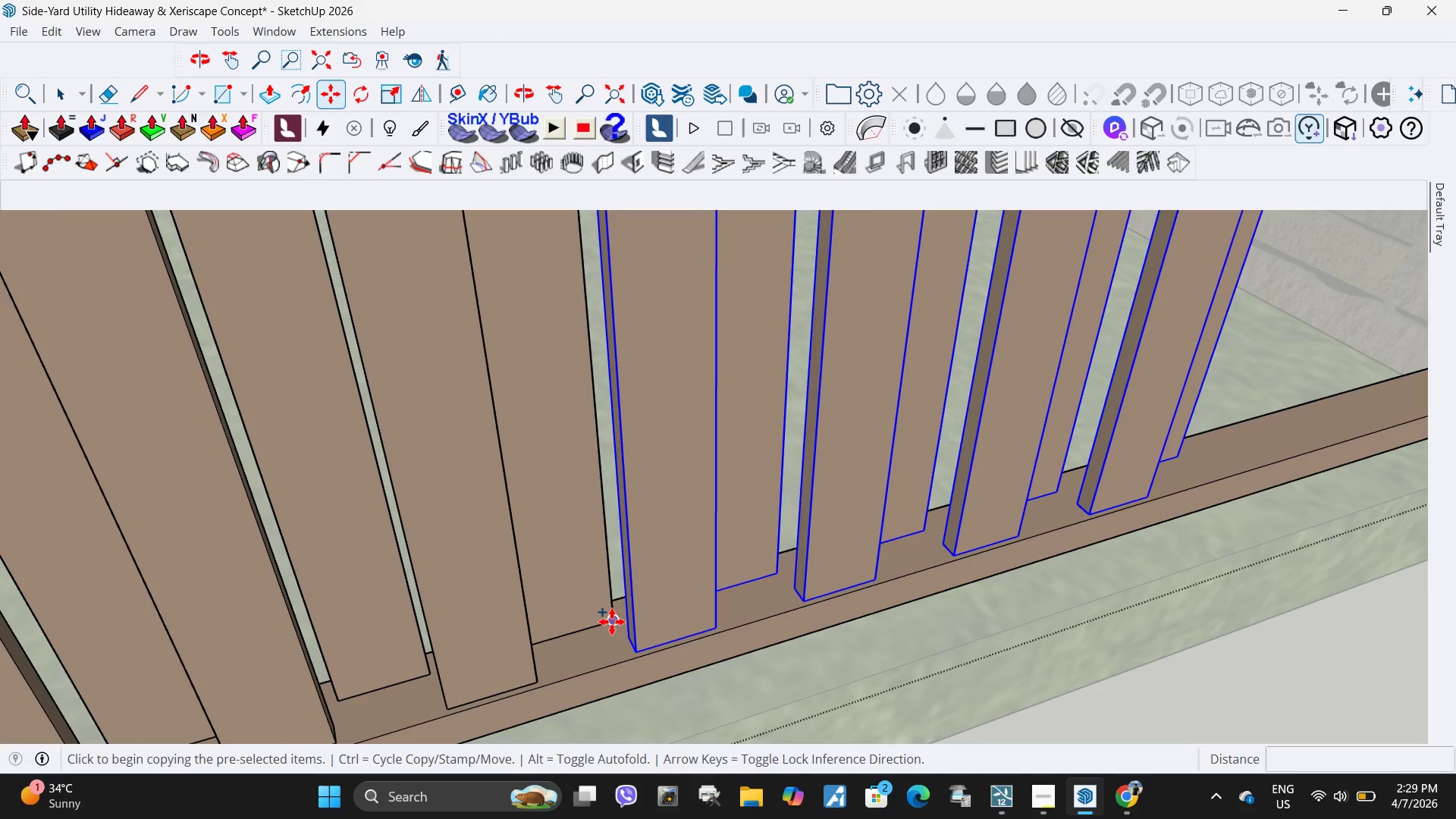 
left_click([612, 622])
 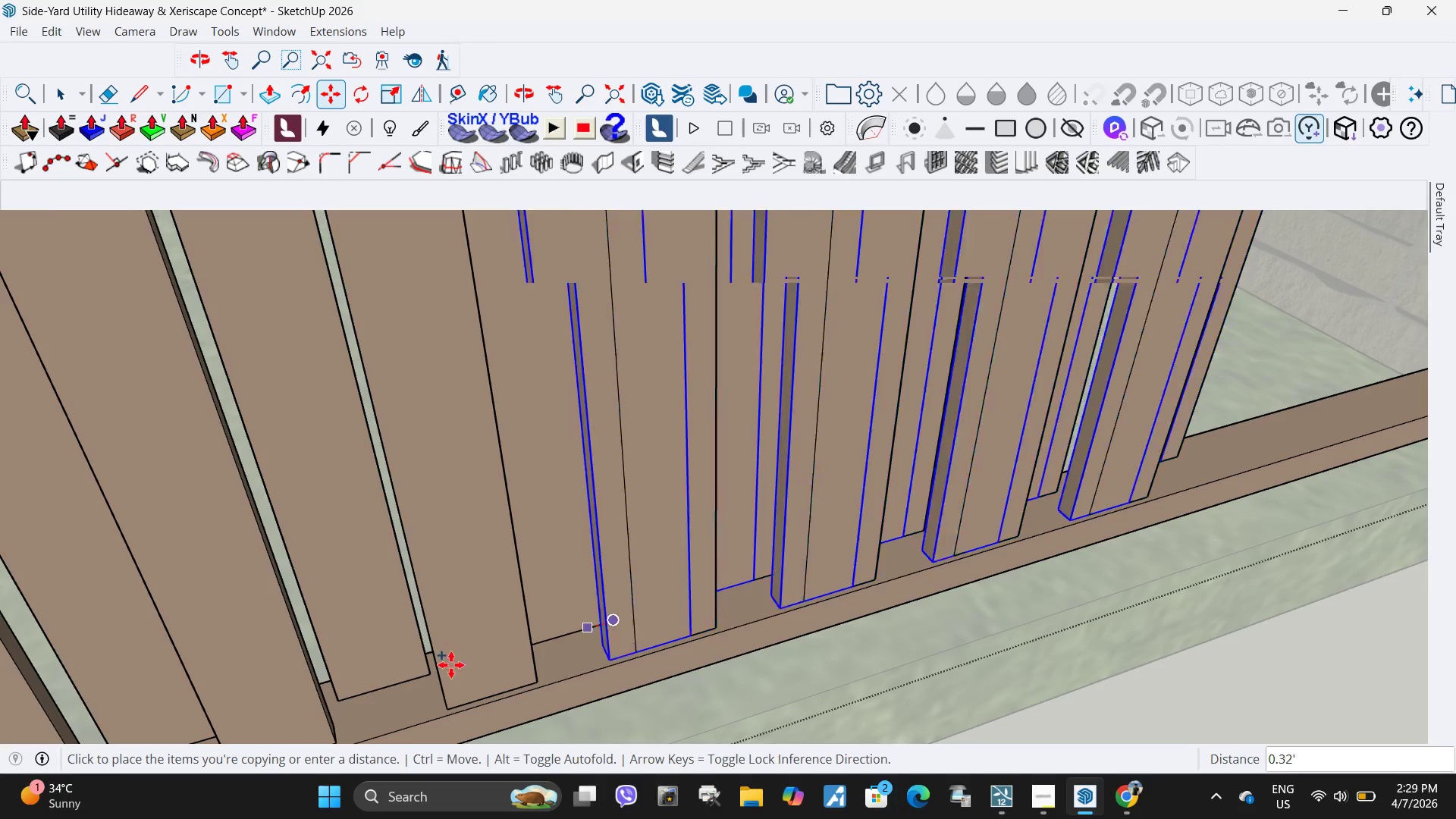 
scroll: coordinate [792, 563], scroll_direction: down, amount: 7.0
 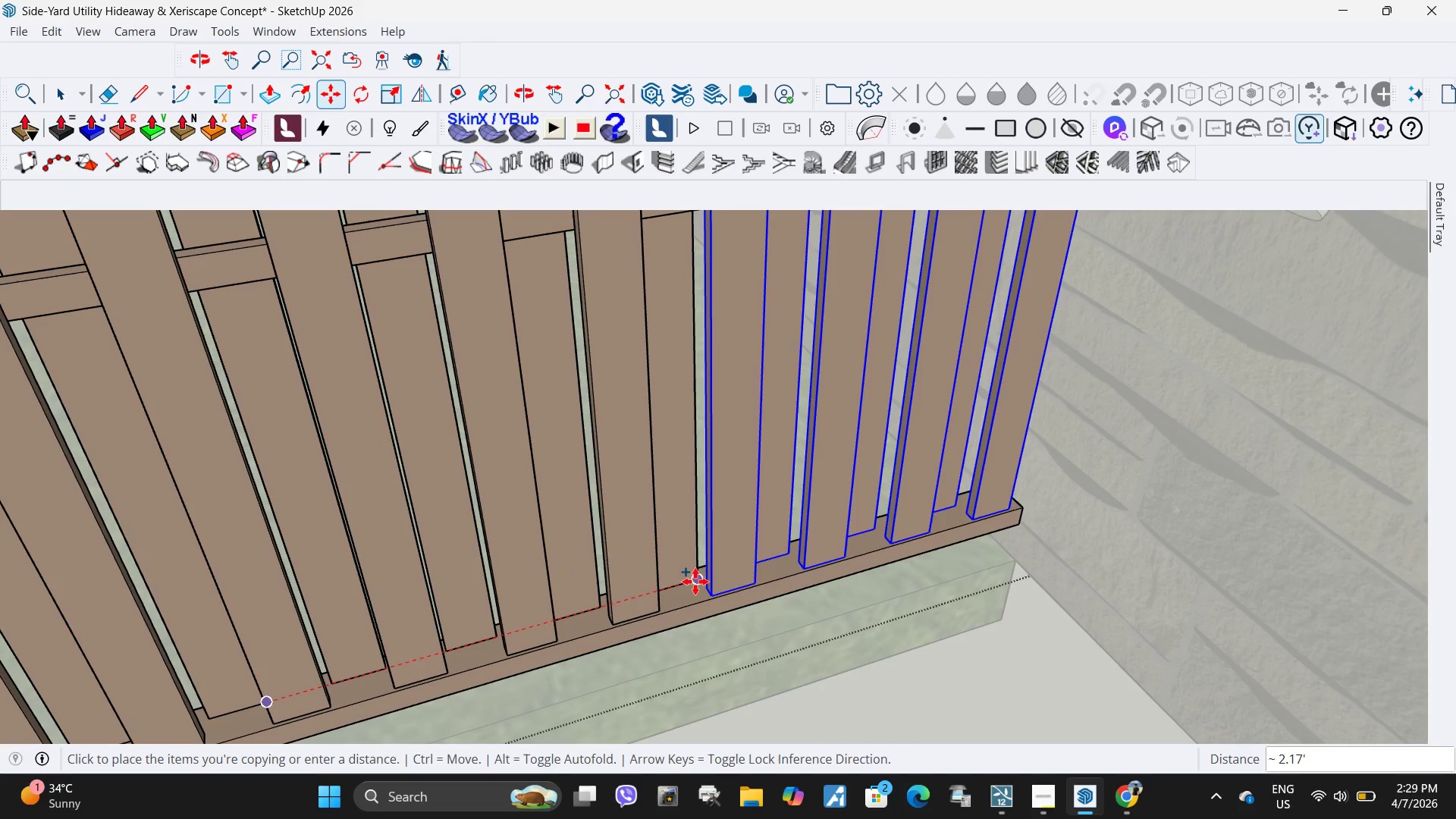 
left_click([696, 582])
 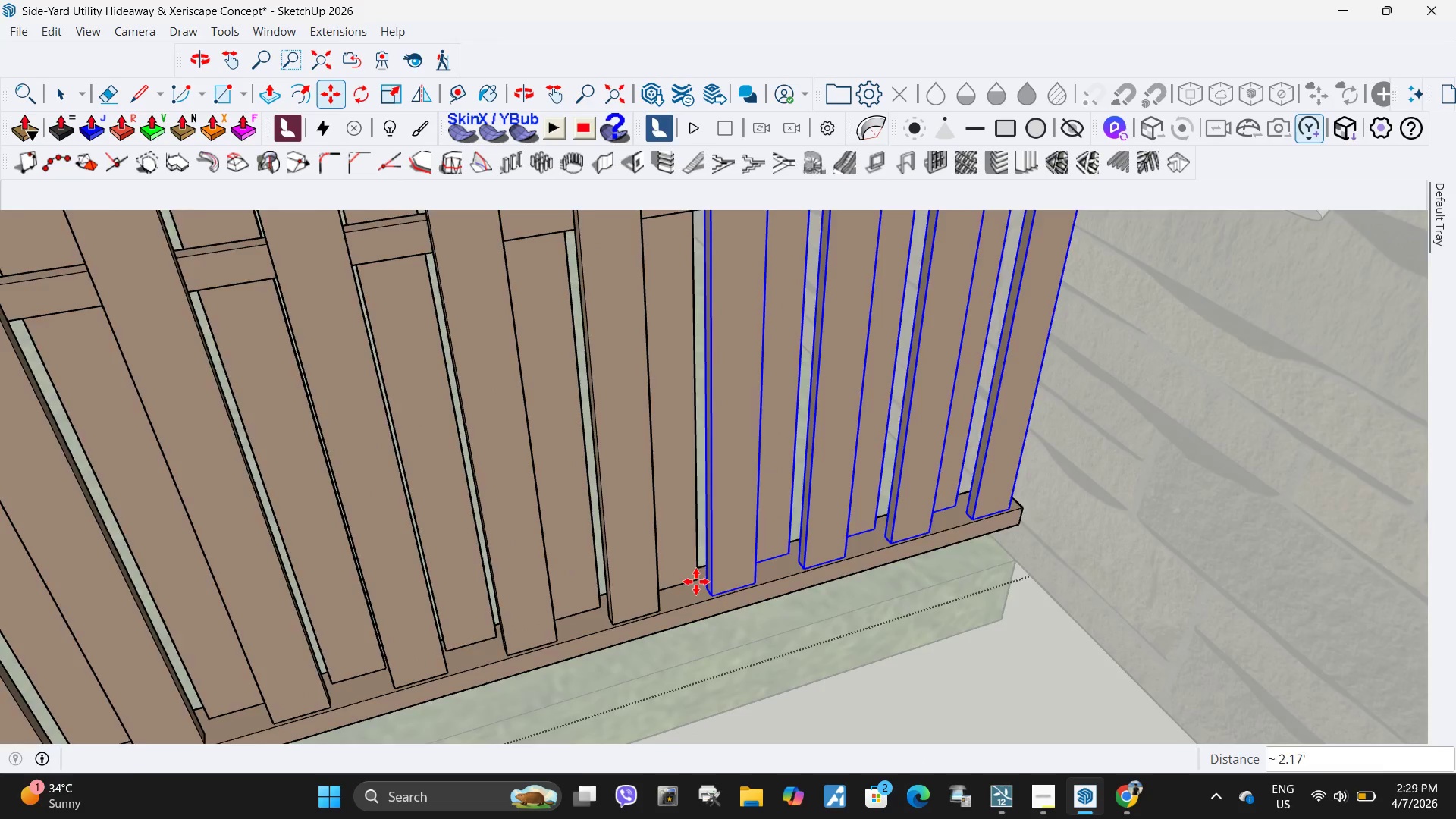 
scroll: coordinate [703, 579], scroll_direction: down, amount: 11.0
 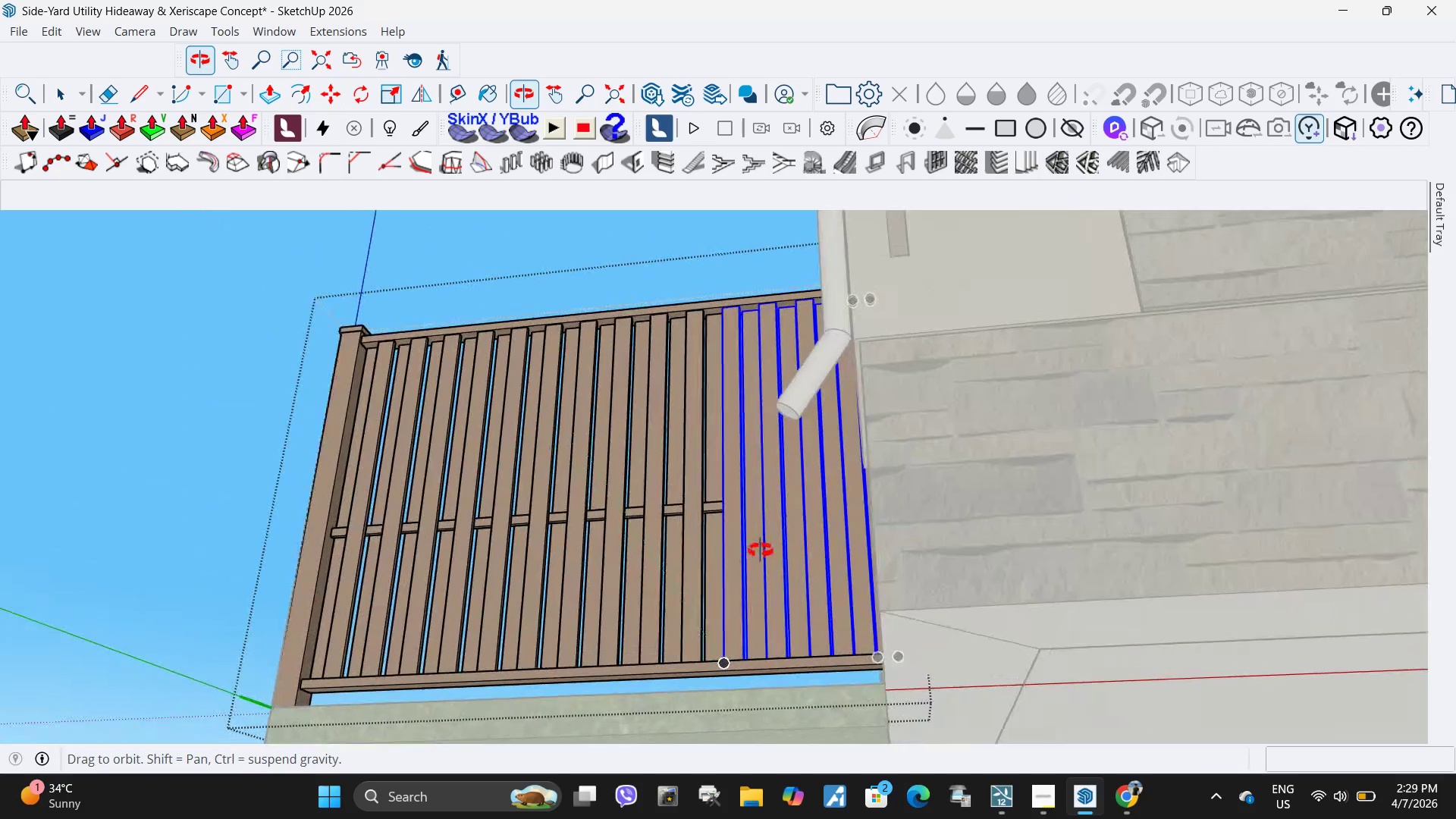 
key(Space)
 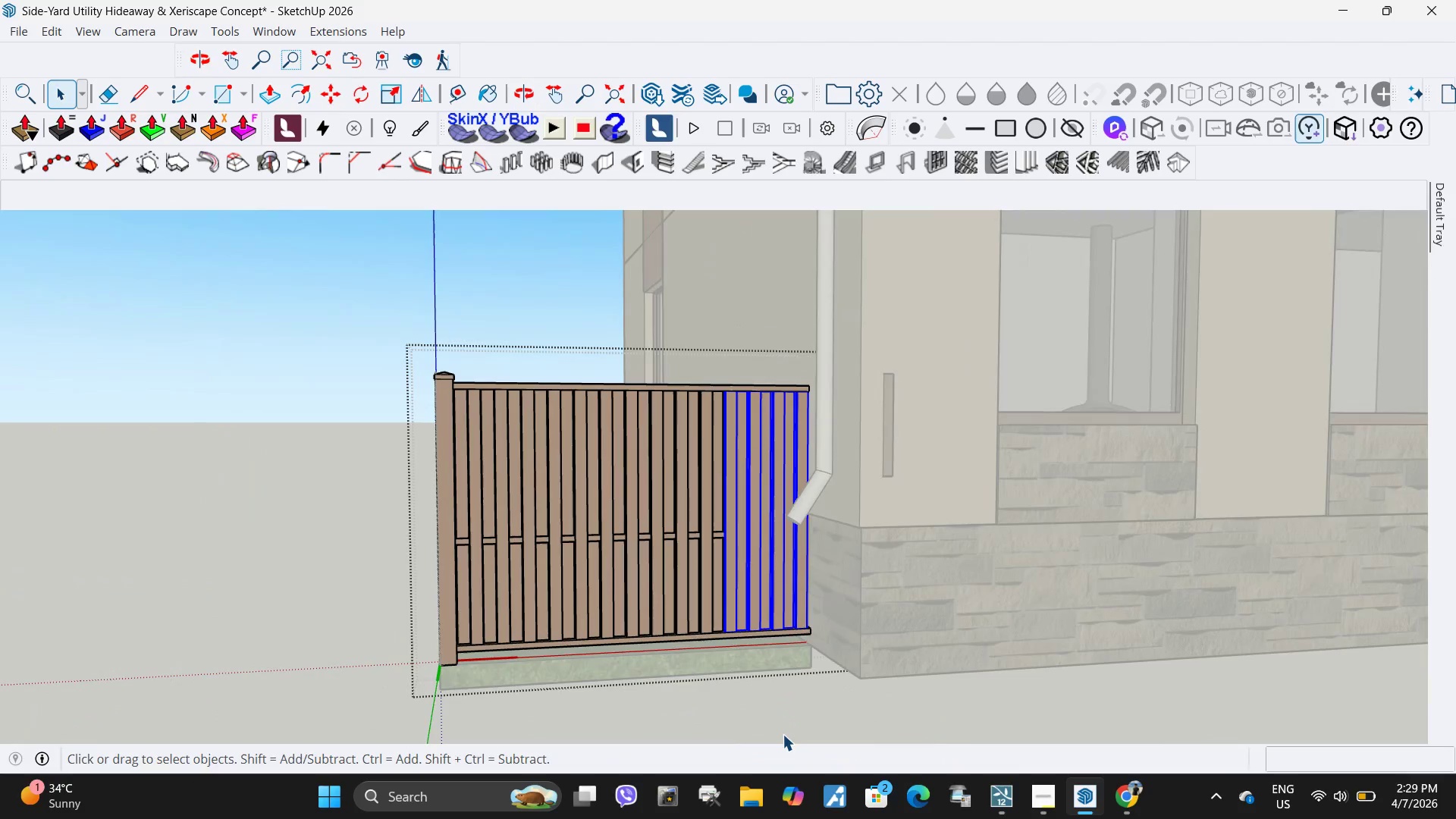 
scroll: coordinate [756, 617], scroll_direction: down, amount: 5.0
 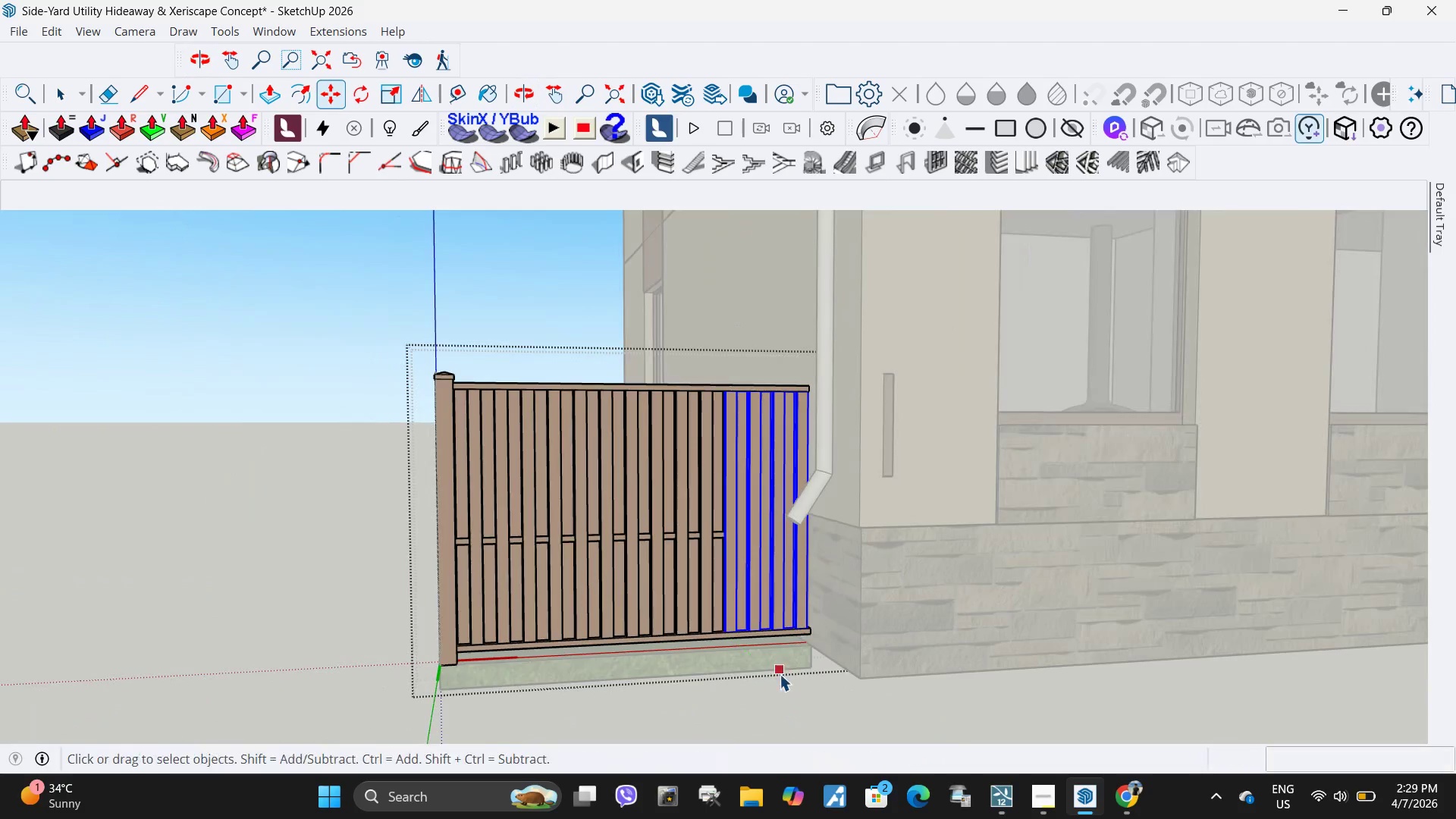 
left_click([783, 734])
 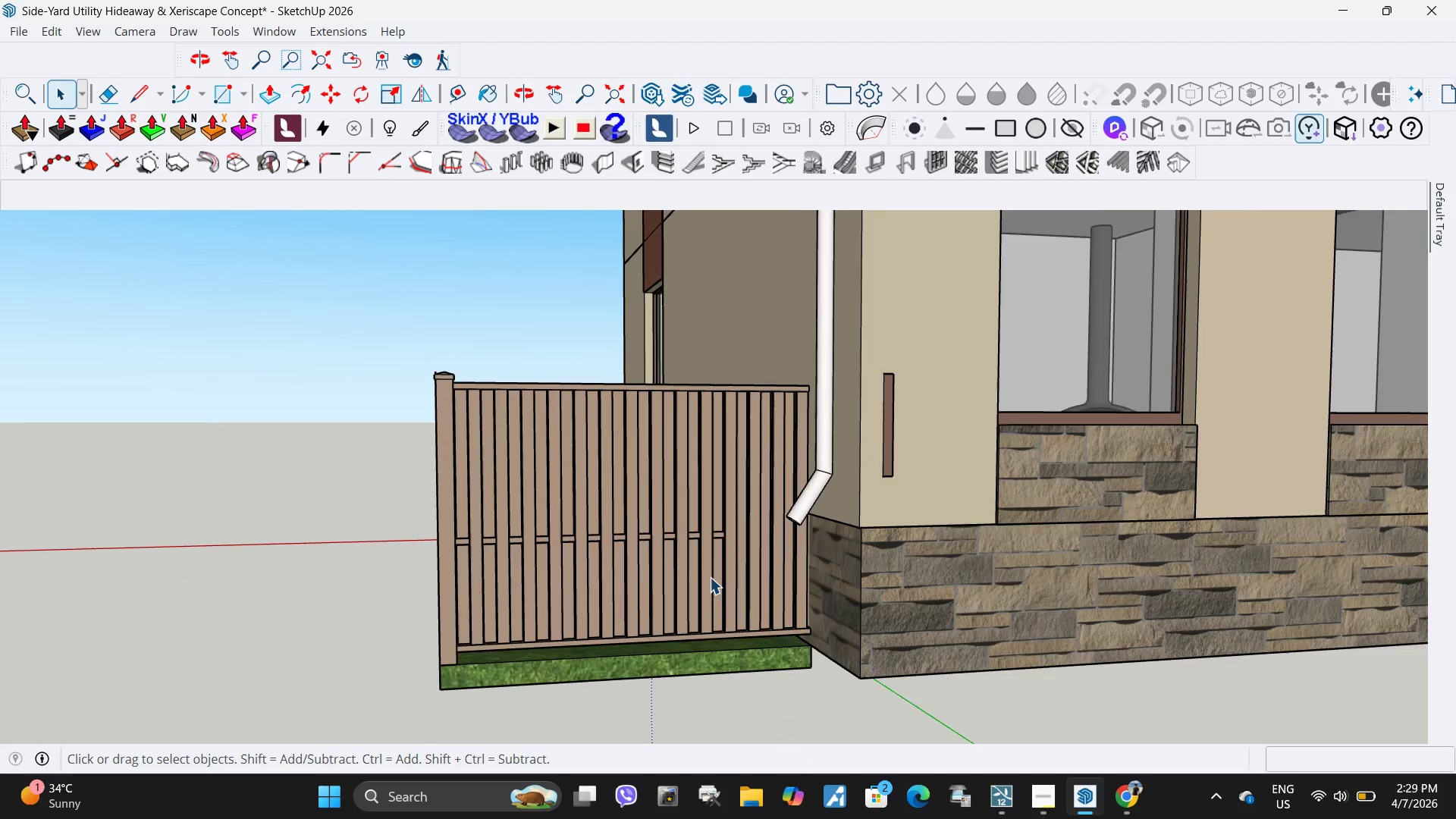 
scroll: coordinate [701, 554], scroll_direction: up, amount: 3.0
 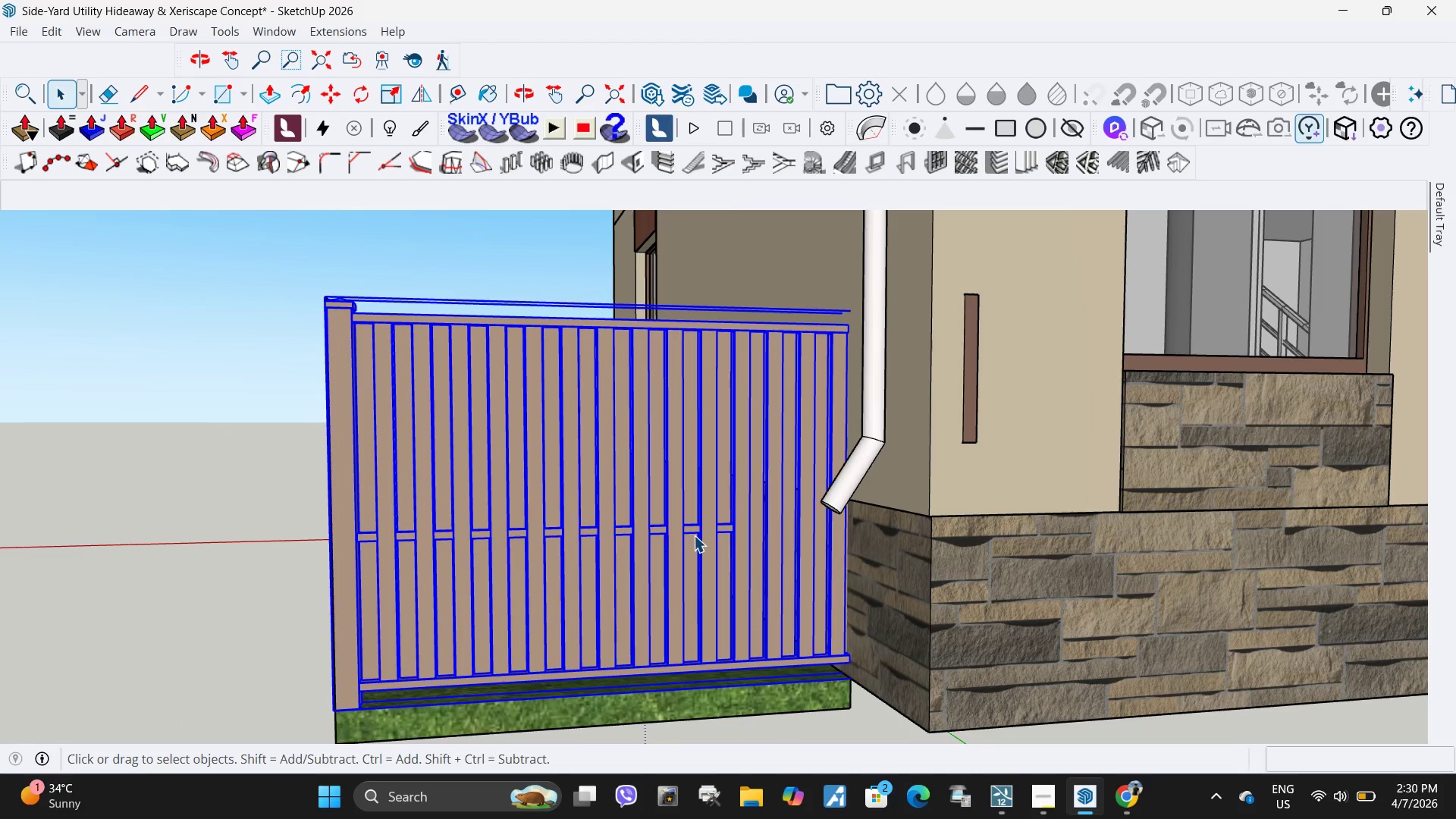 
double_click([695, 527])
 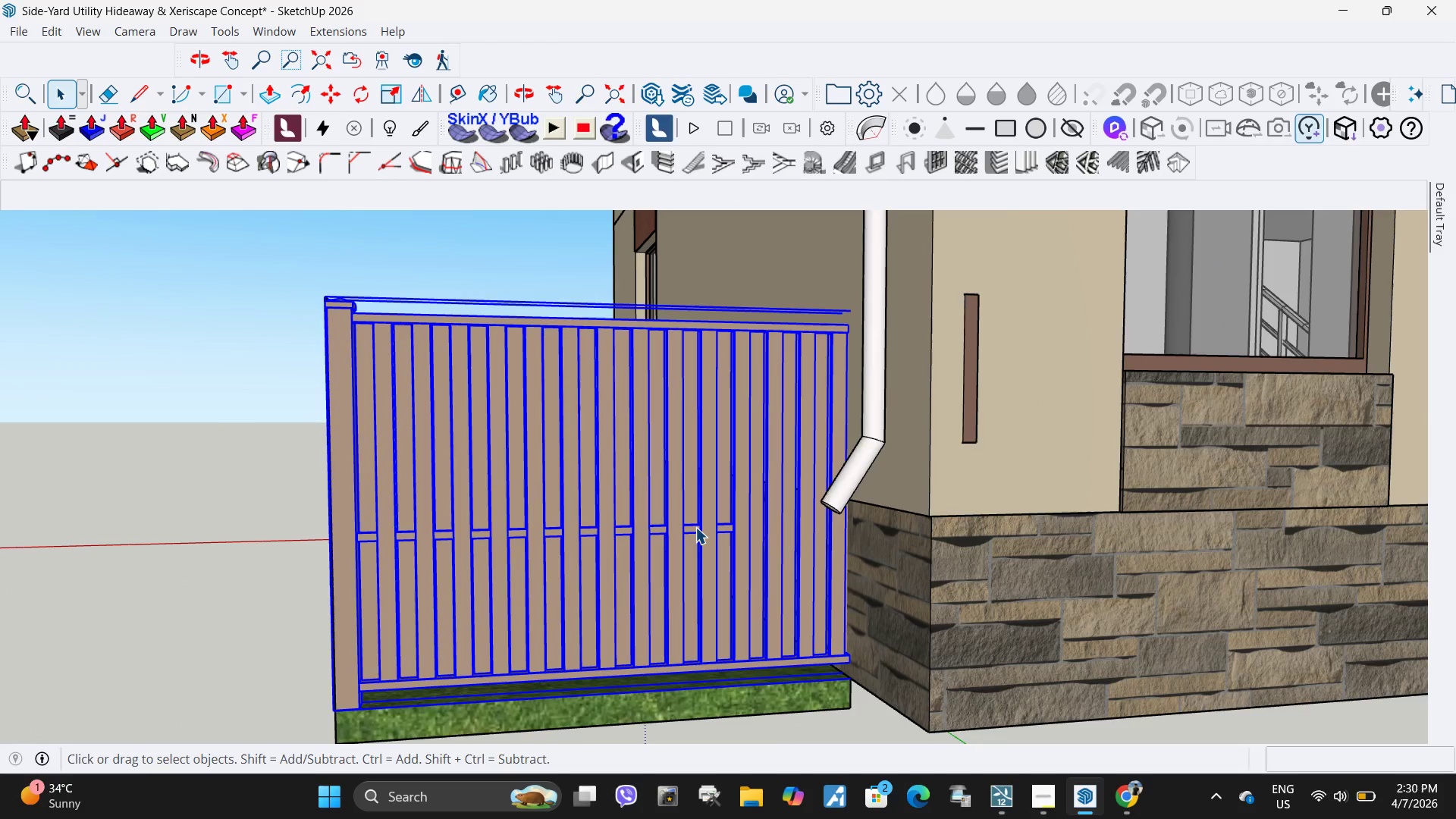 
triple_click([695, 527])
 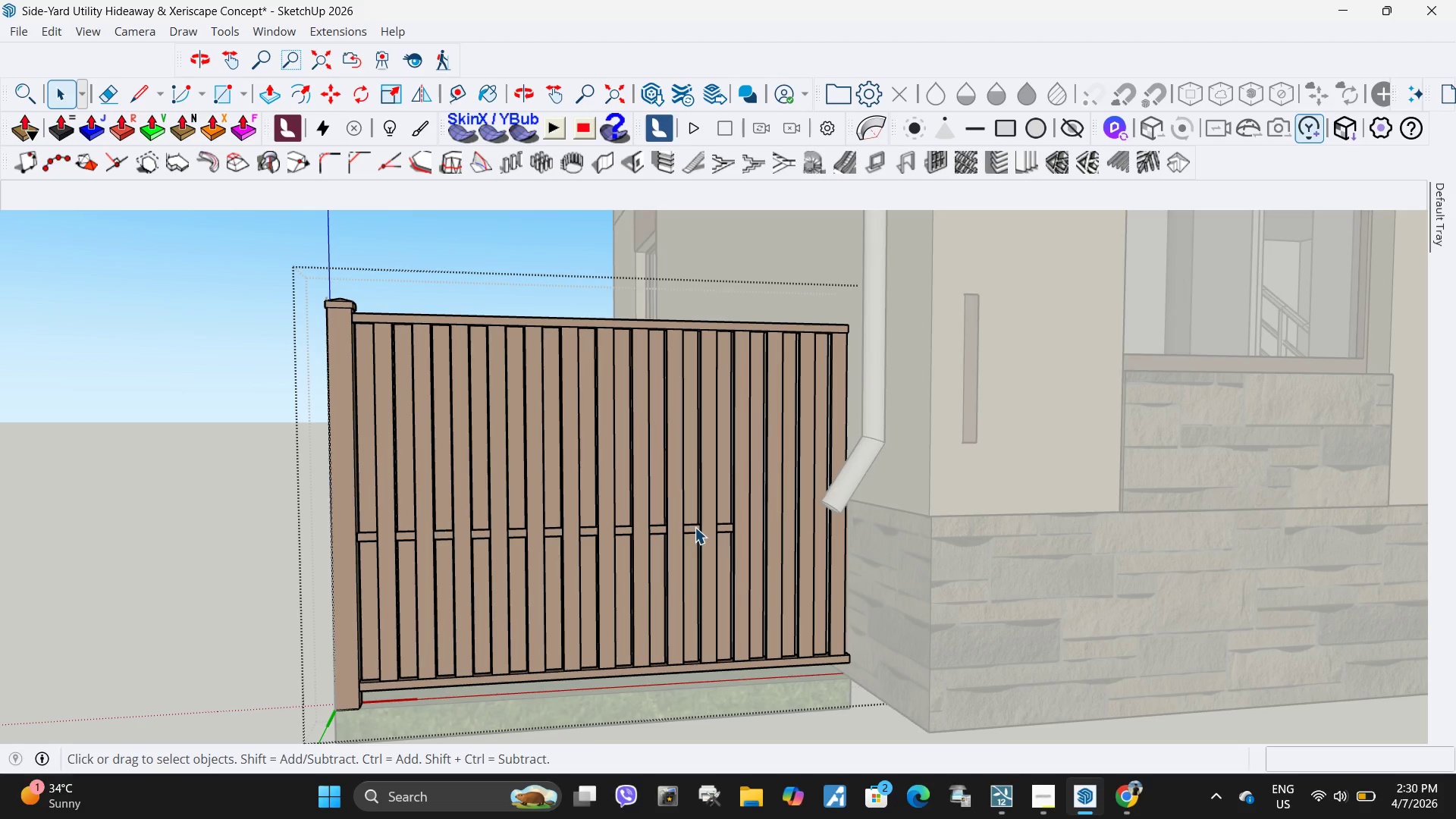 
triple_click([695, 527])
 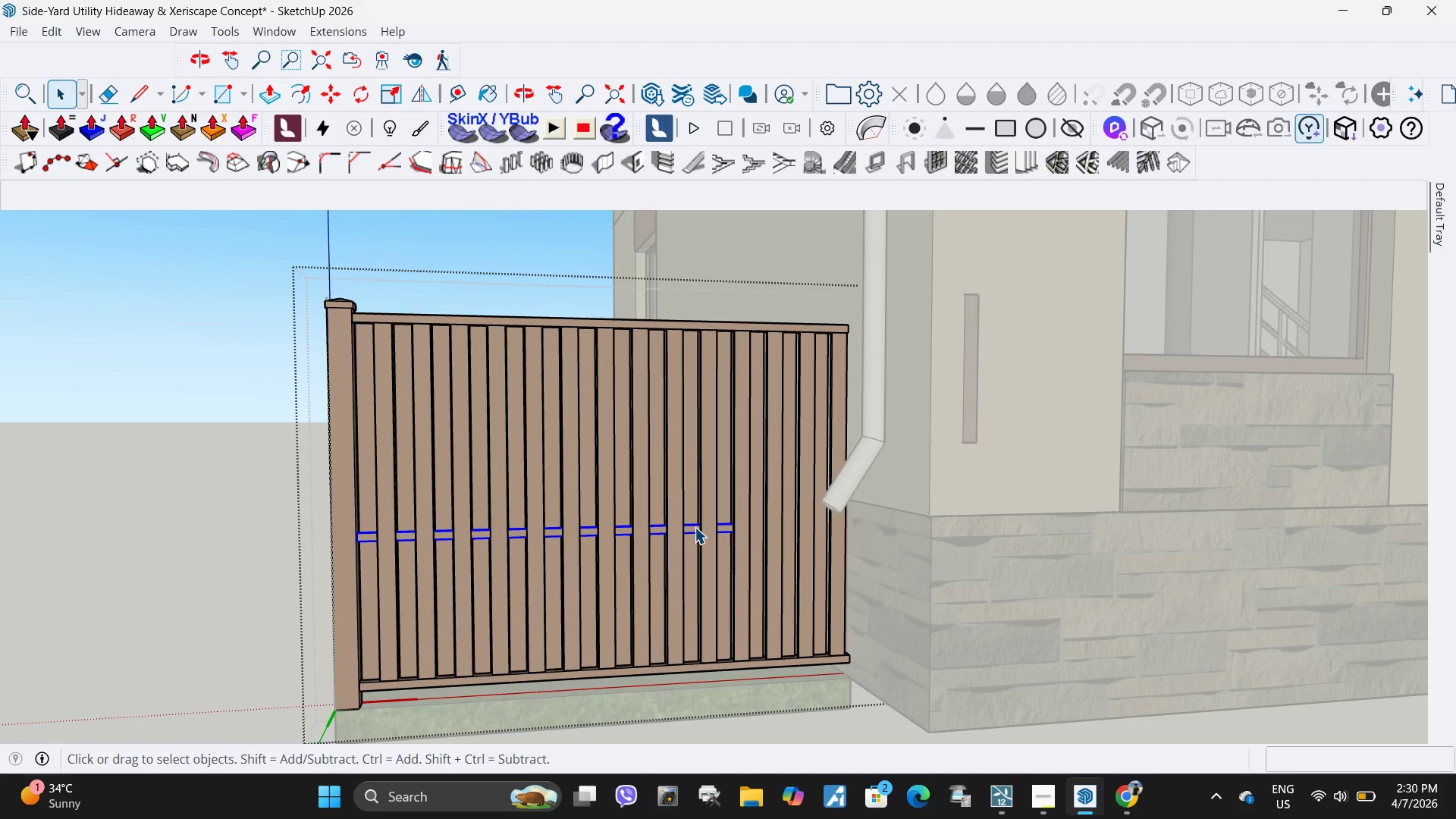 
key(S)
 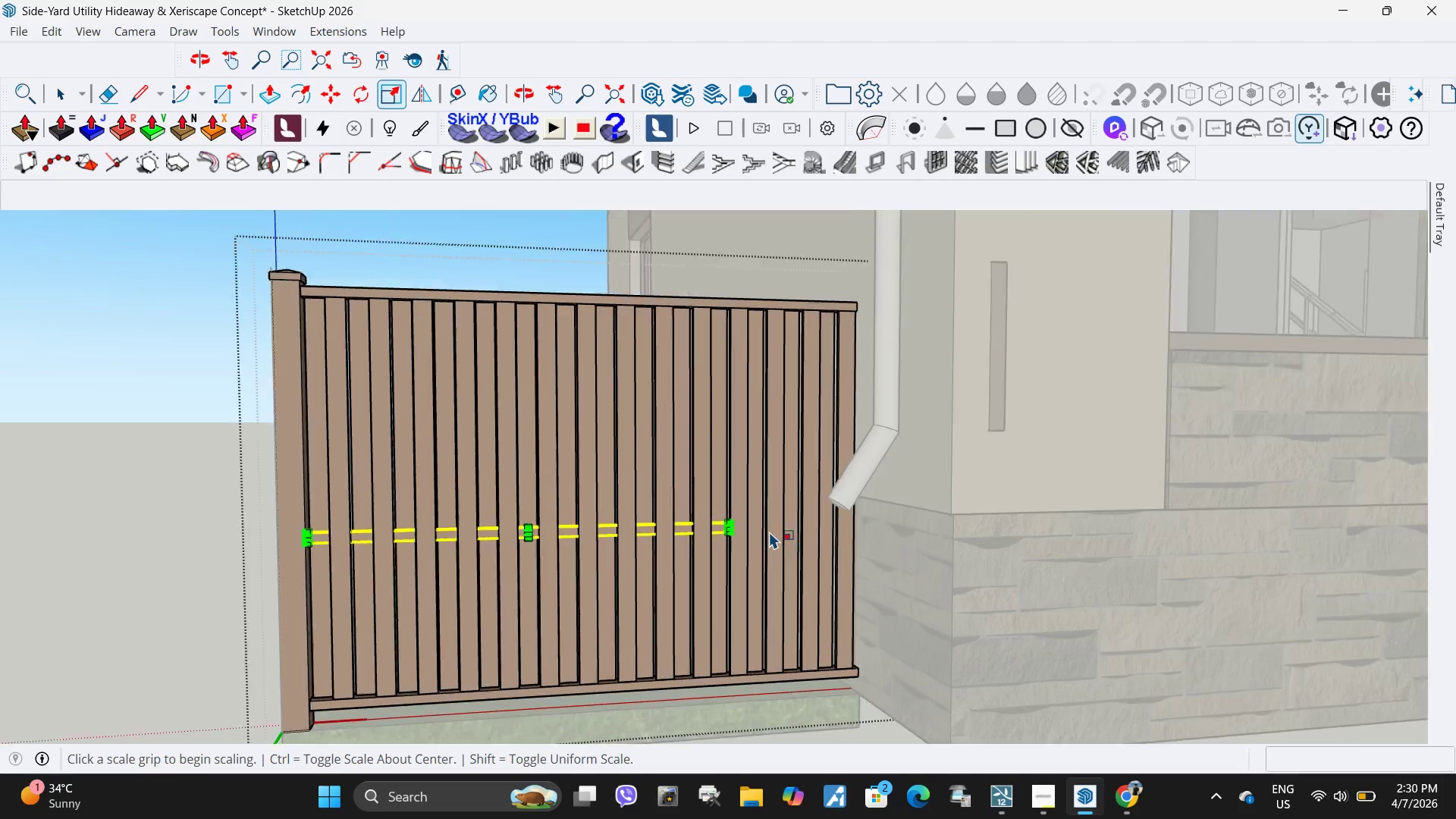 
scroll: coordinate [769, 532], scroll_direction: up, amount: 5.0
 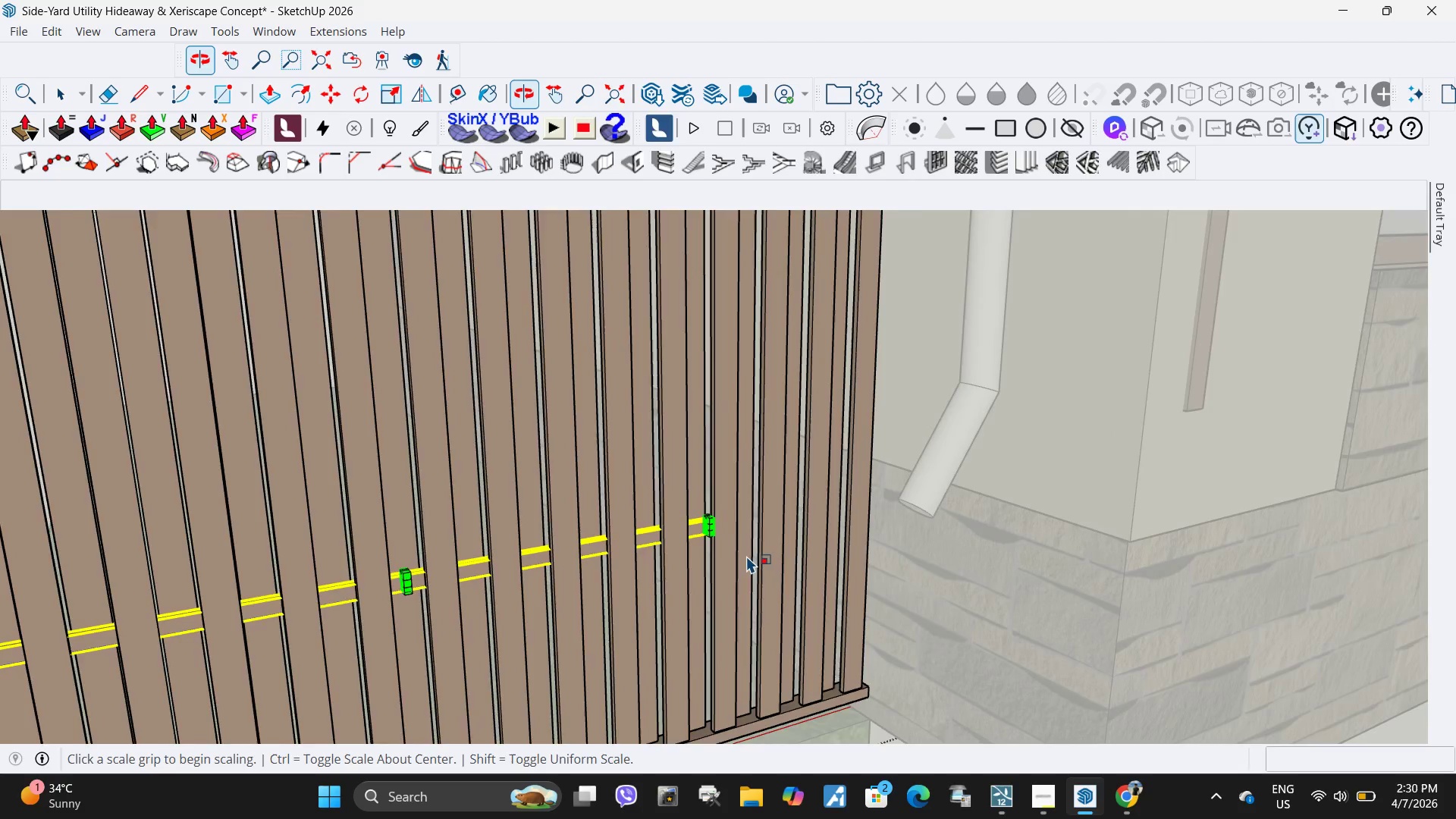 
double_click([755, 551])
 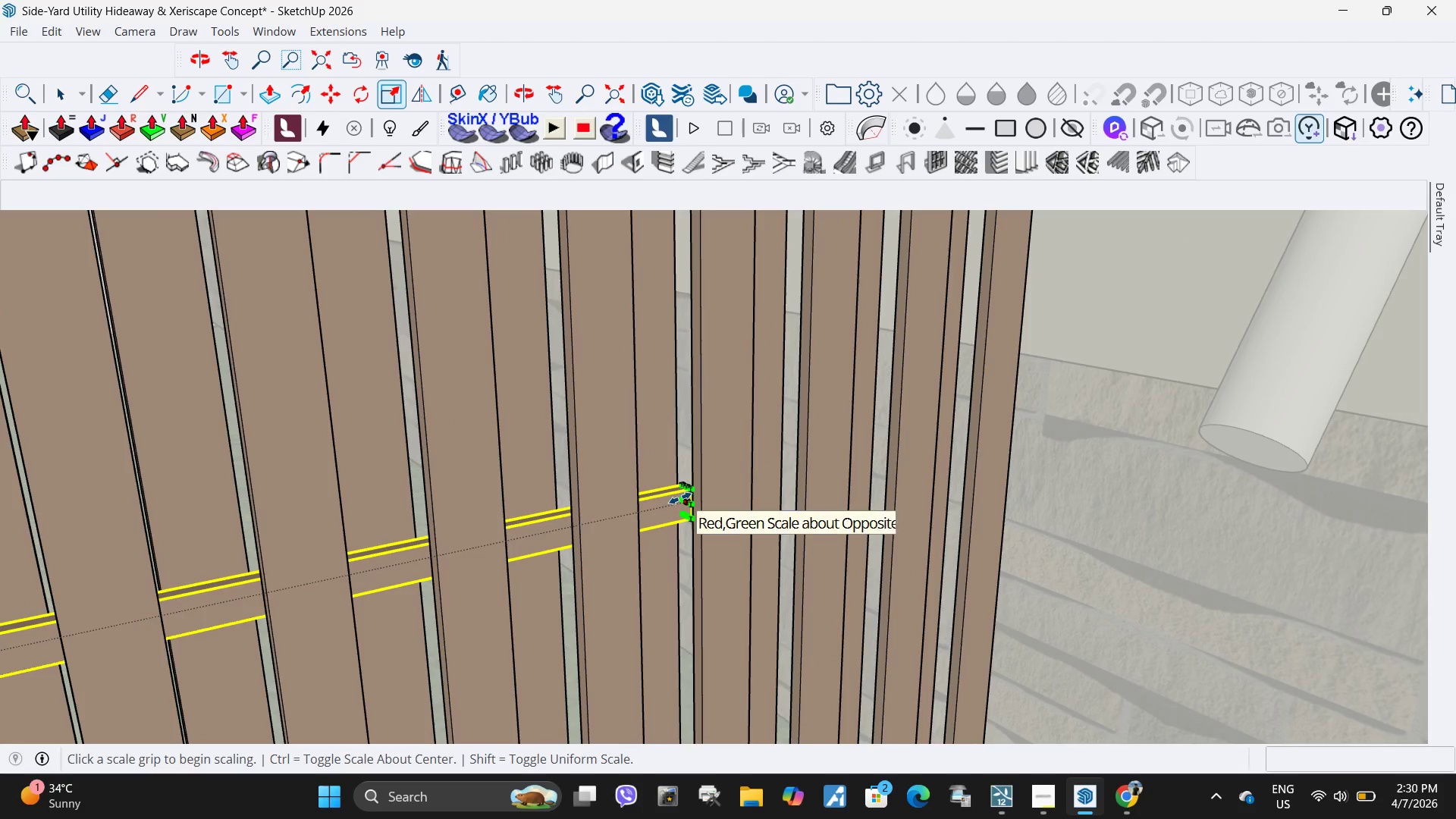 
scroll: coordinate [723, 541], scroll_direction: up, amount: 8.0
 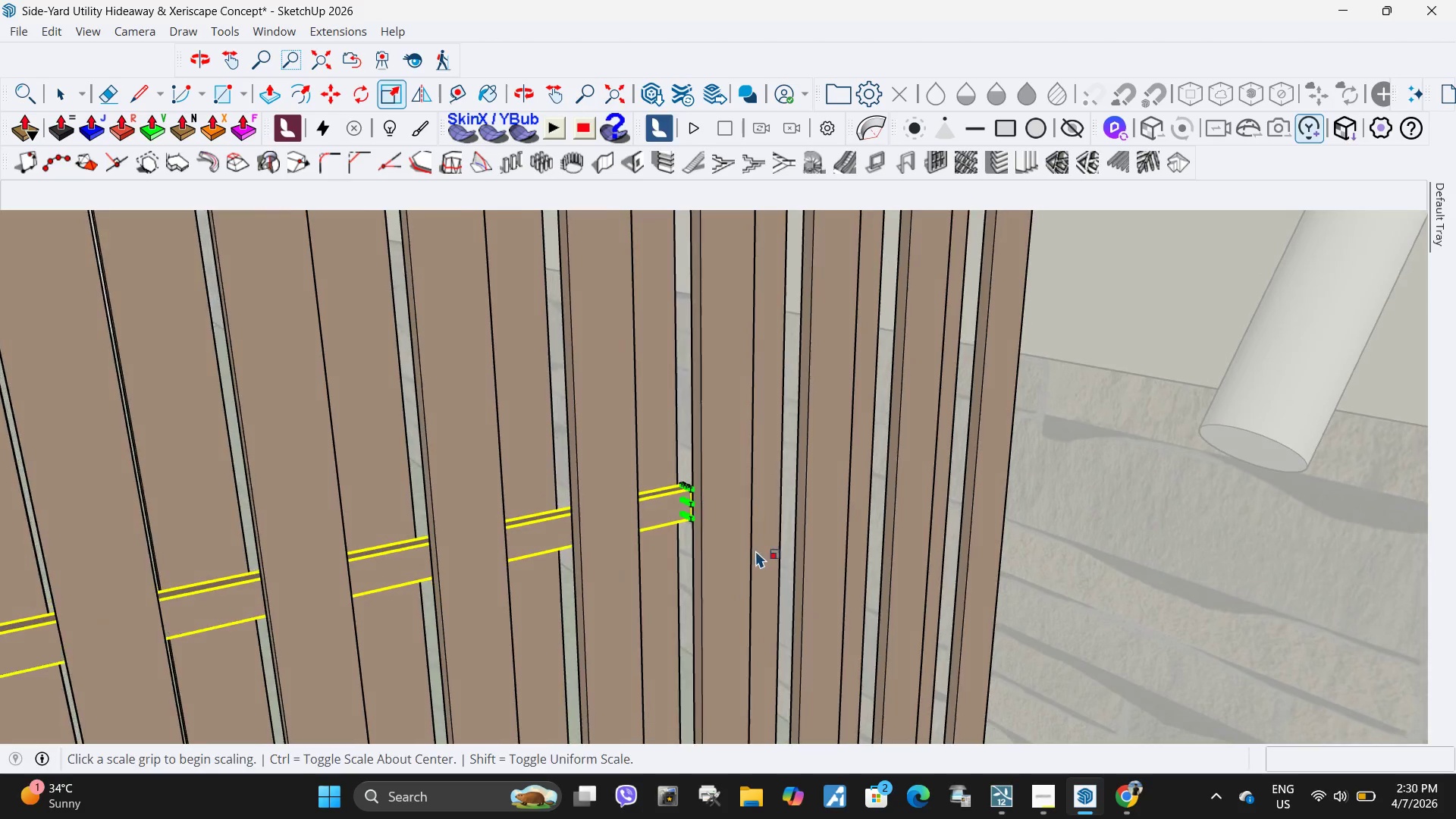 
left_click([680, 498])
 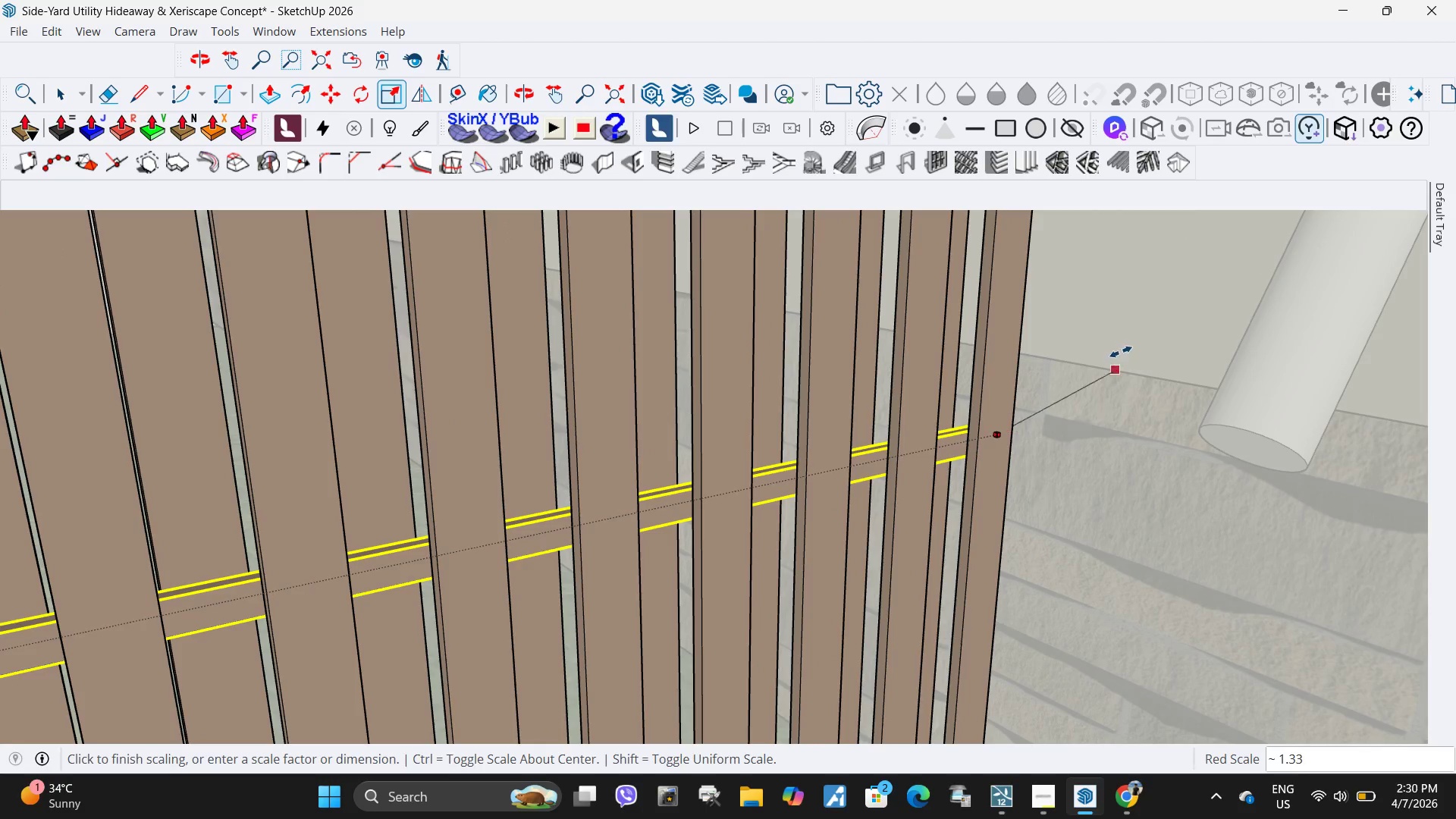 
left_click([1108, 372])
 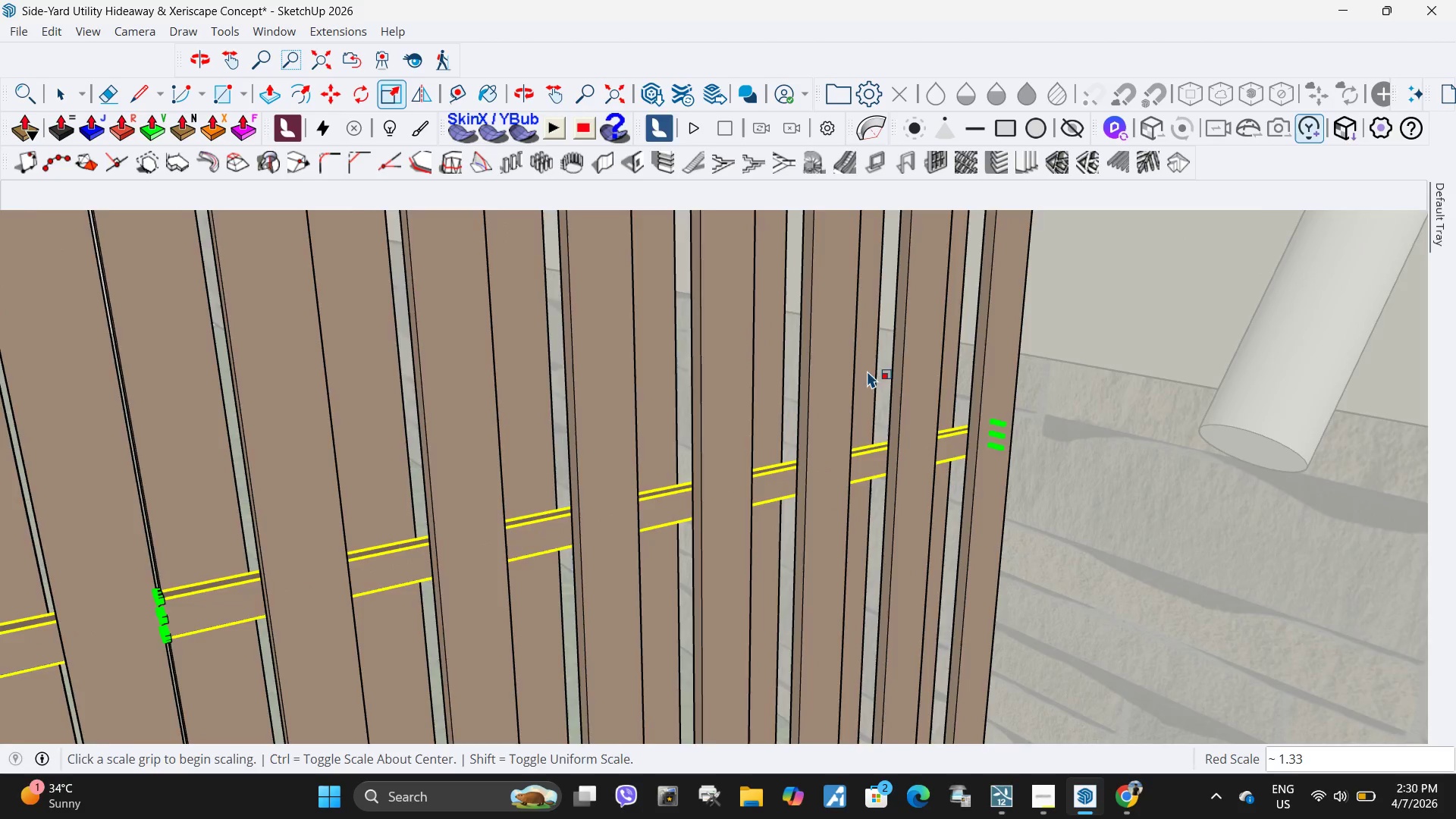 
key(Space)
 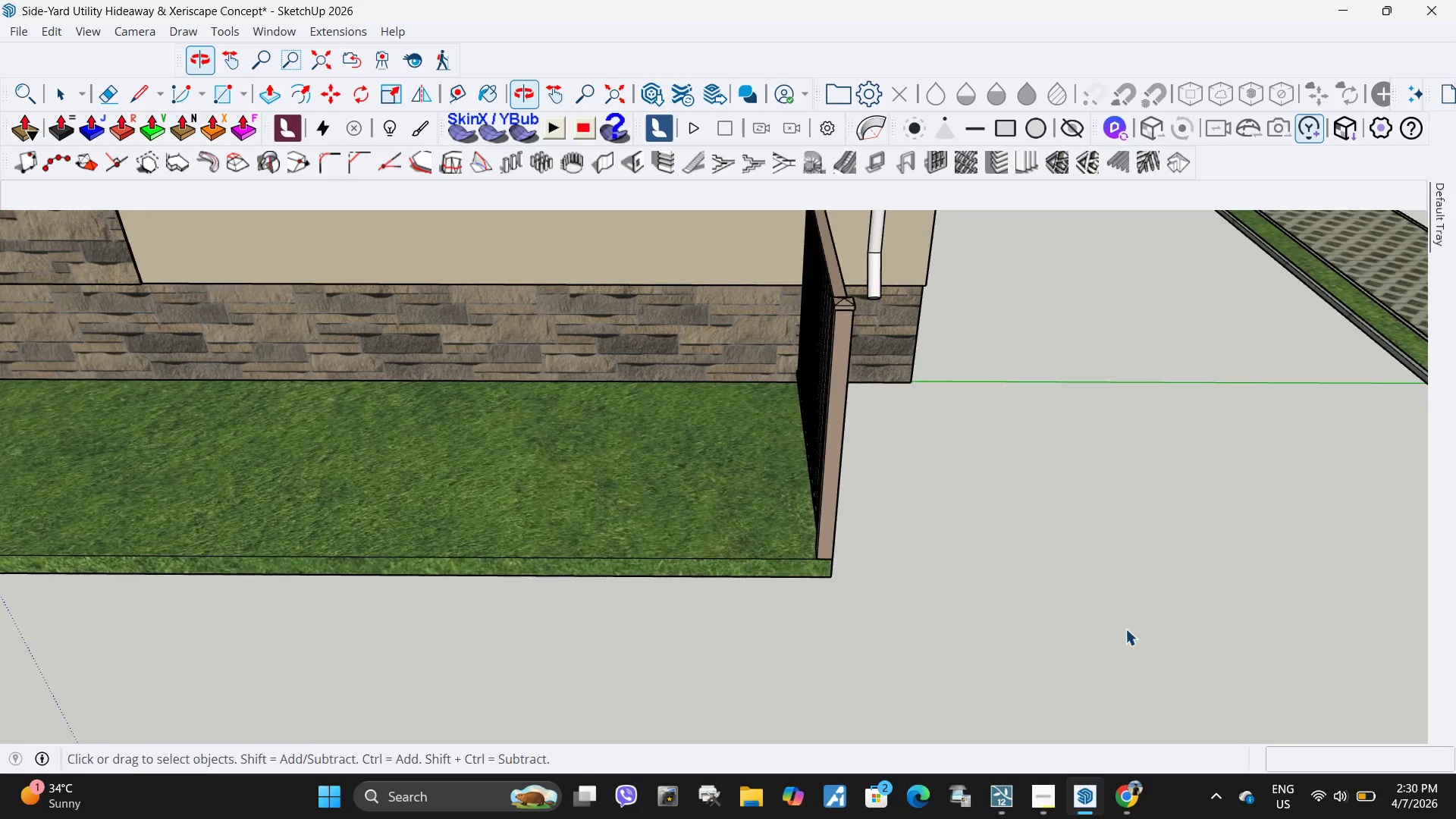 
scroll: coordinate [997, 516], scroll_direction: down, amount: 30.0
 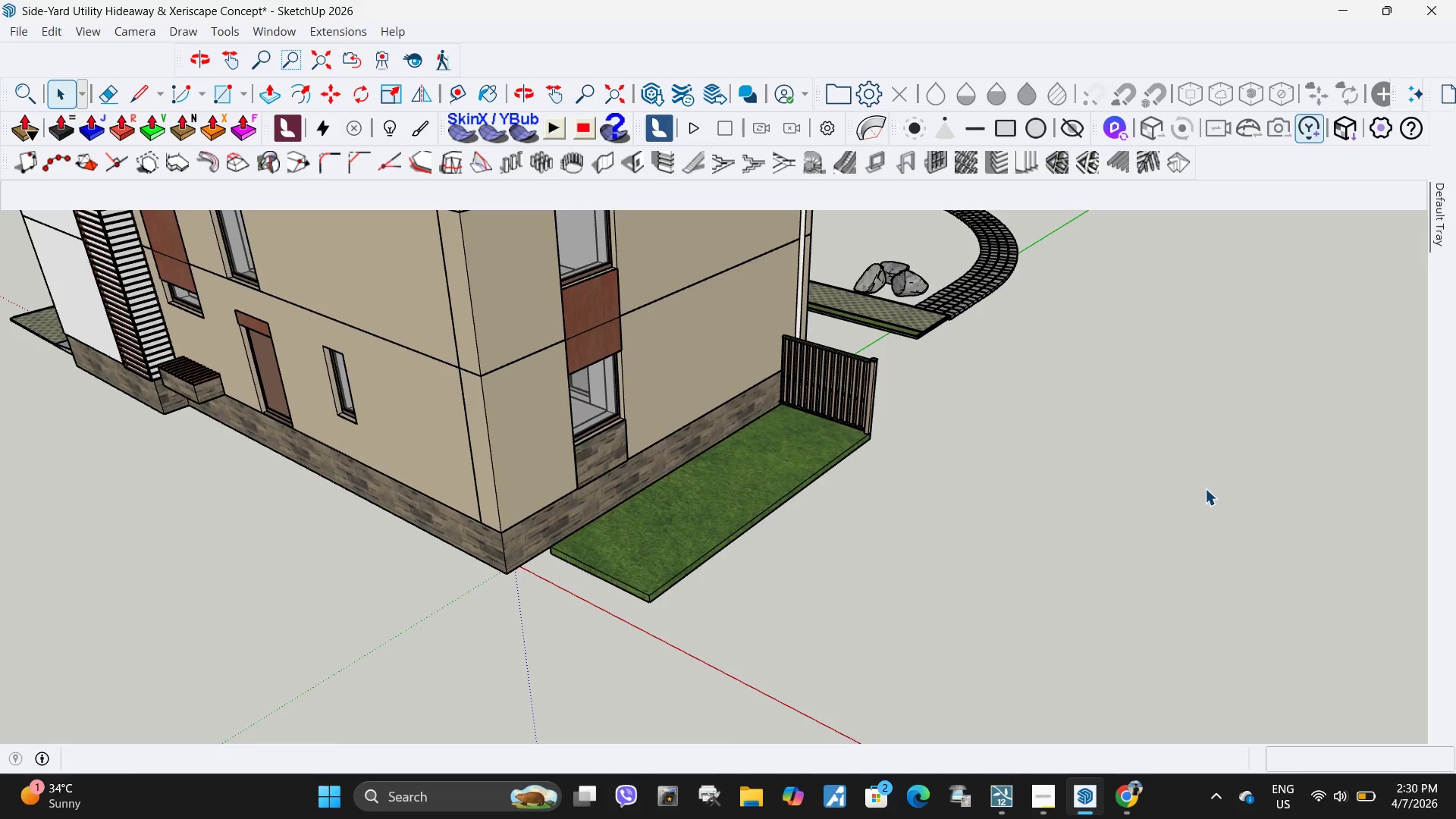 
left_click([867, 403])
 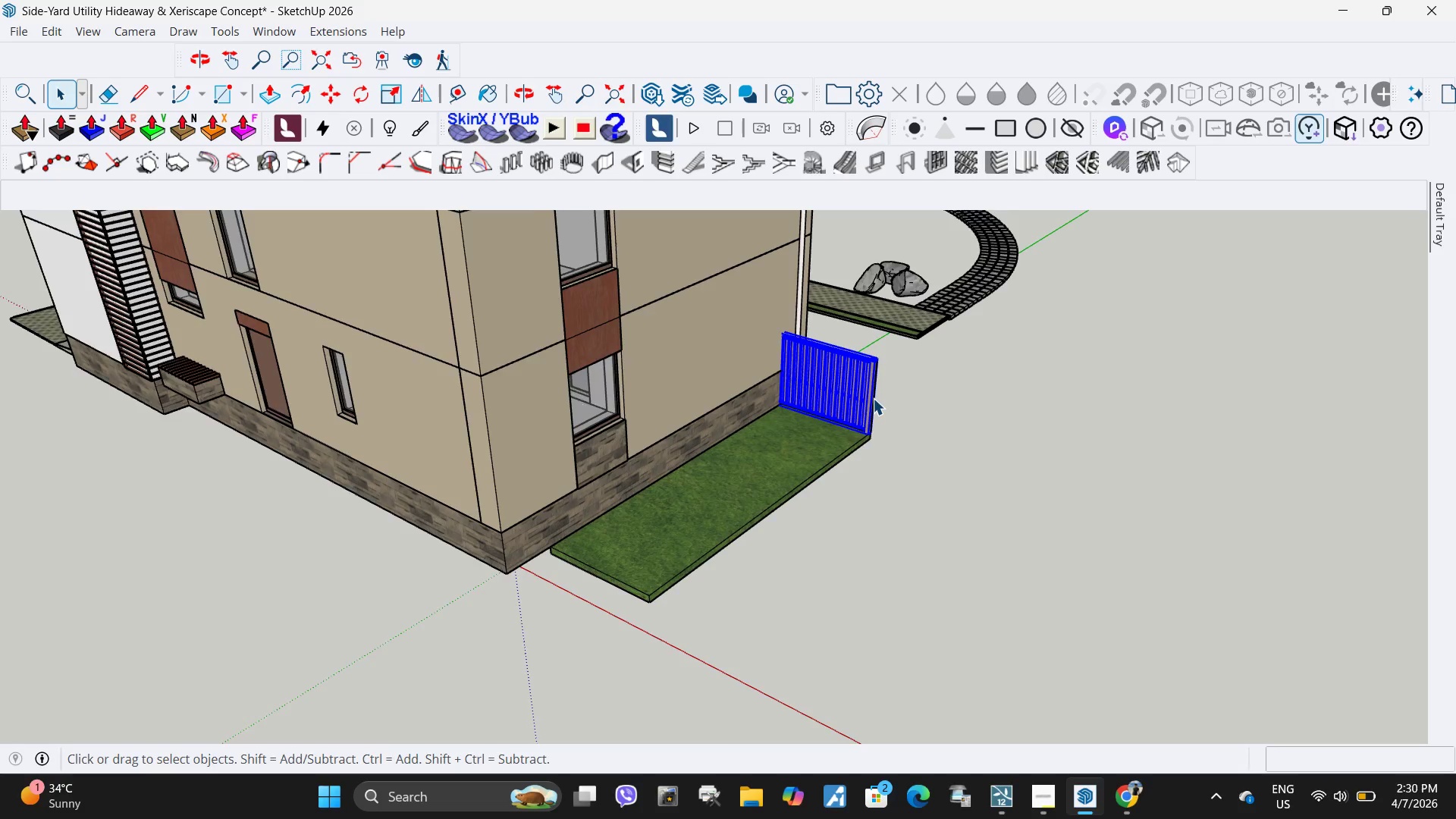 
key(M)
 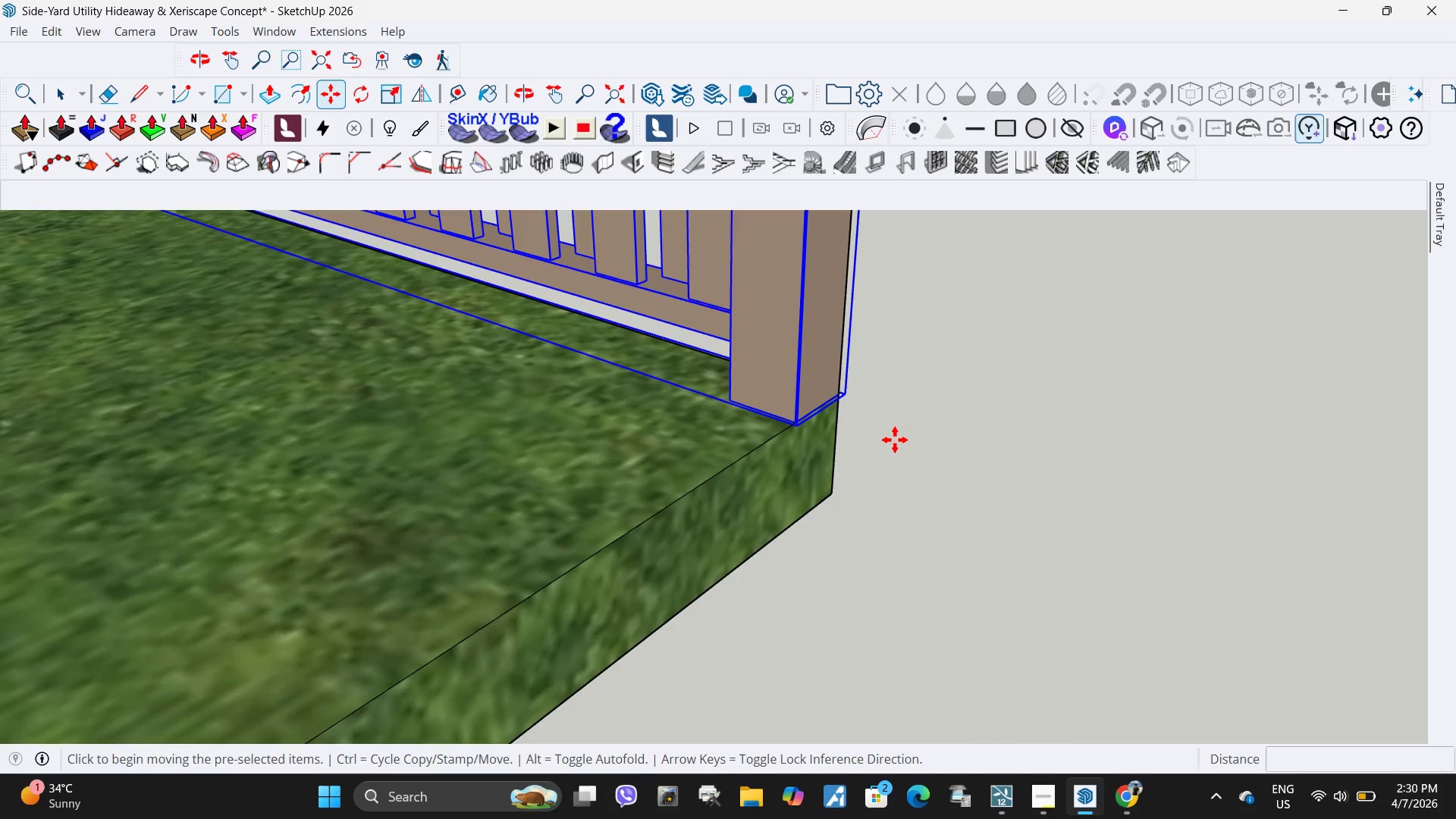 
scroll: coordinate [796, 405], scroll_direction: up, amount: 35.0
 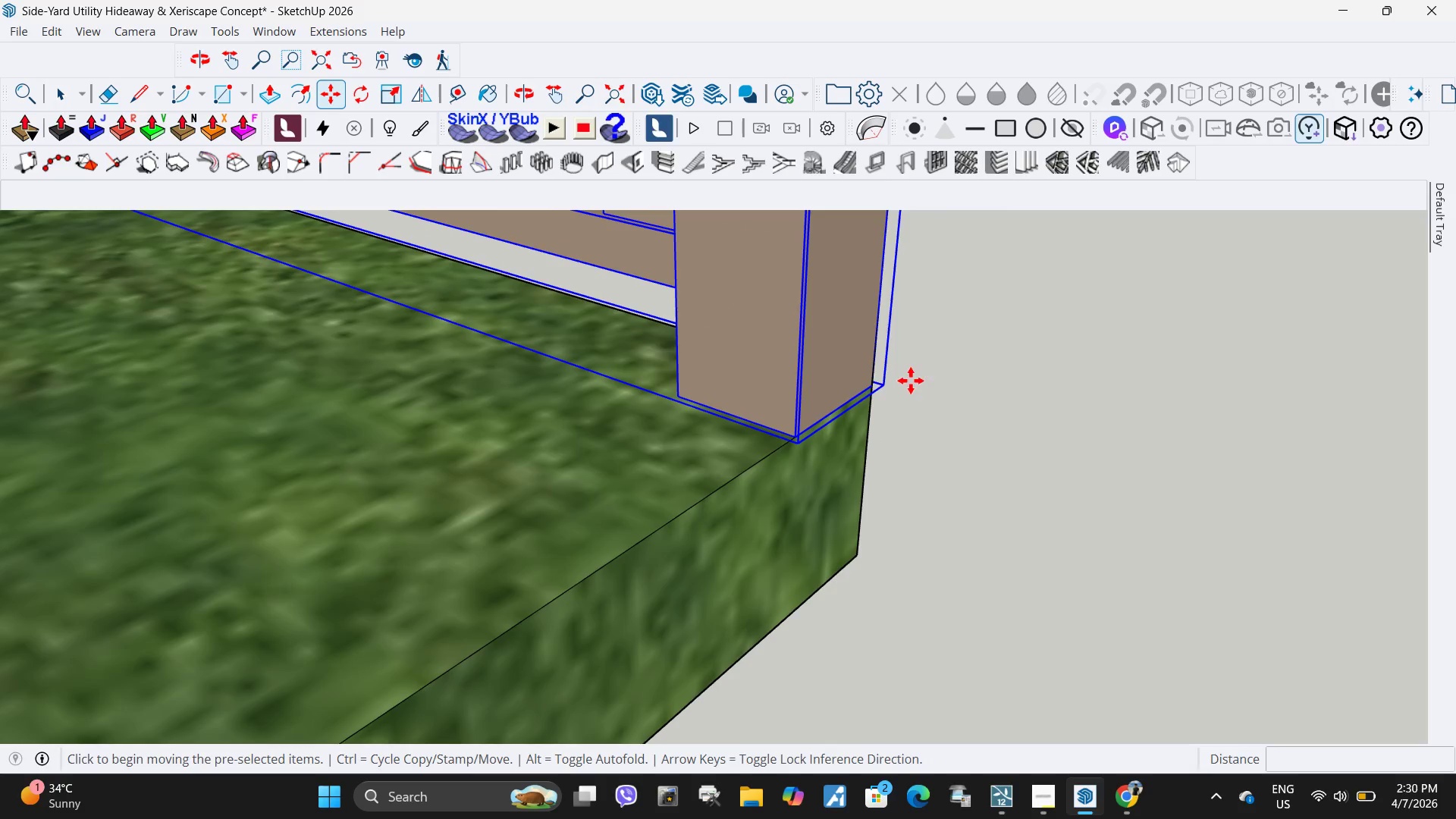 
key(Control+ControlLeft)
 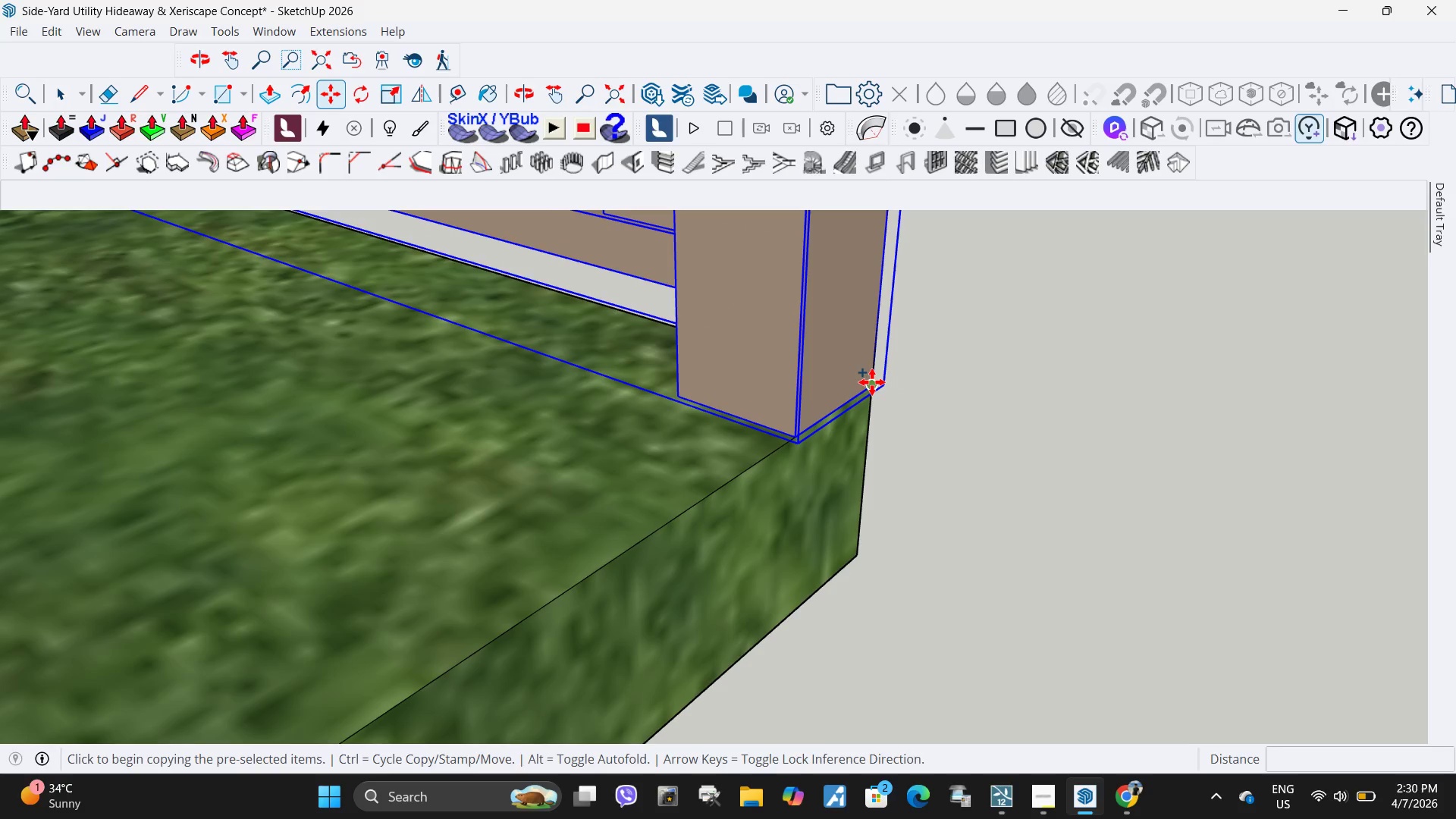 
left_click([872, 382])
 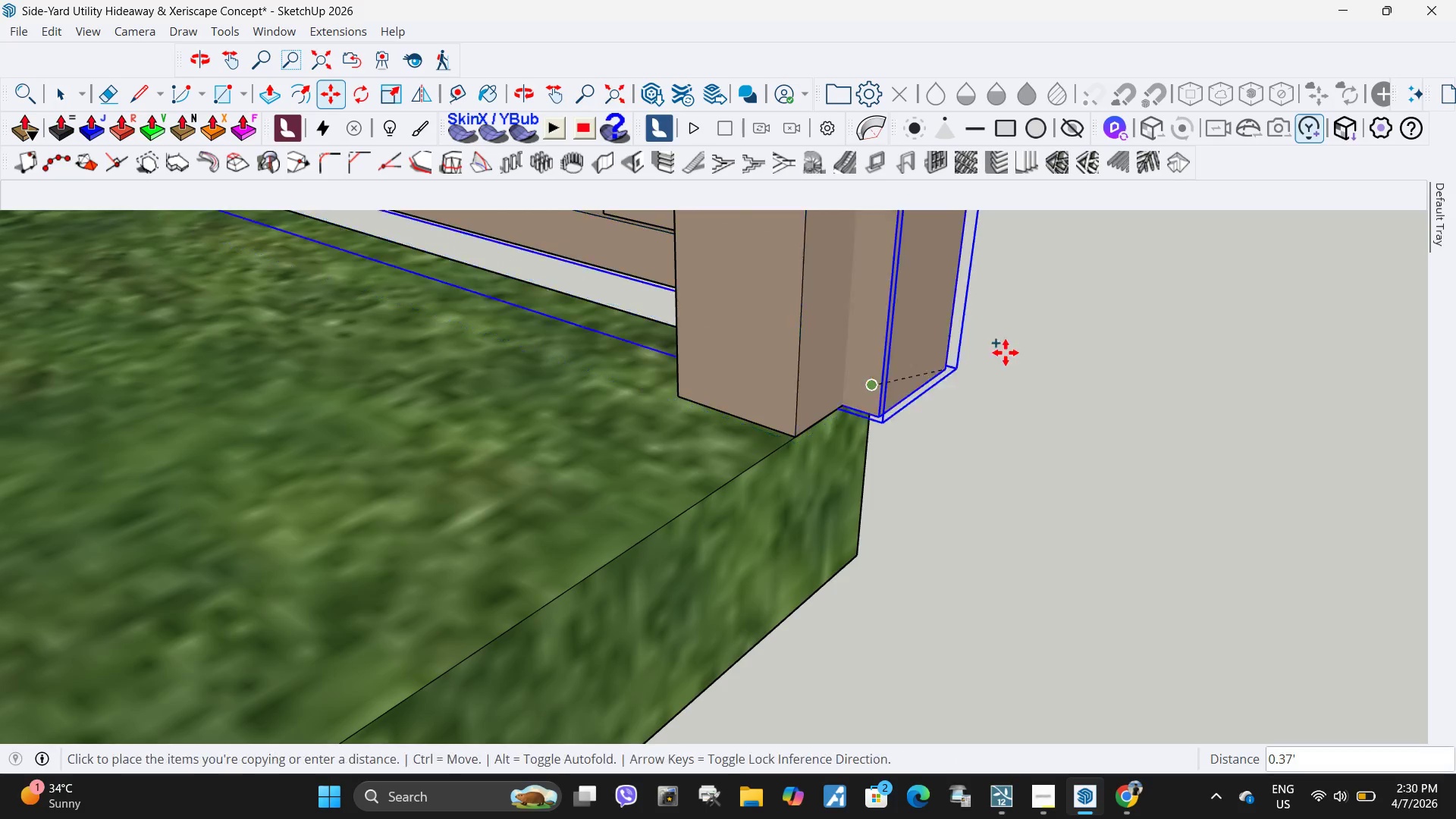 
scroll: coordinate [1049, 322], scroll_direction: down, amount: 32.0
 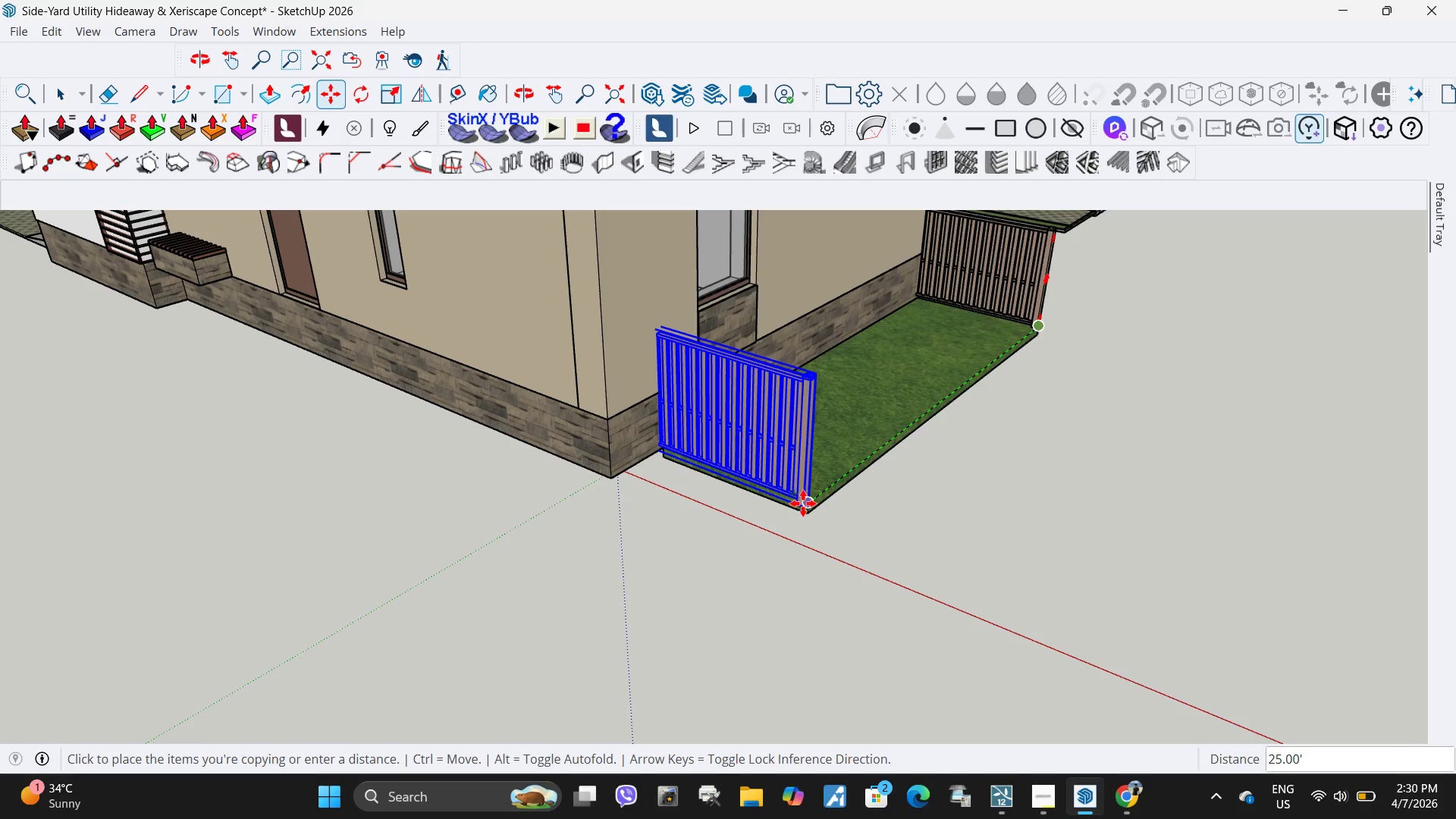 
left_click([803, 504])
 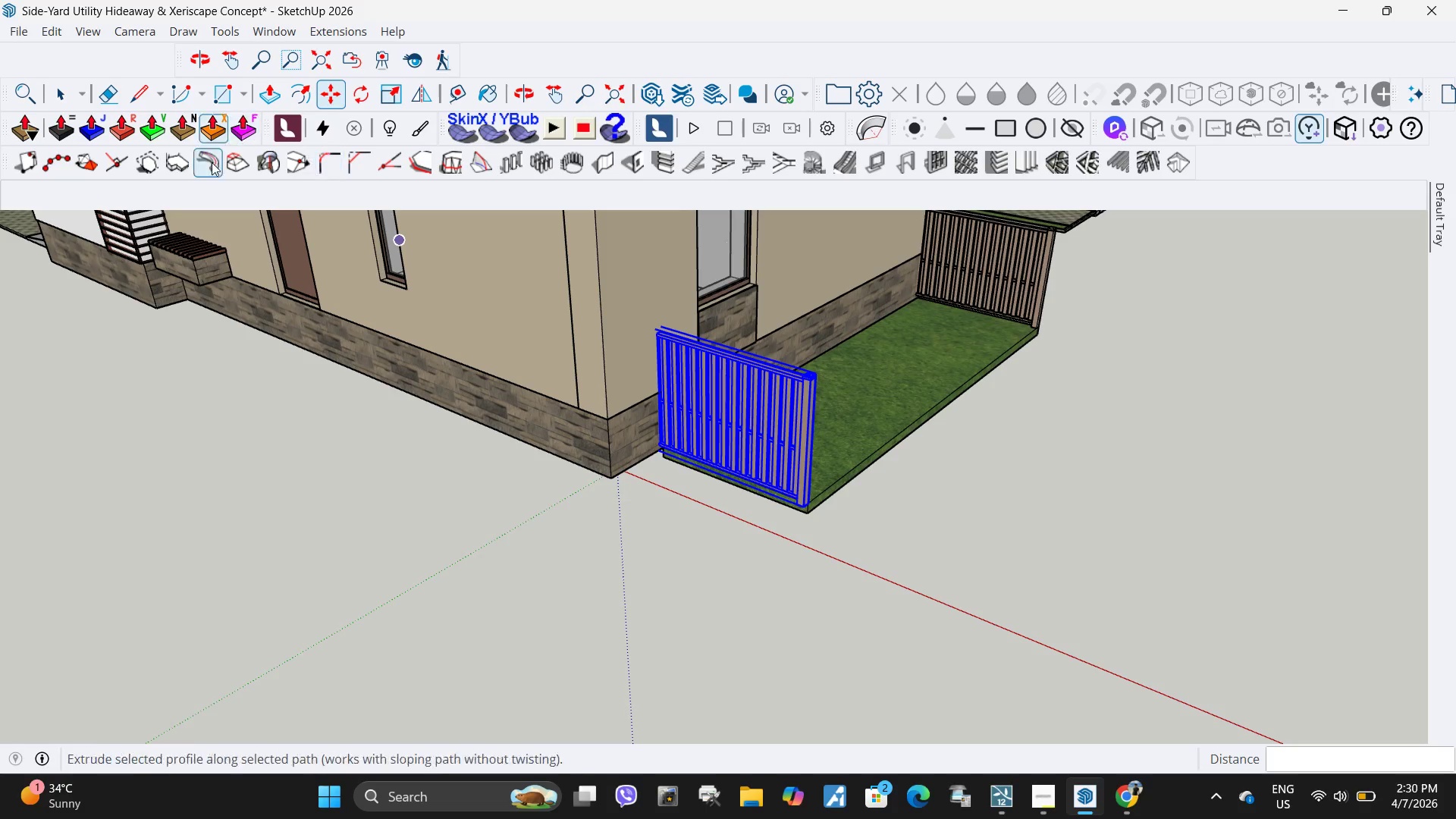 
scroll: coordinate [552, 444], scroll_direction: up, amount: 14.0
 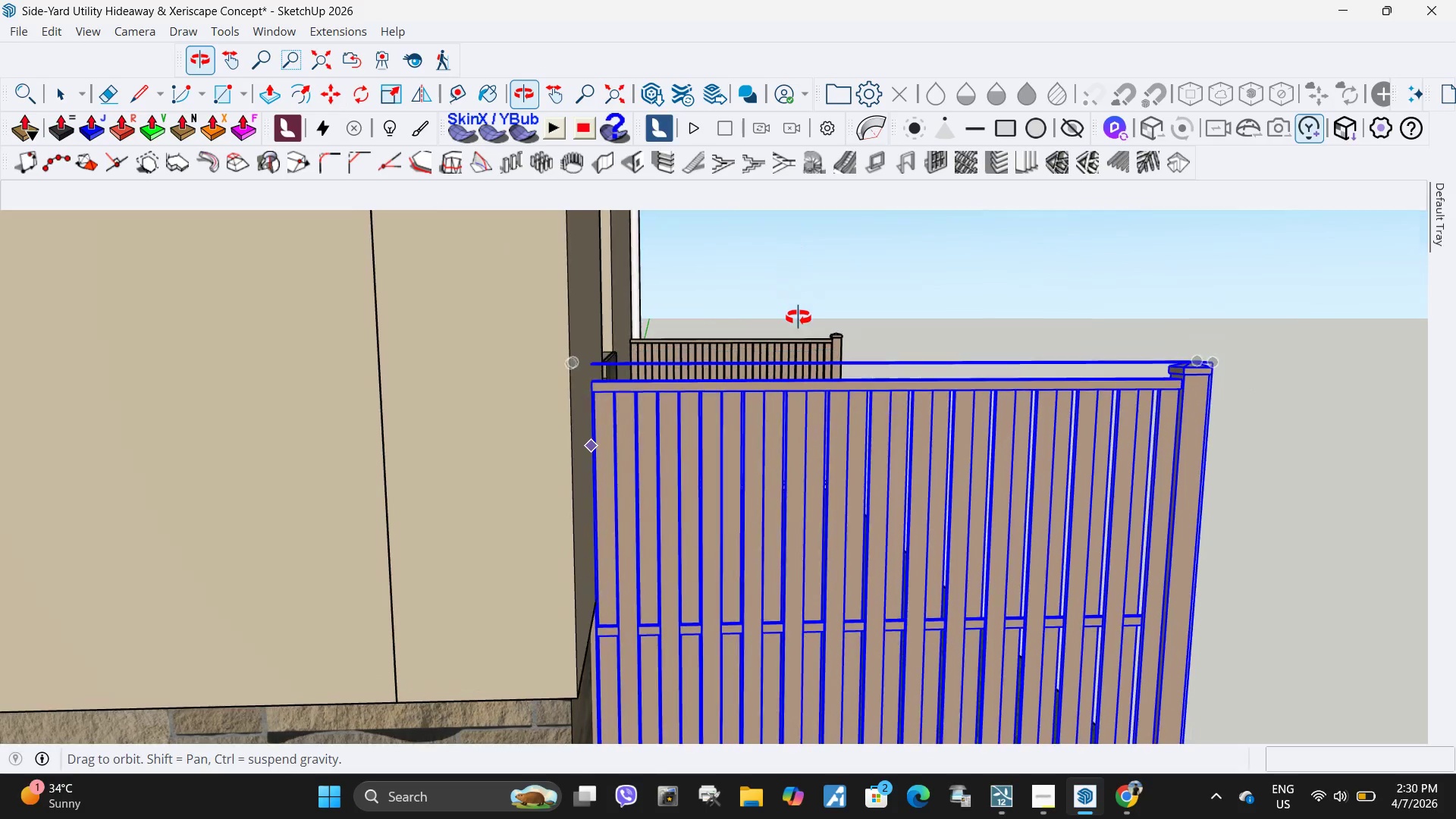 
key(Space)
 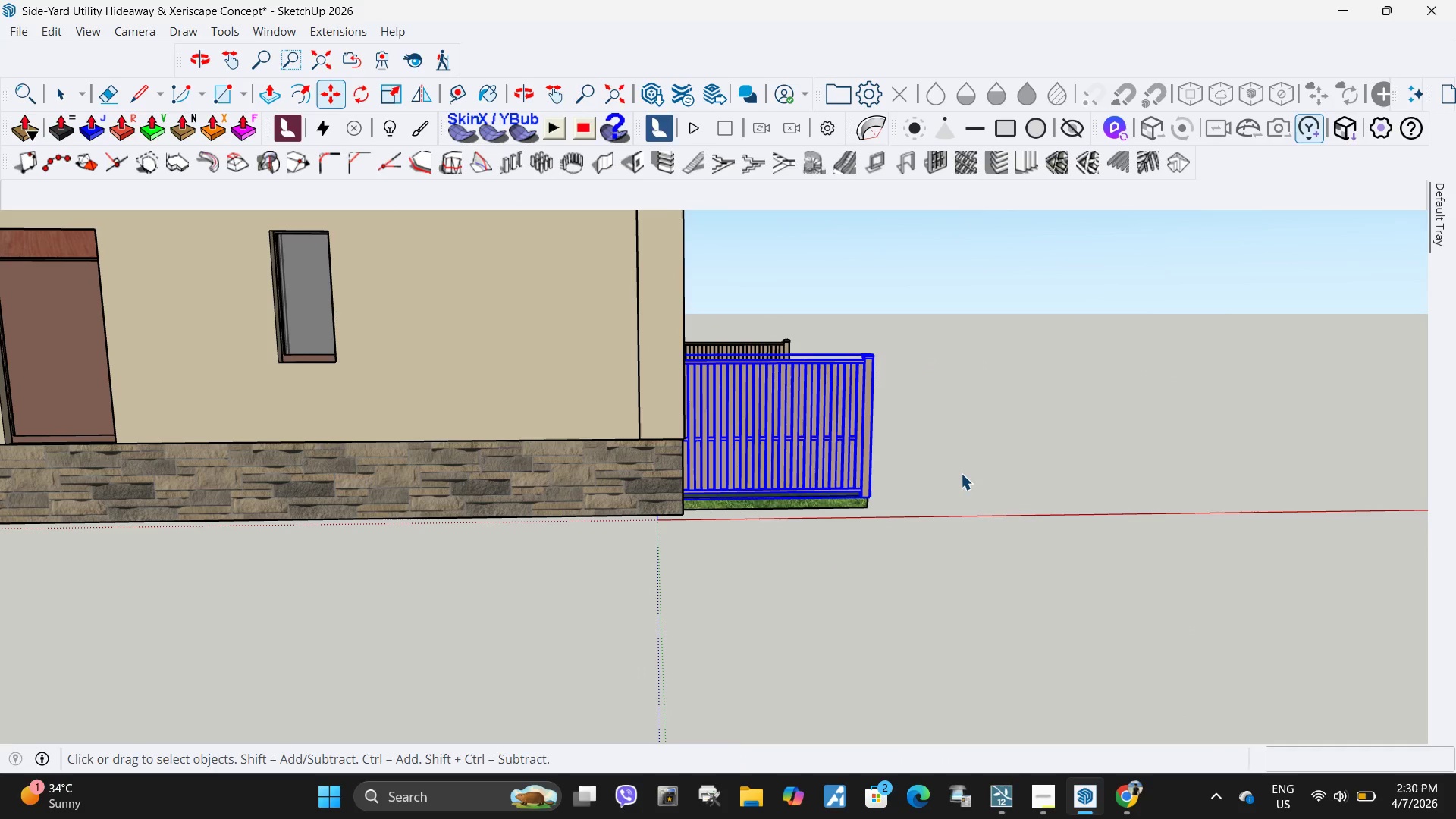 
scroll: coordinate [708, 351], scroll_direction: down, amount: 6.0
 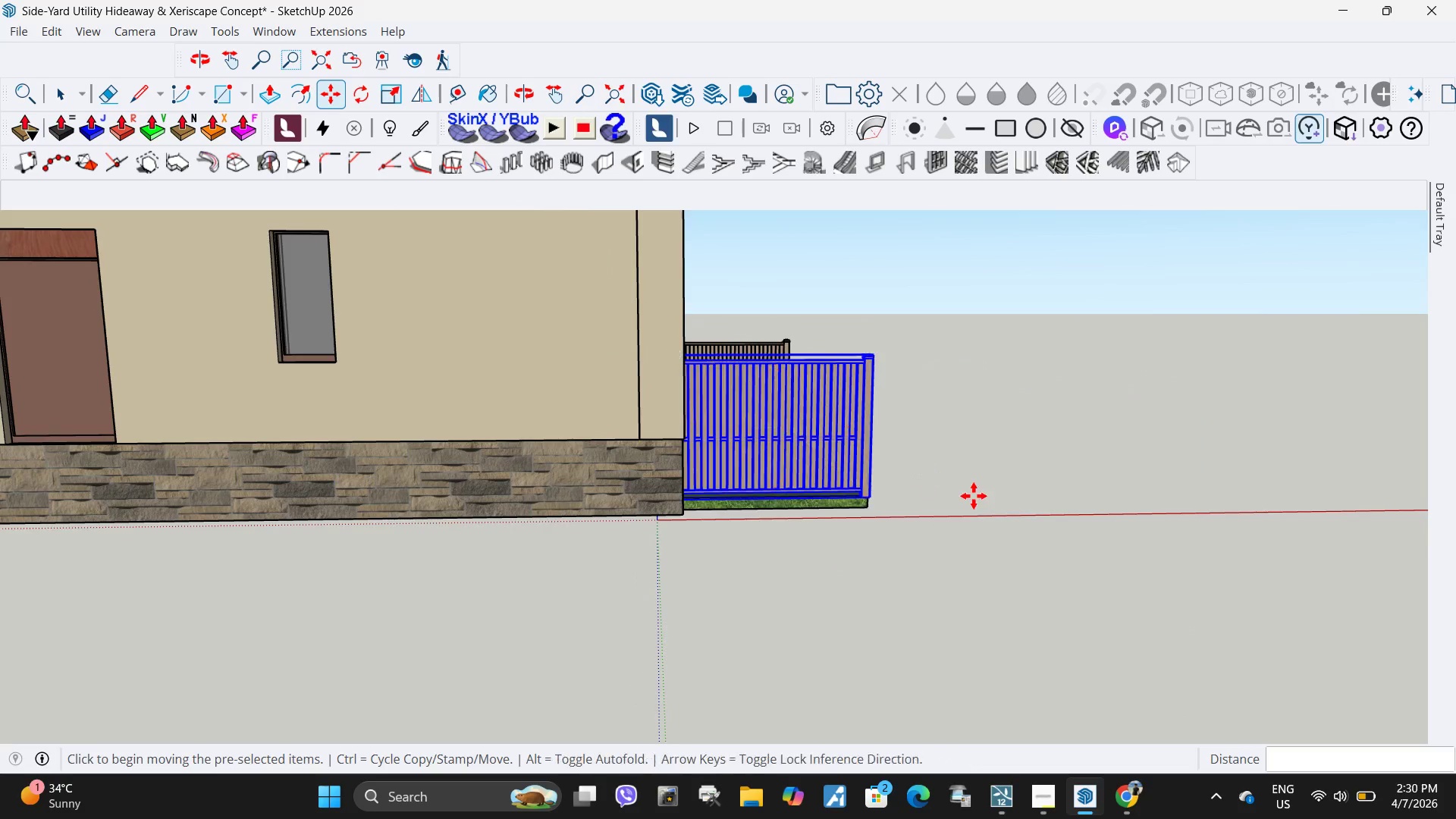 
left_click([961, 473])
 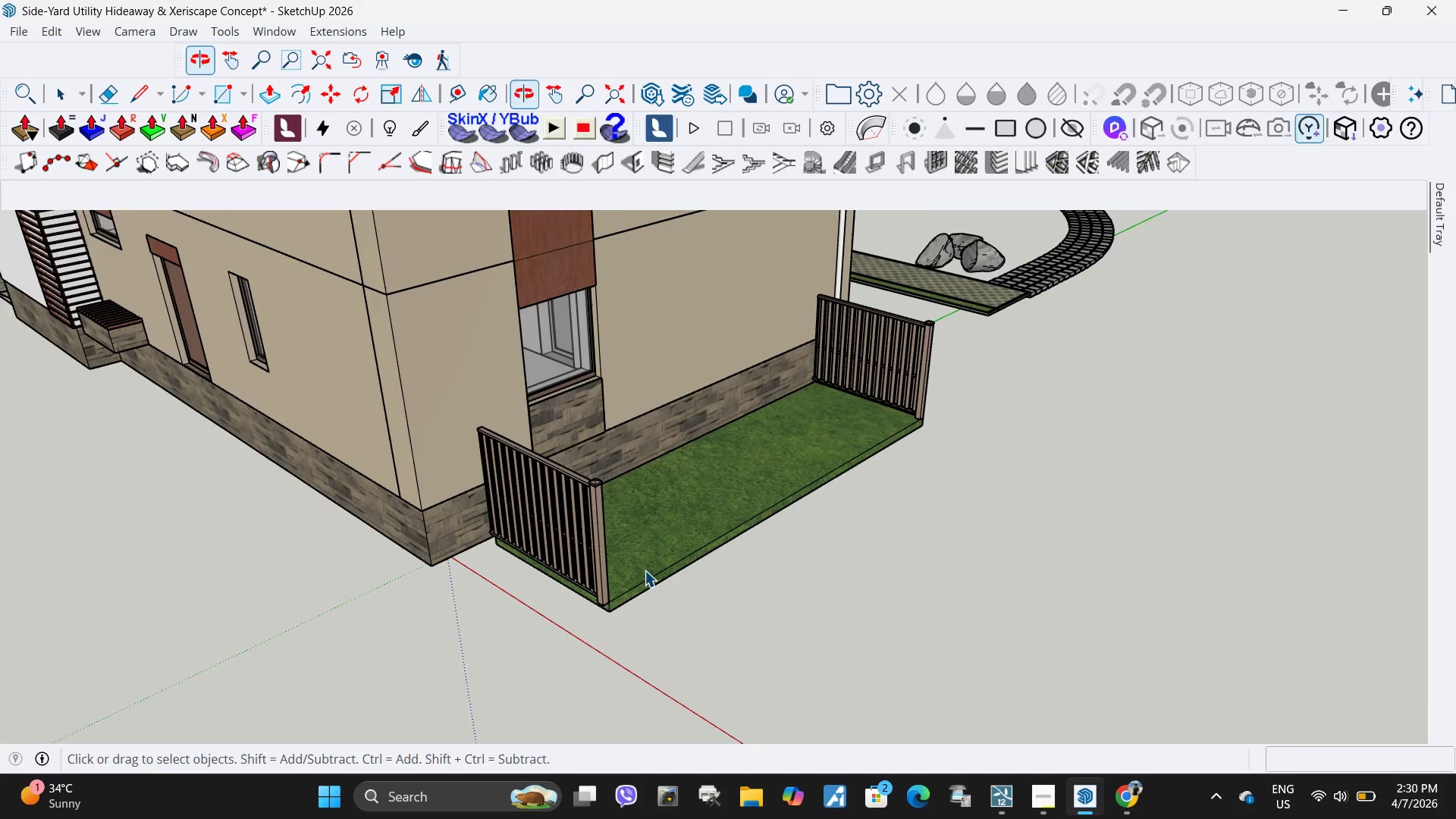 
left_click([554, 531])
 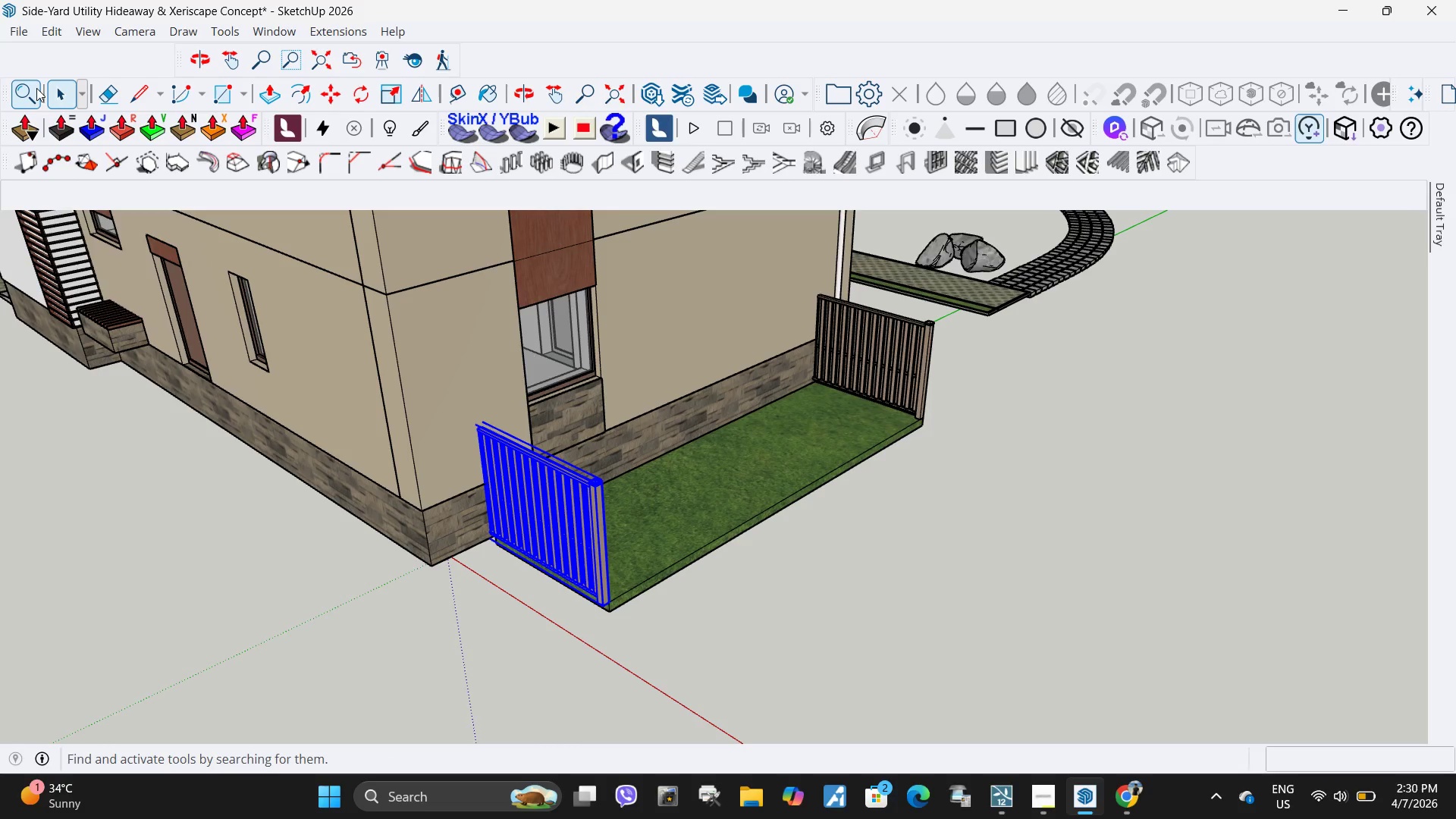 
left_click([36, 86])
 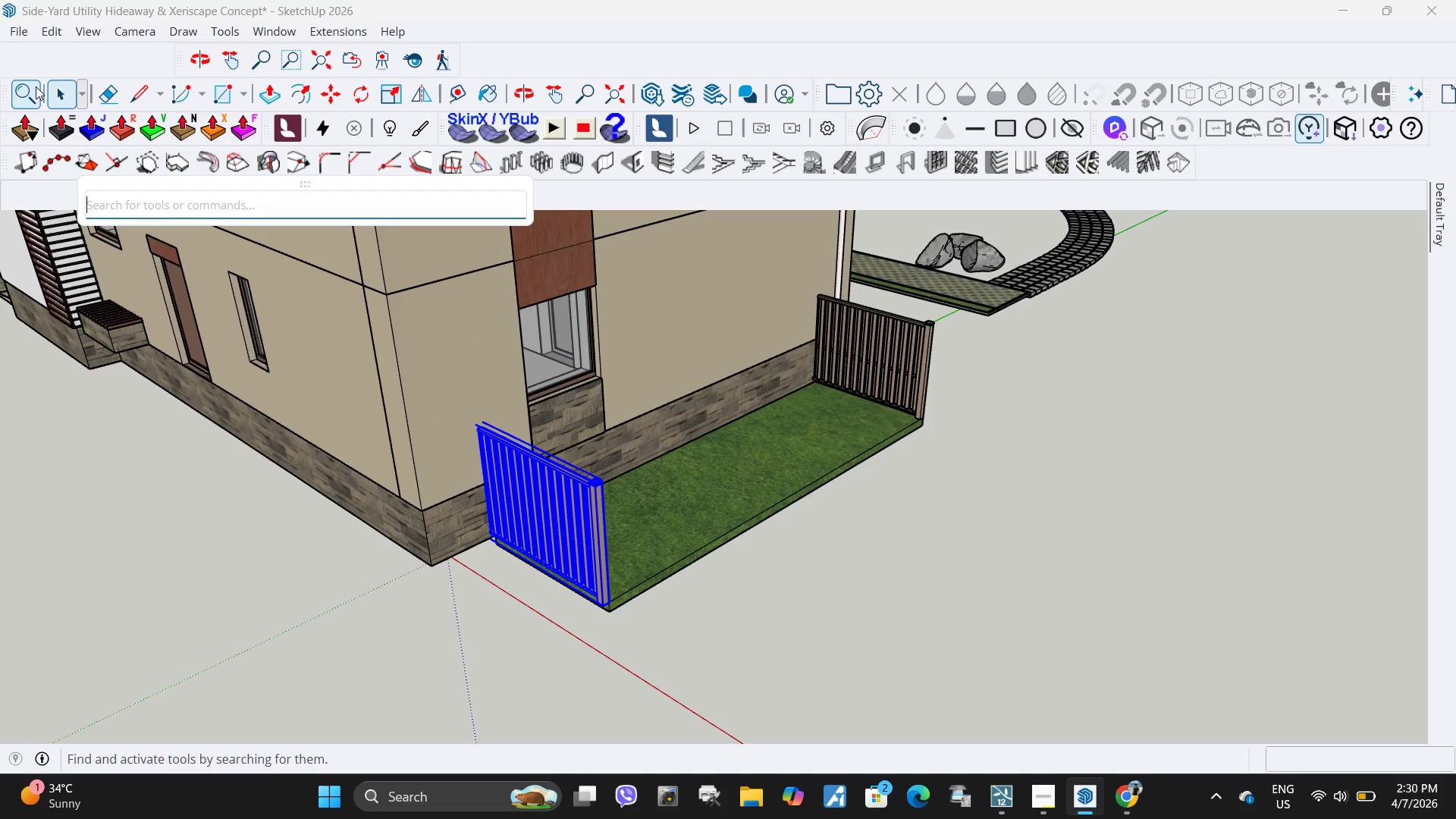 
key(F)
 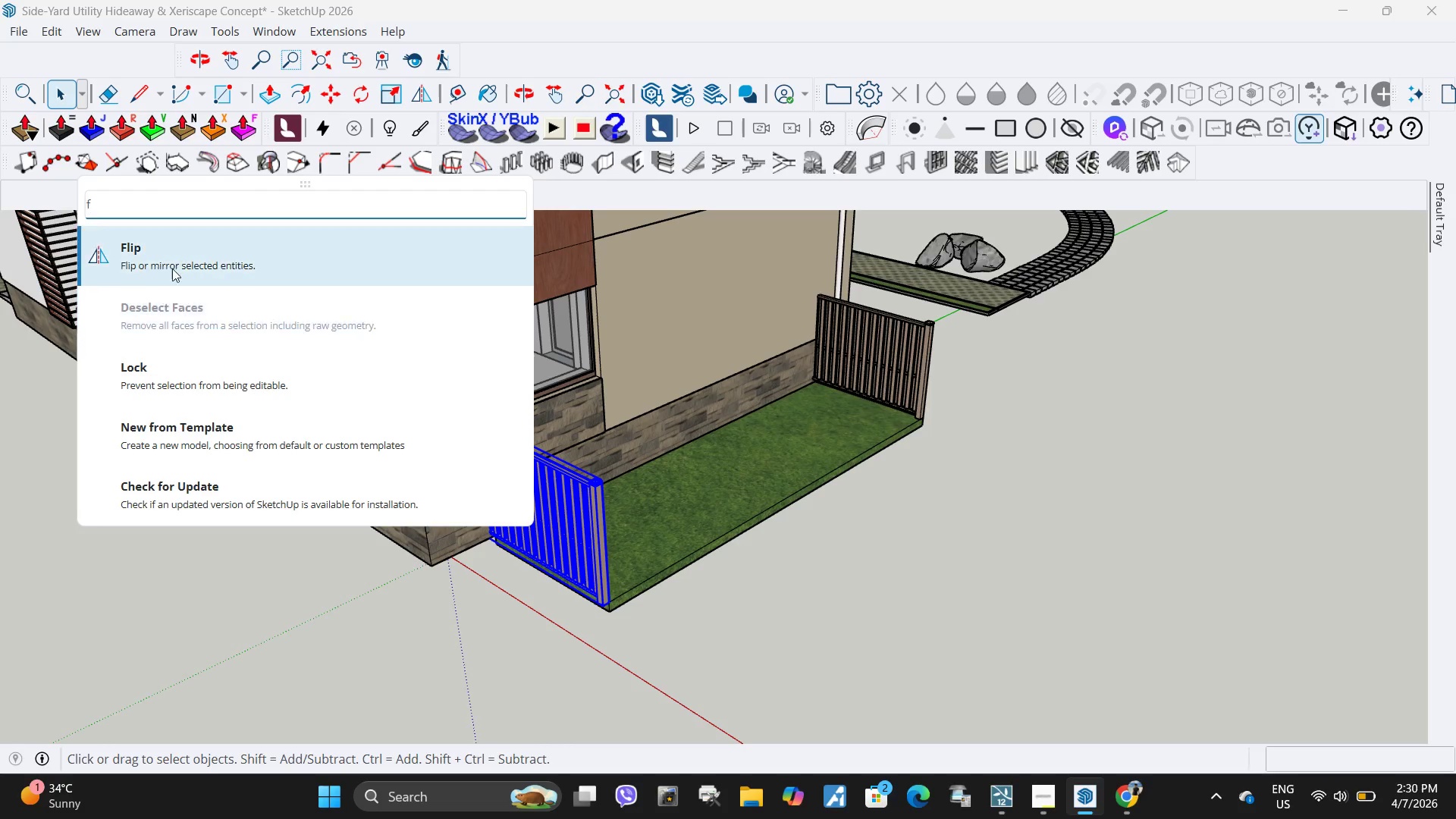 
left_click([172, 265])
 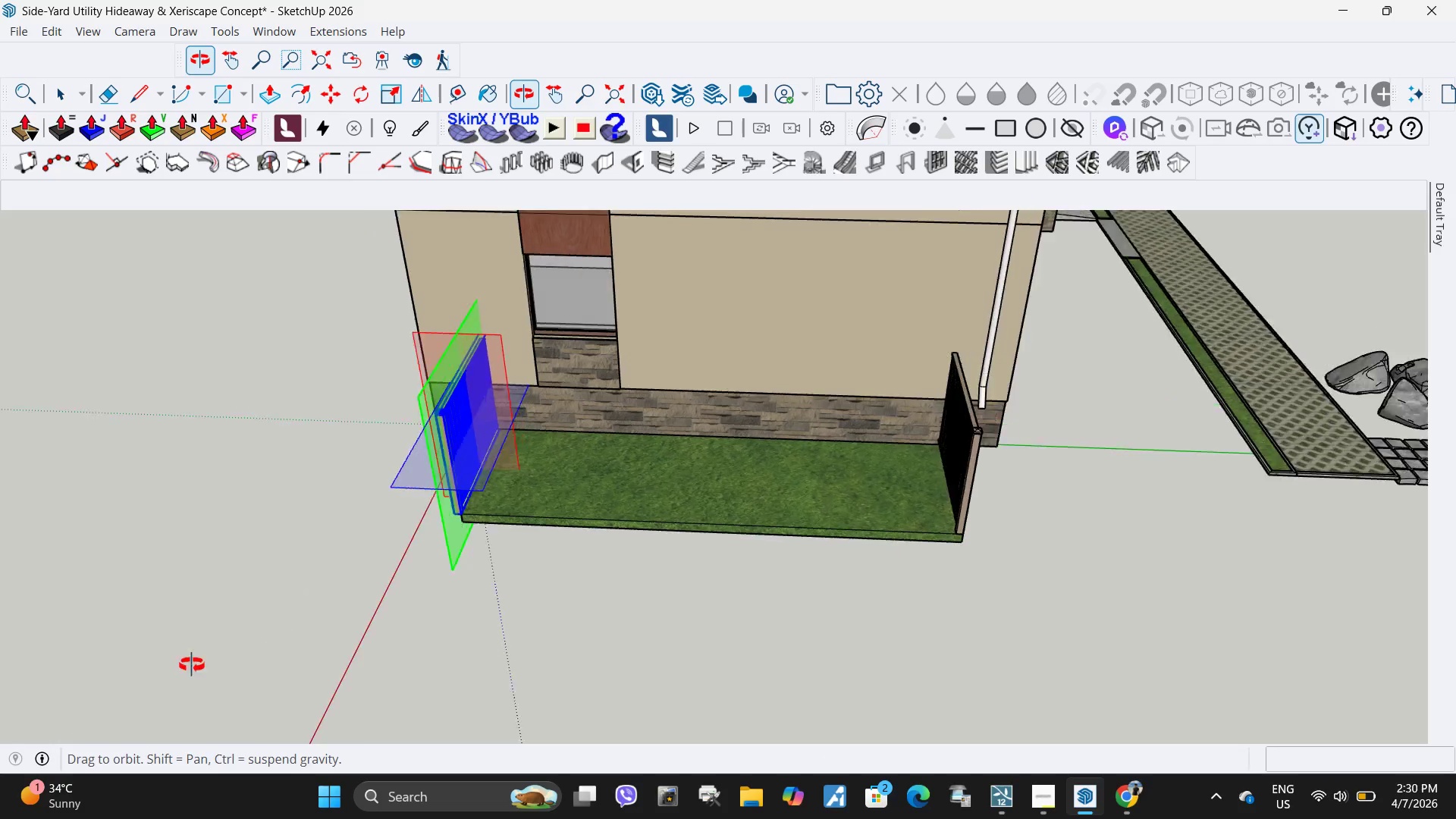 
scroll: coordinate [422, 484], scroll_direction: up, amount: 4.0
 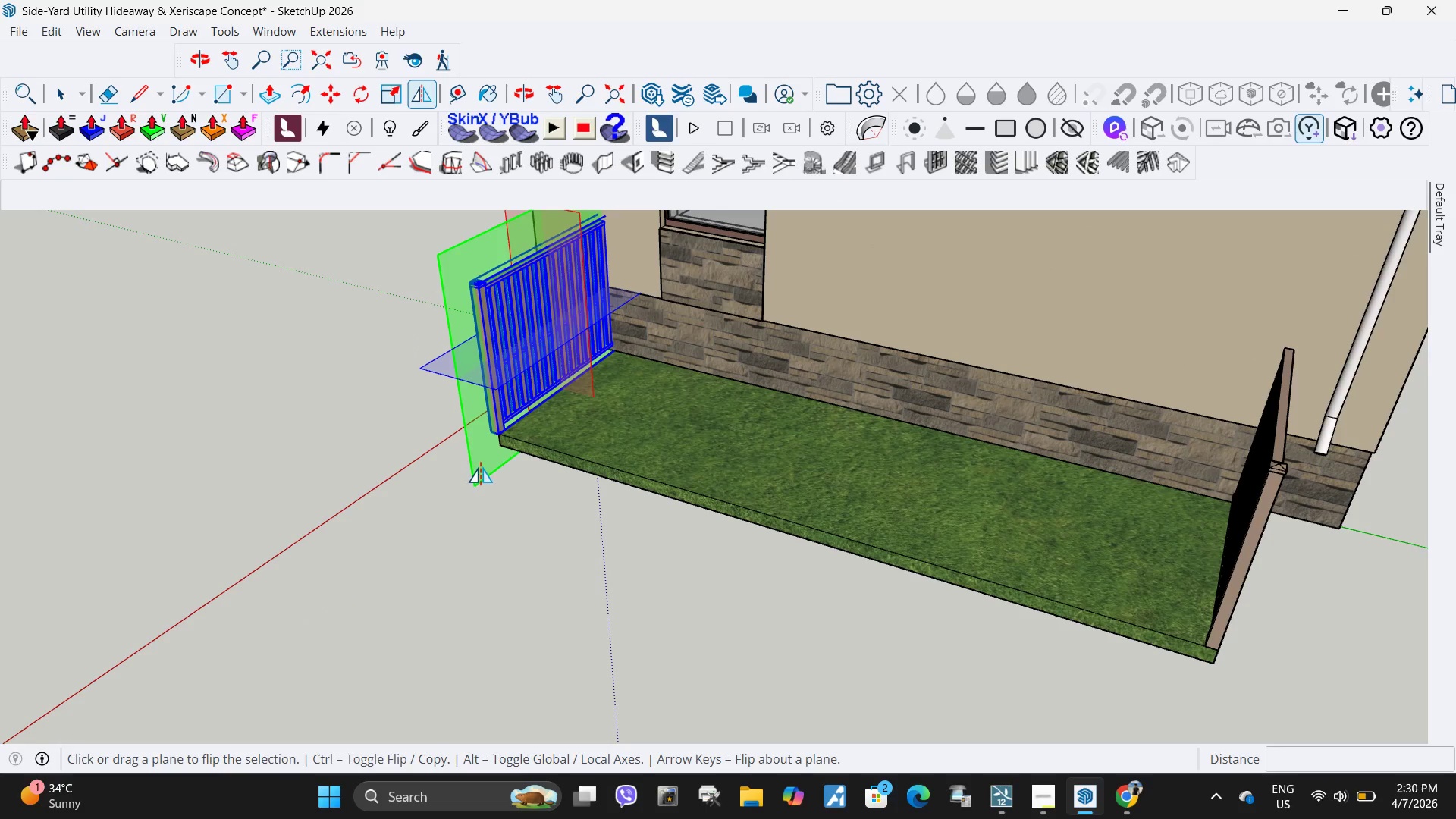 
left_click([482, 467])
 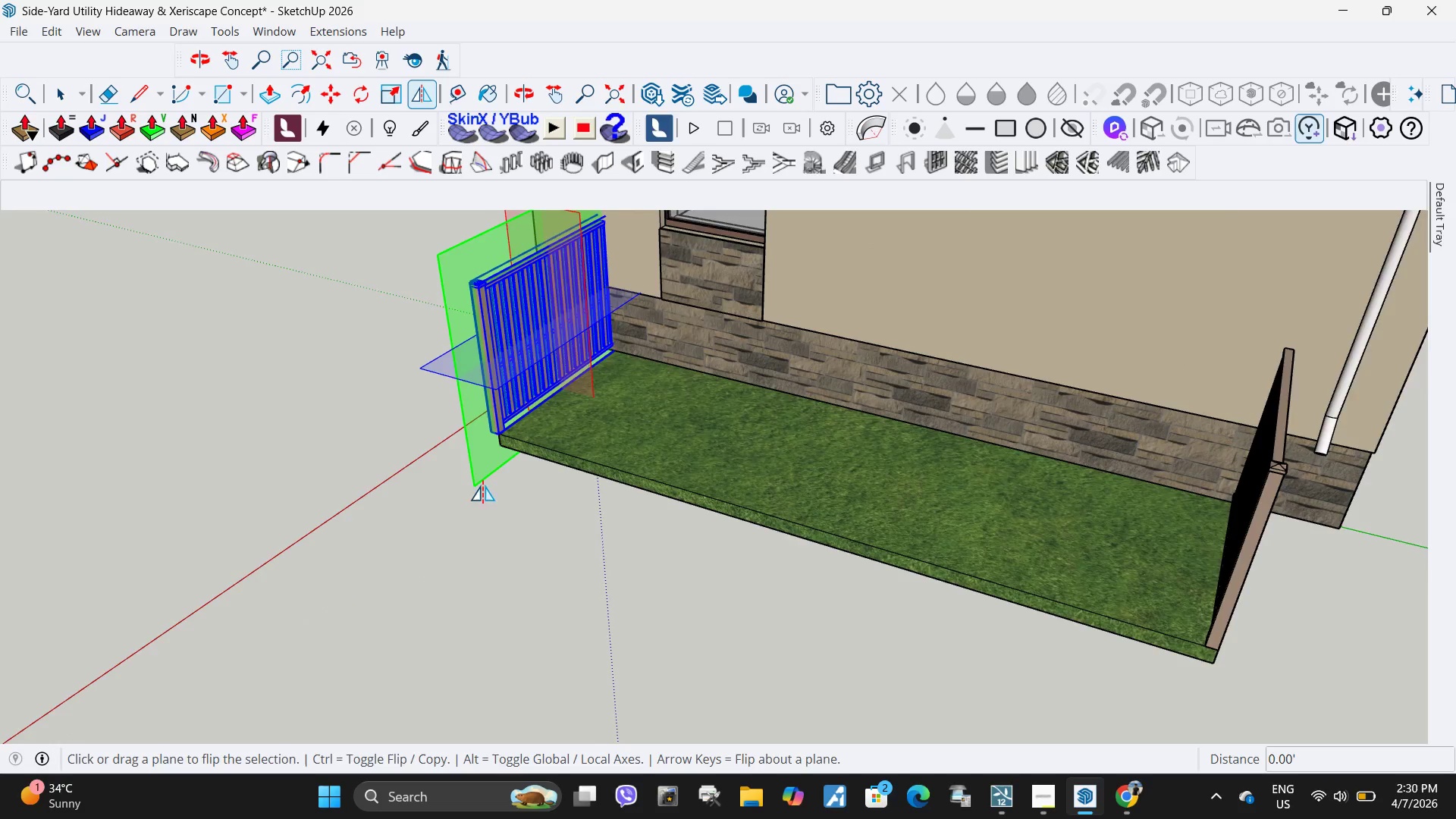 
key(Space)
 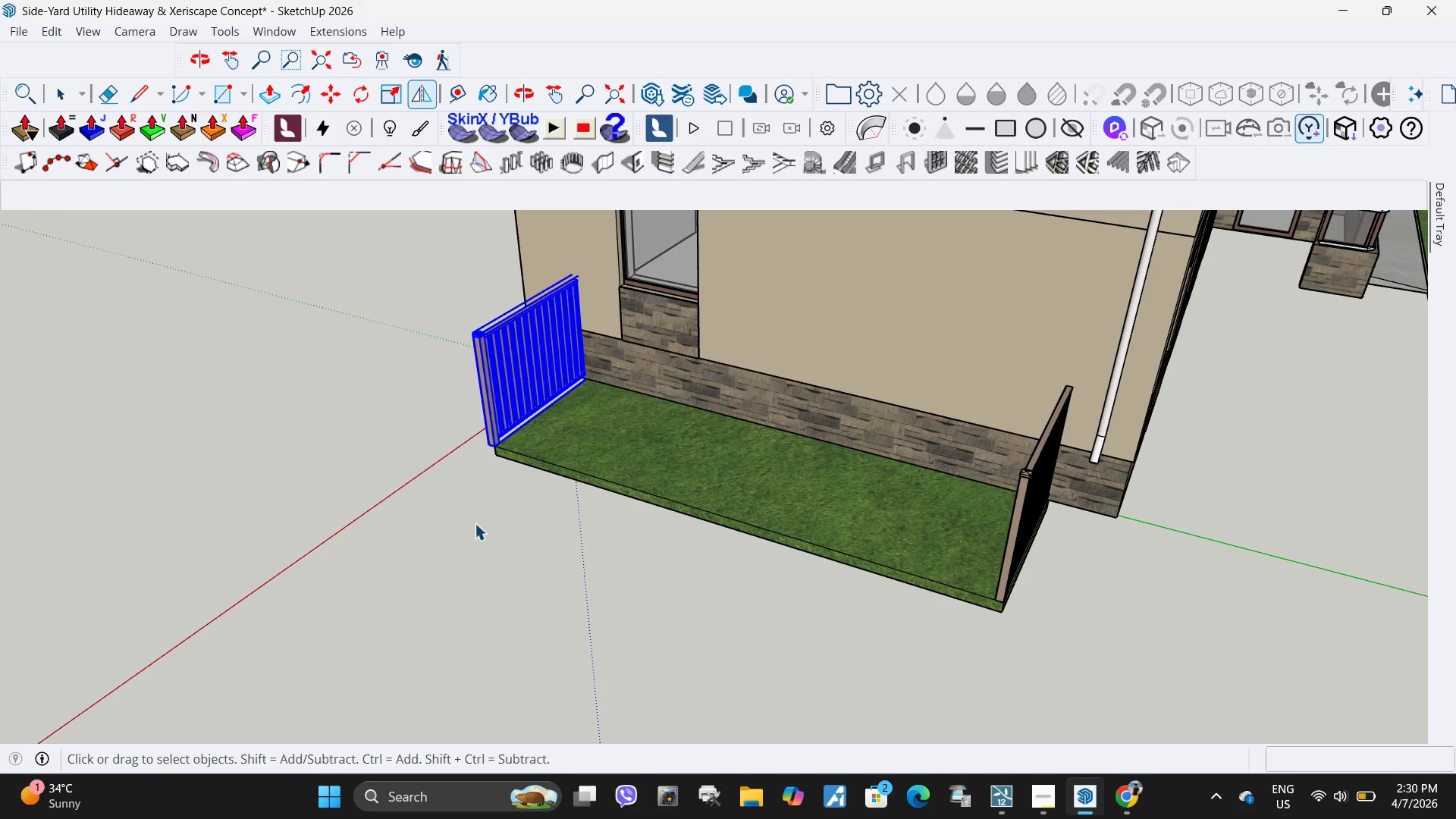 
left_click([475, 523])
 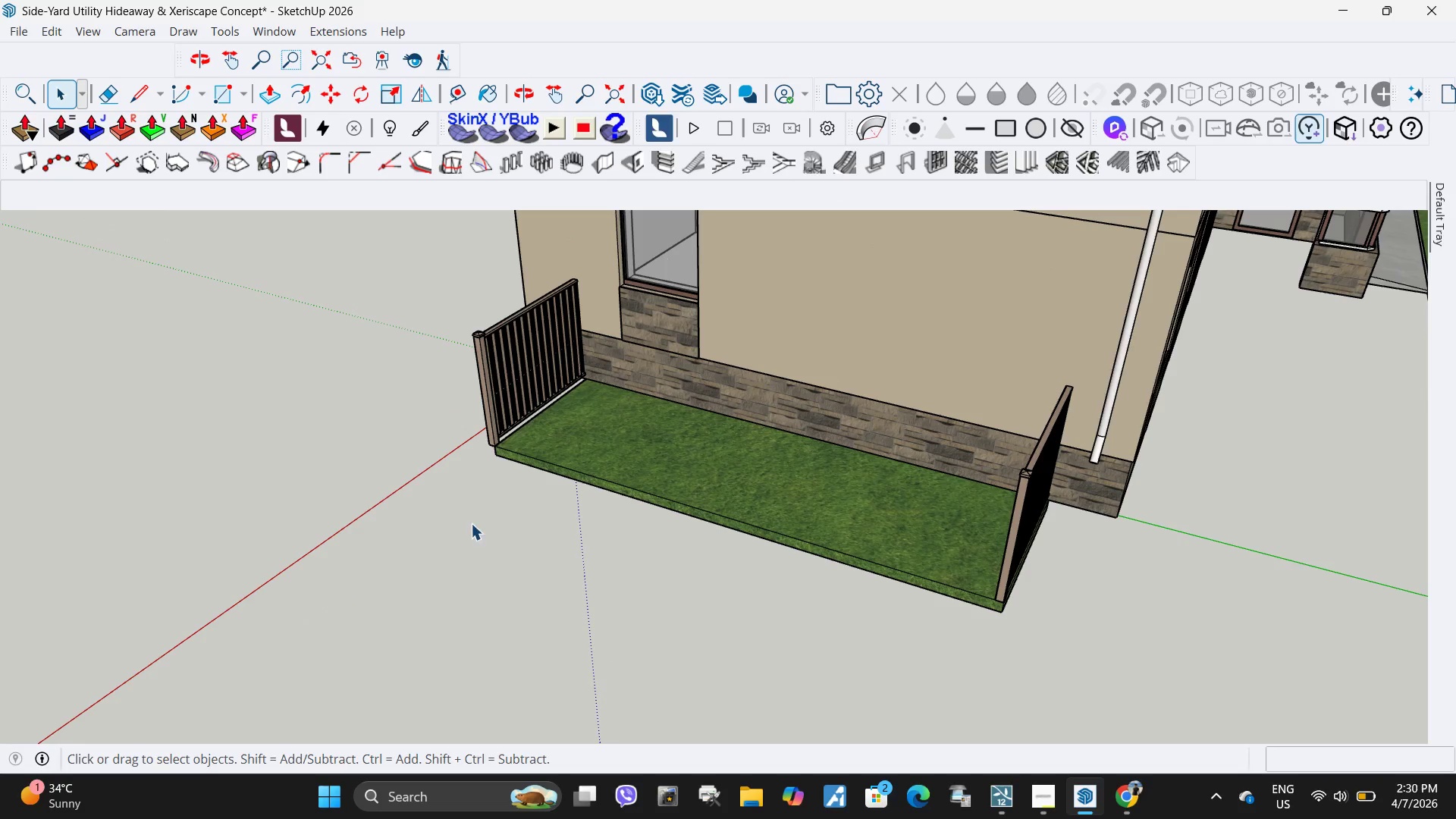 
scroll: coordinate [480, 488], scroll_direction: down, amount: 3.0
 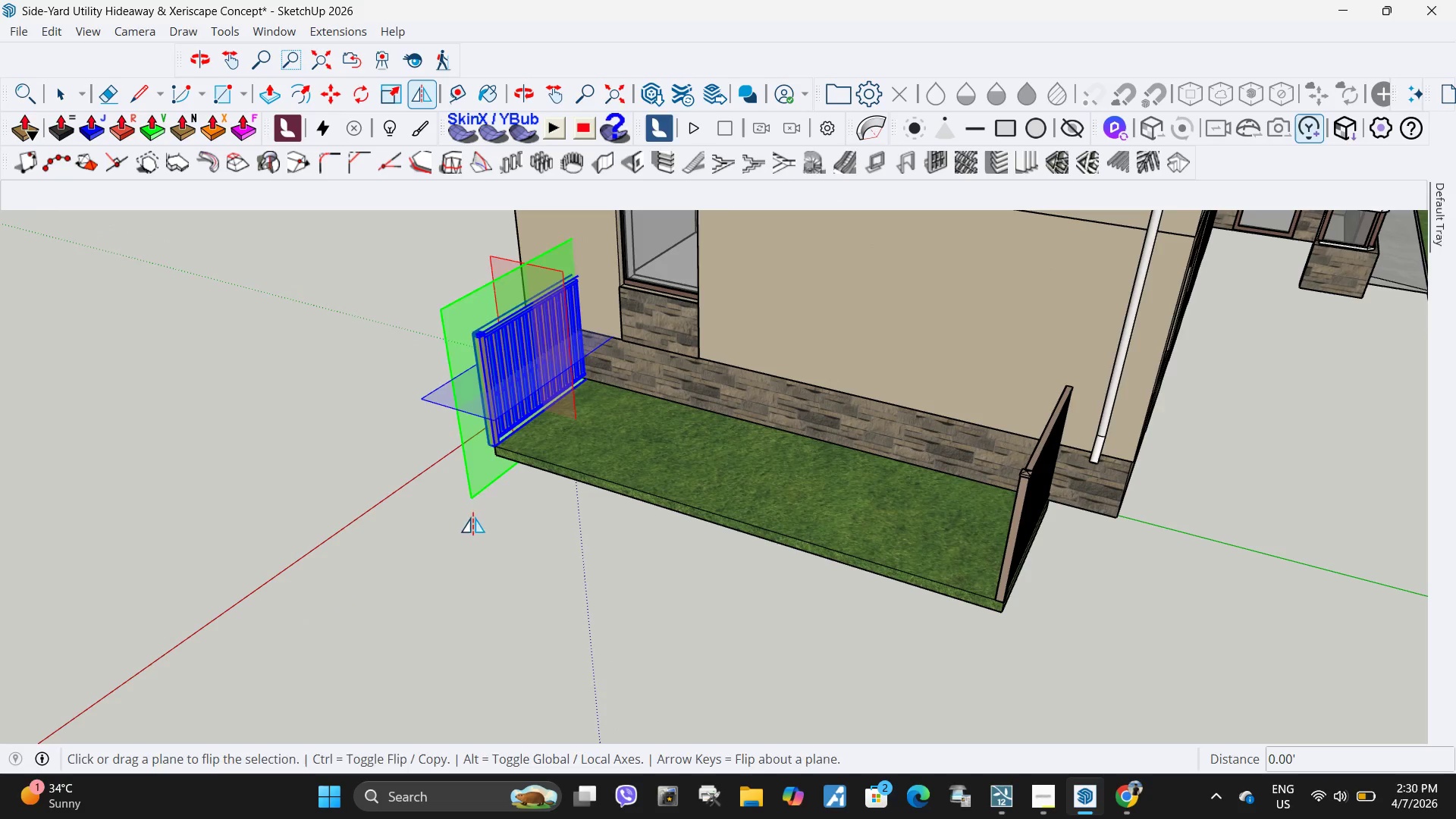 
key(Escape)
 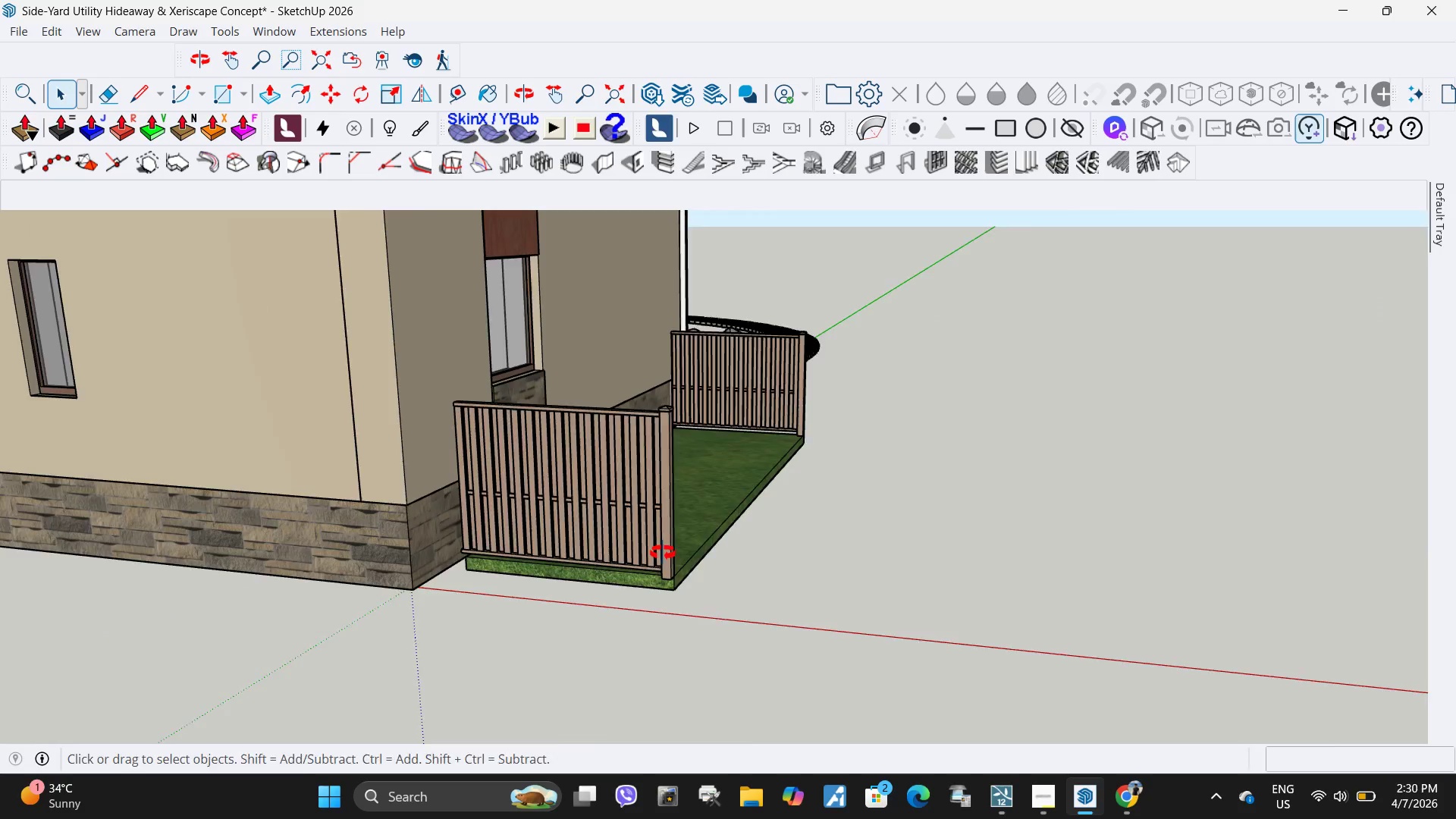 
left_click([513, 567])
 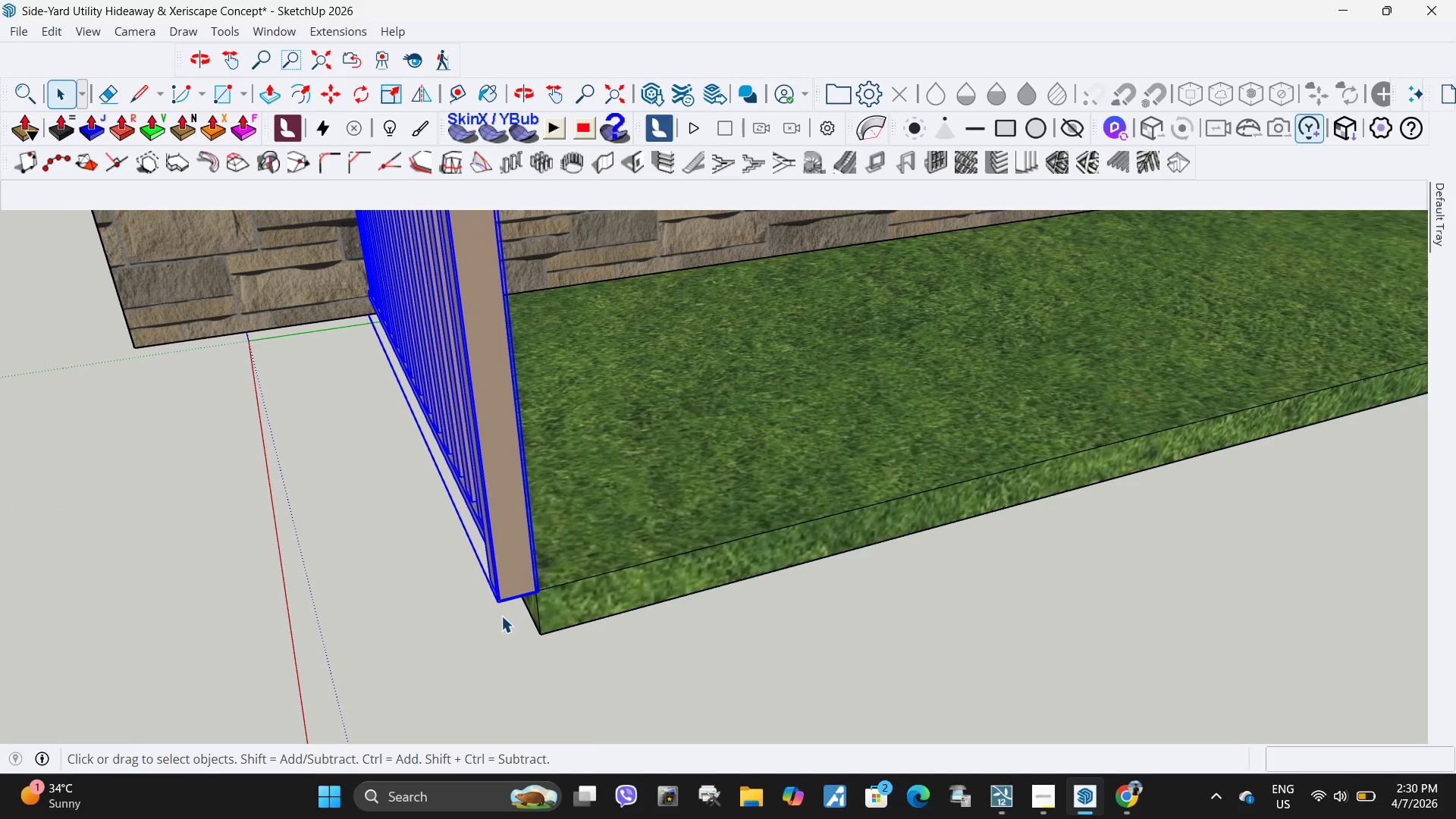 
scroll: coordinate [469, 541], scroll_direction: up, amount: 14.0
 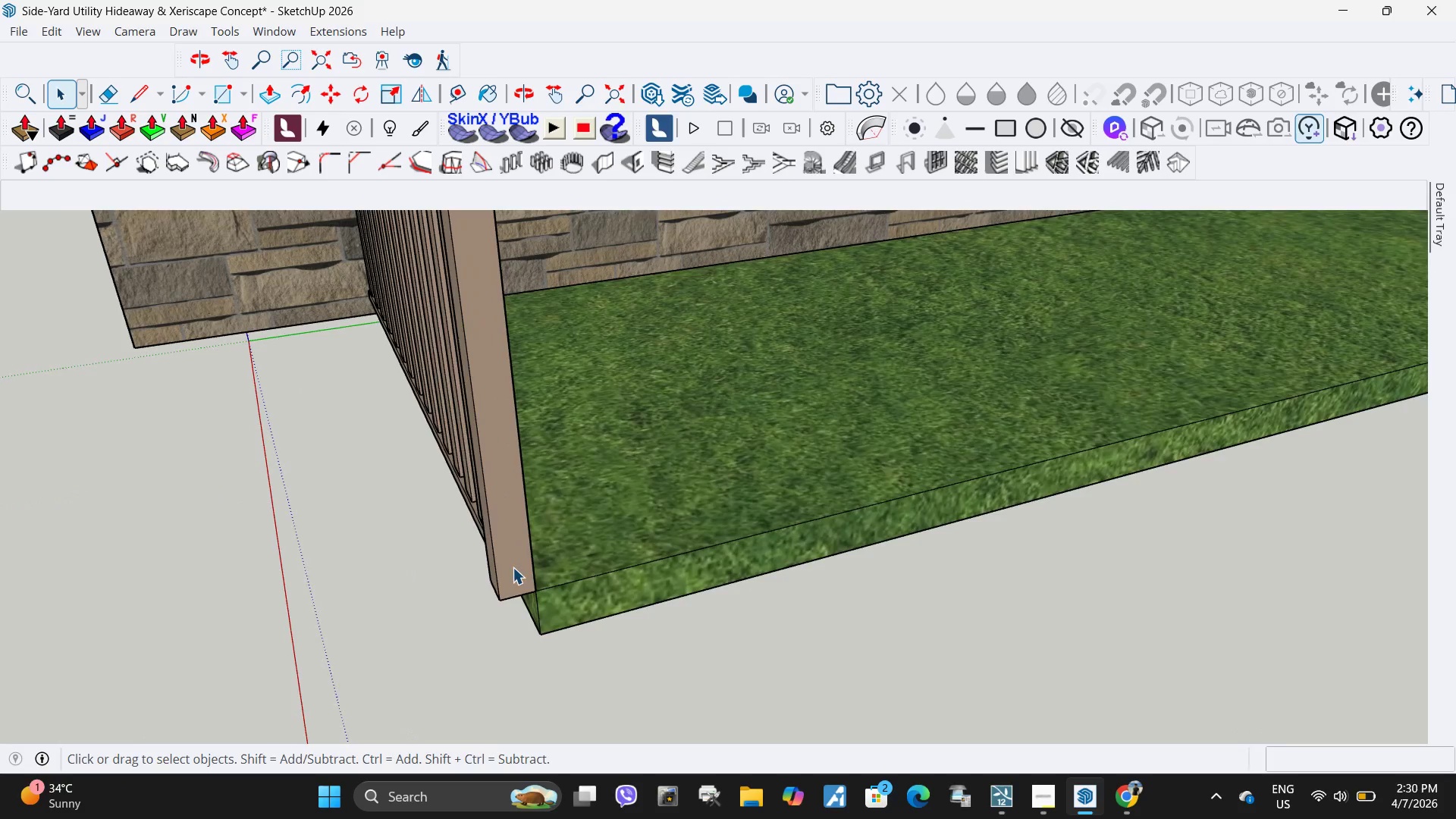 
key(M)
 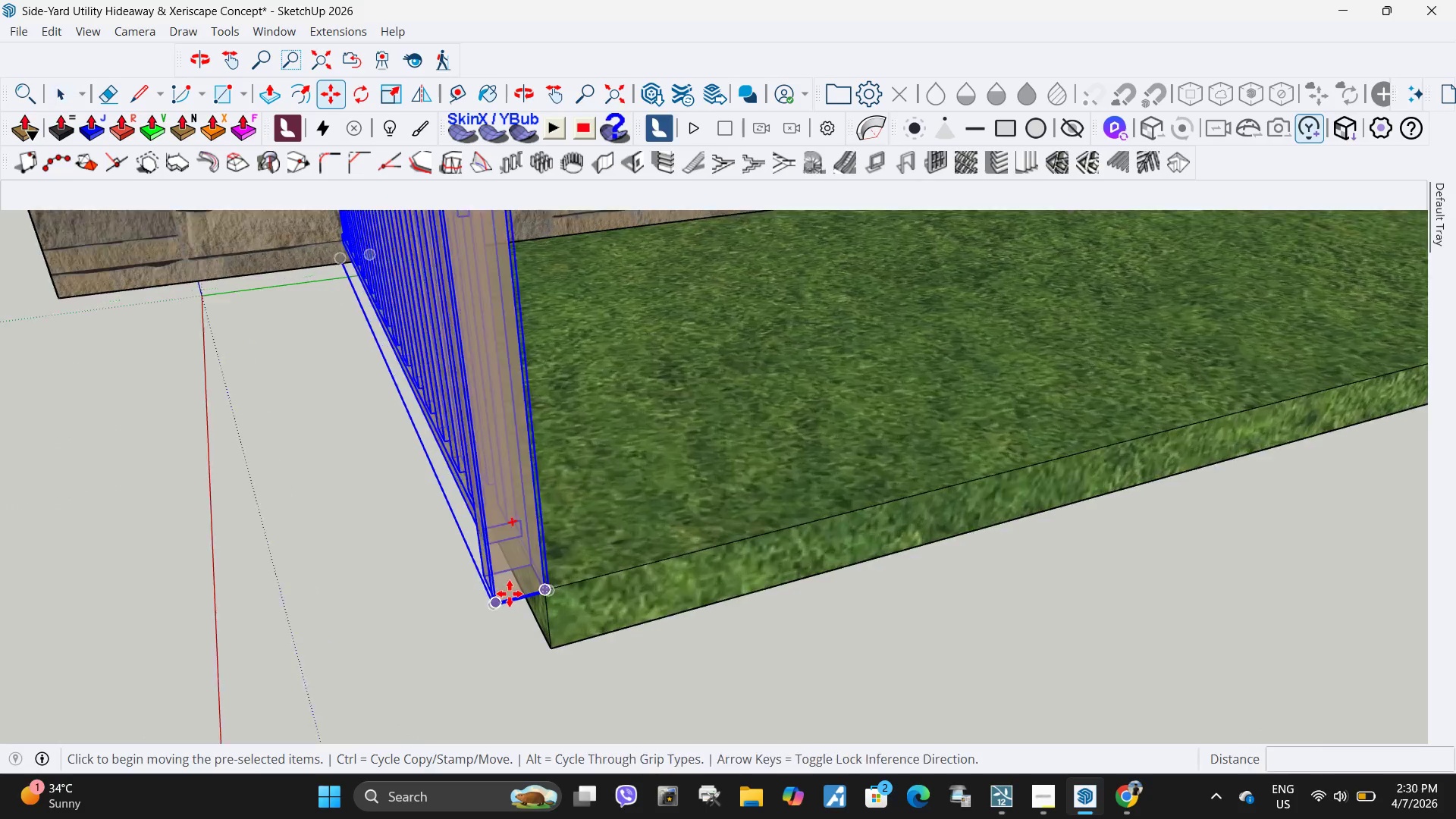 
scroll: coordinate [556, 692], scroll_direction: up, amount: 16.0
 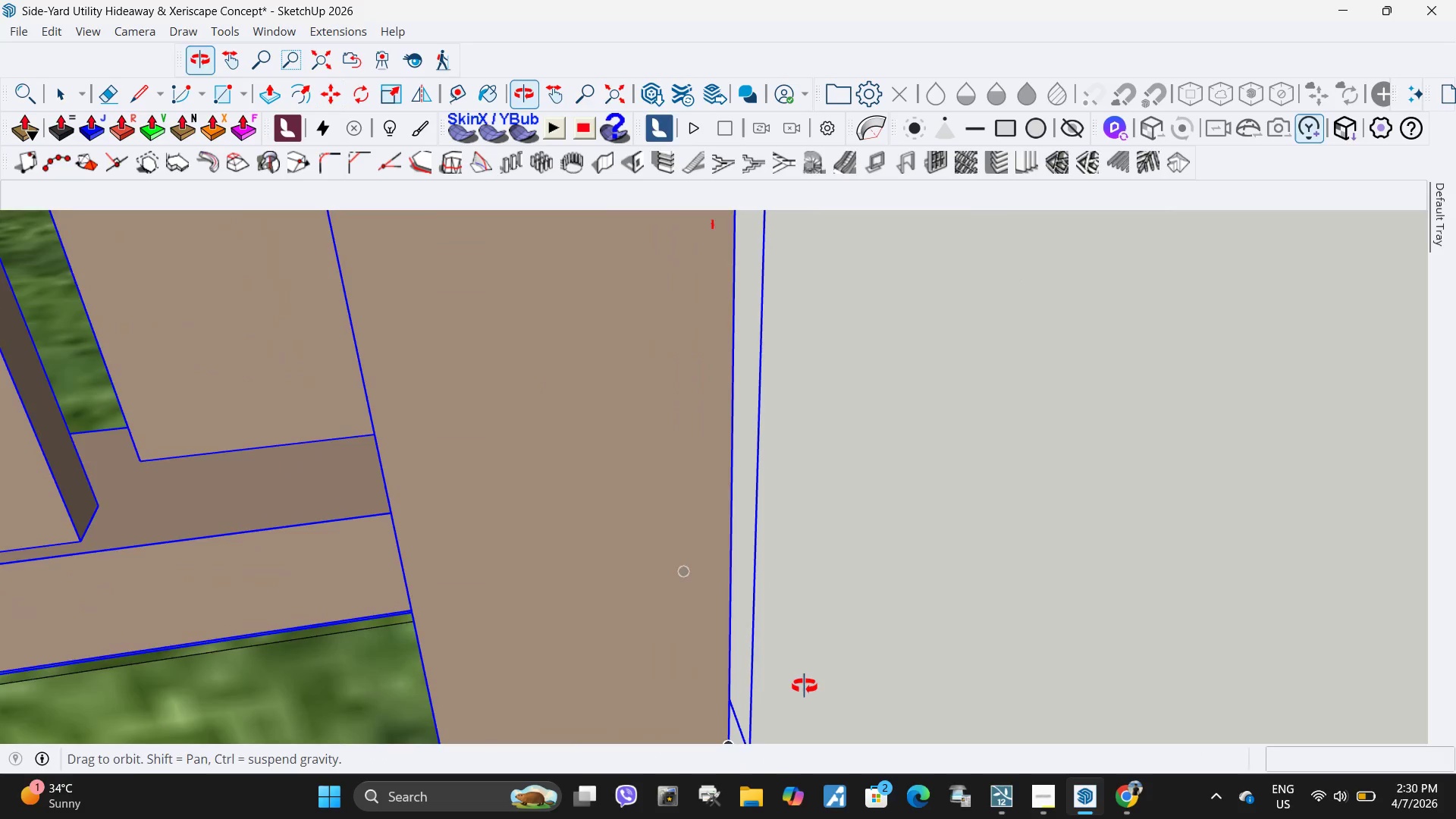 
scroll: coordinate [751, 646], scroll_direction: down, amount: 2.0
 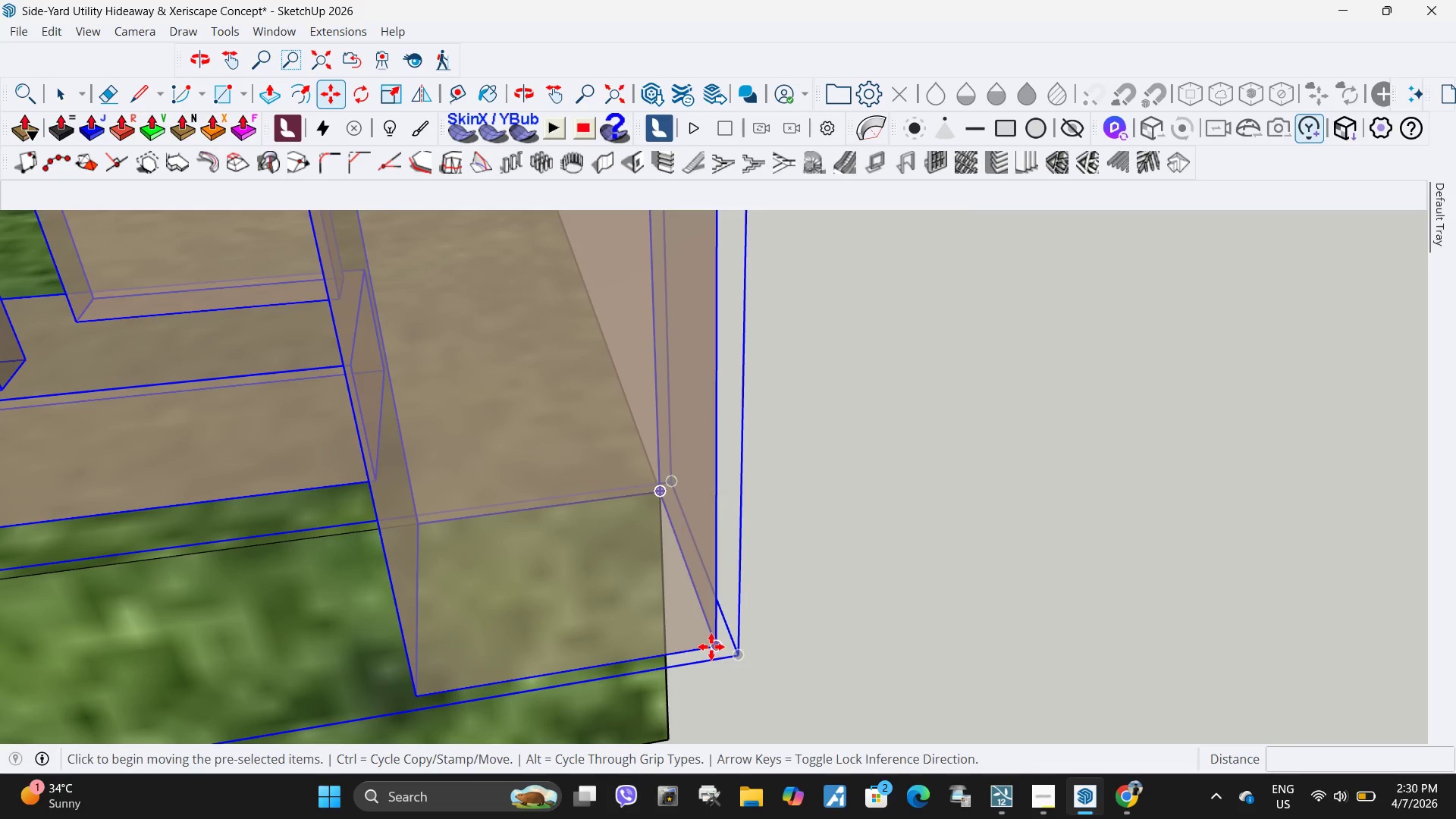 
left_click([711, 647])
 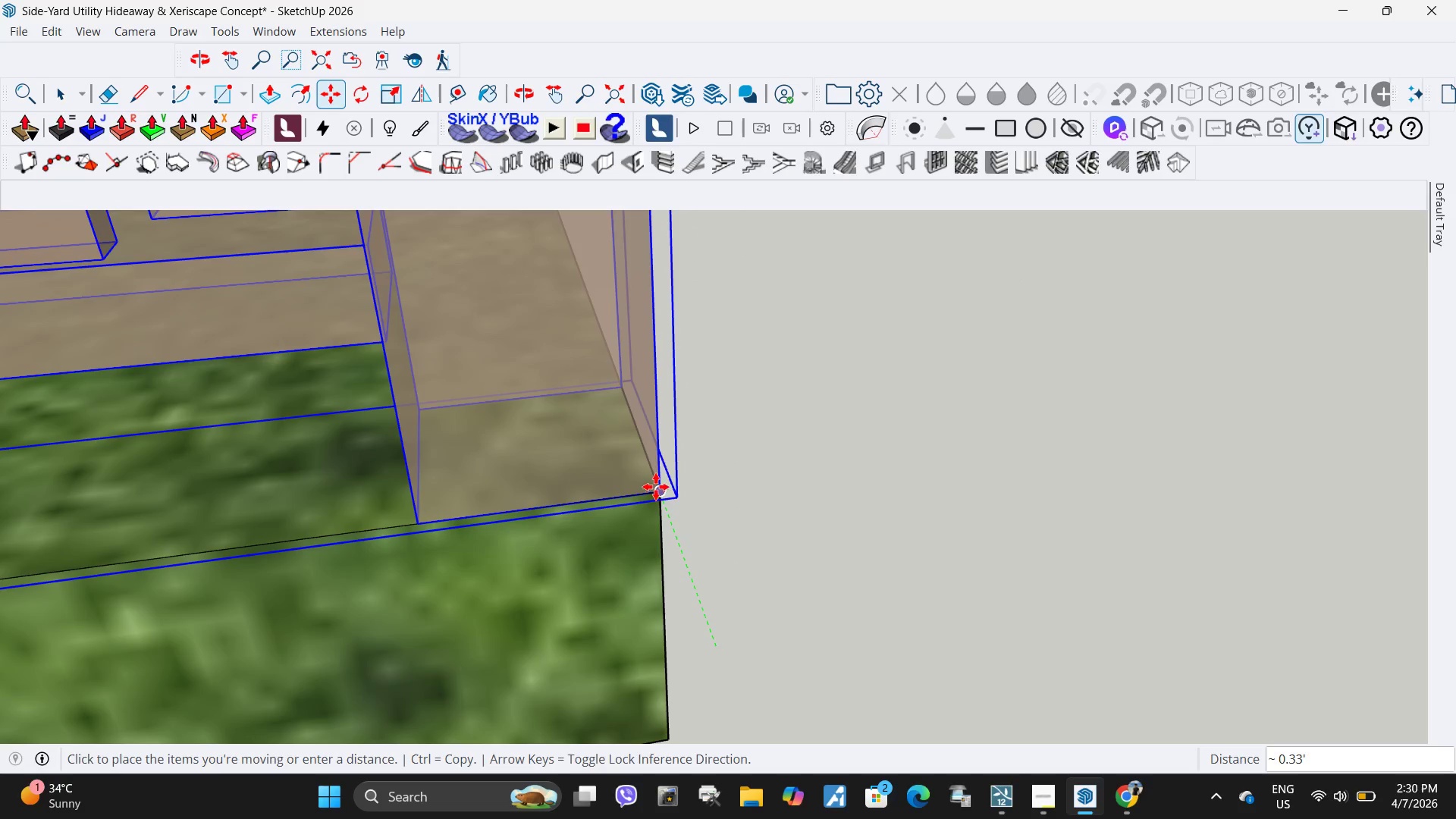 
left_click([656, 487])
 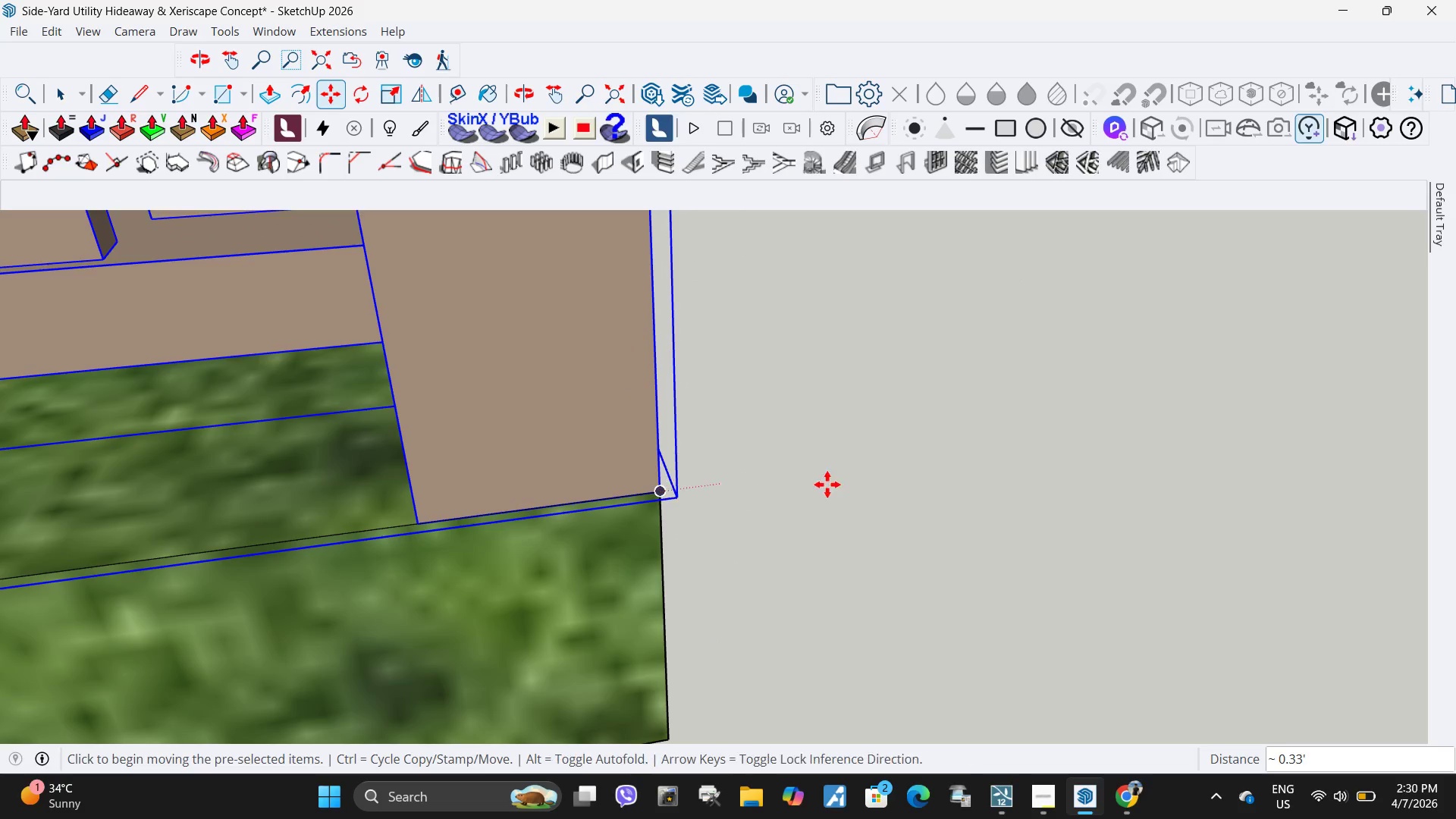 
key(Space)
 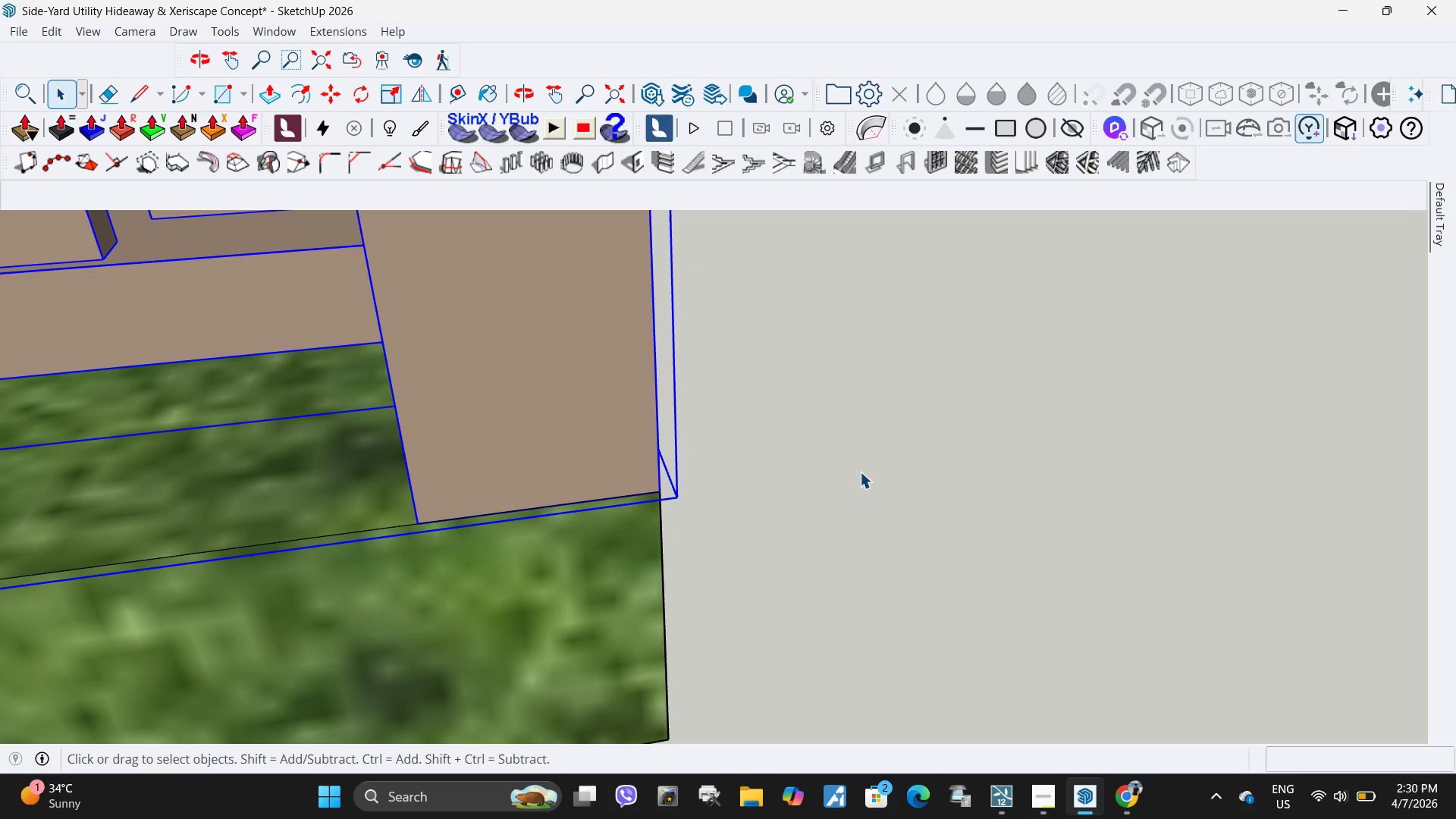 
left_click([860, 472])
 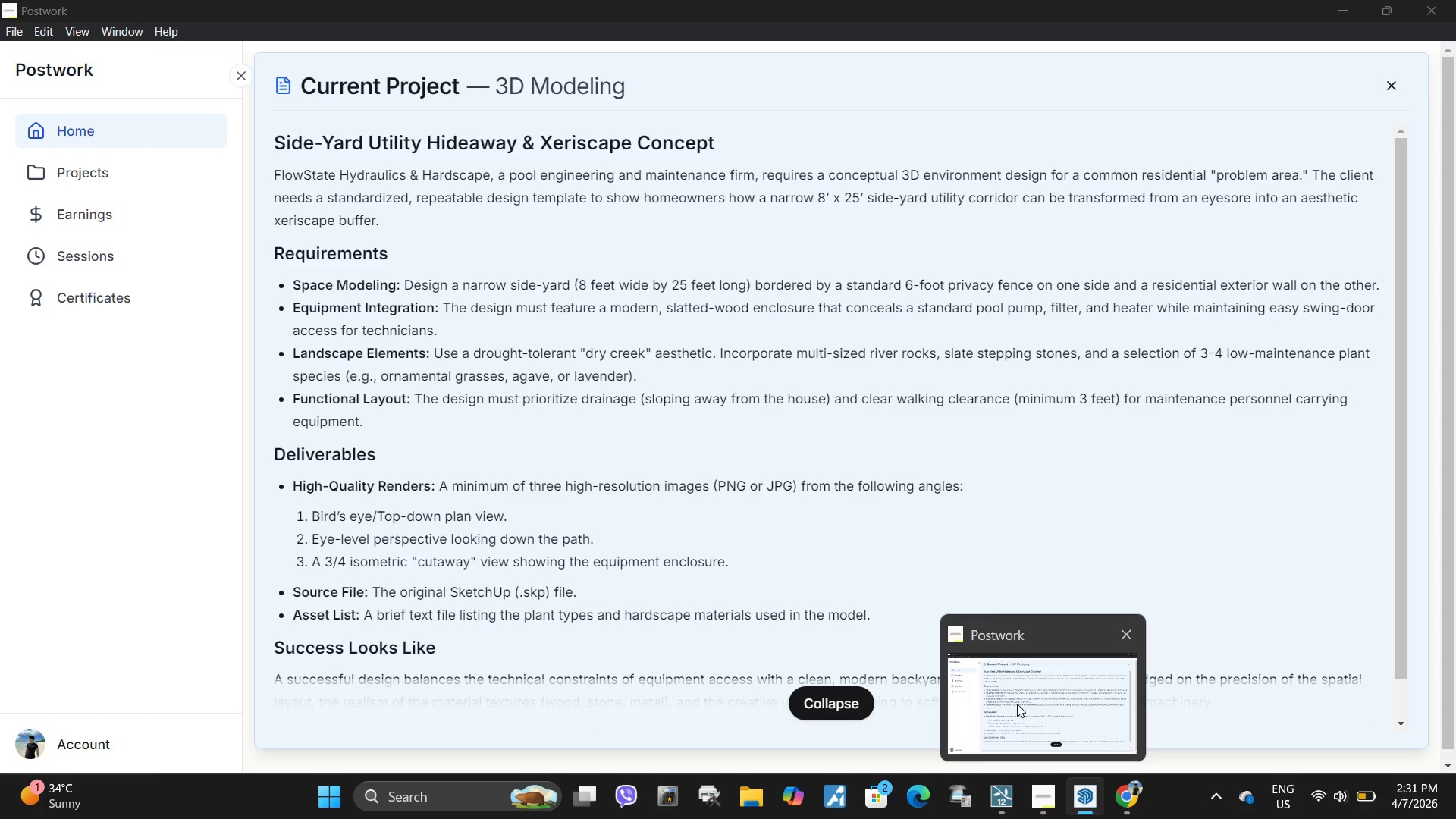 
wait(19.25)
 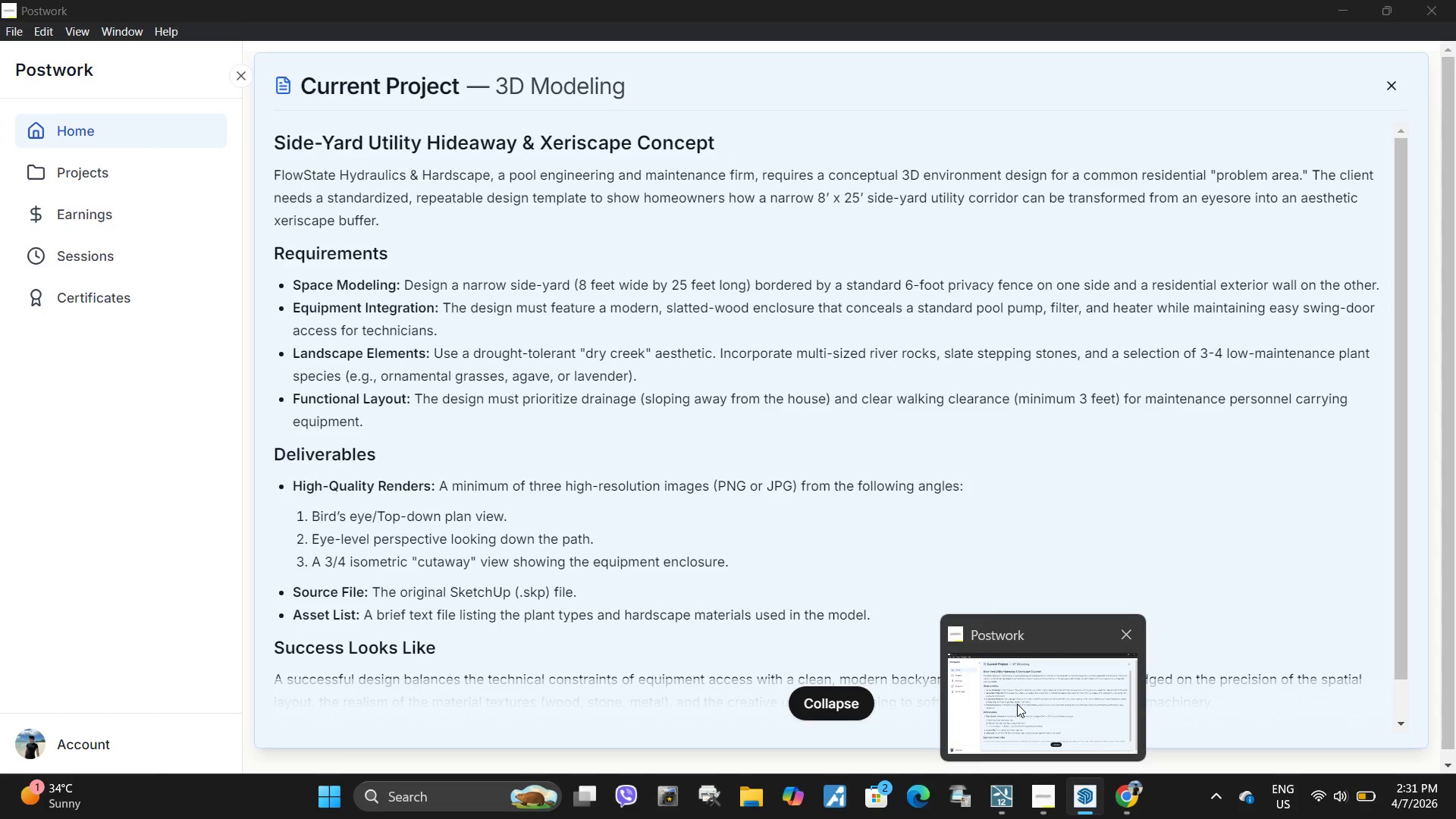 
left_click([952, 383])
 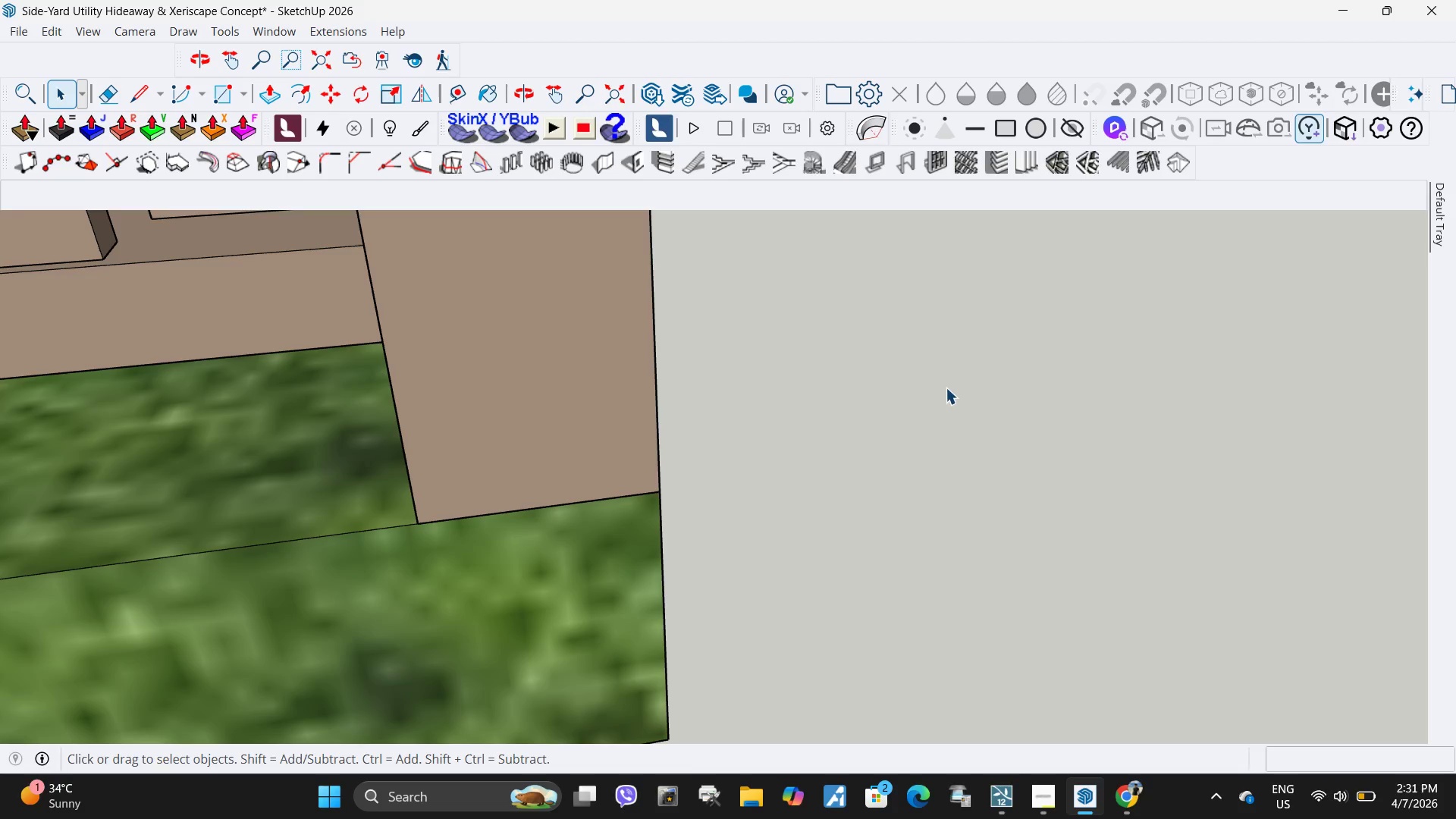 
scroll: coordinate [1037, 479], scroll_direction: down, amount: 21.0
 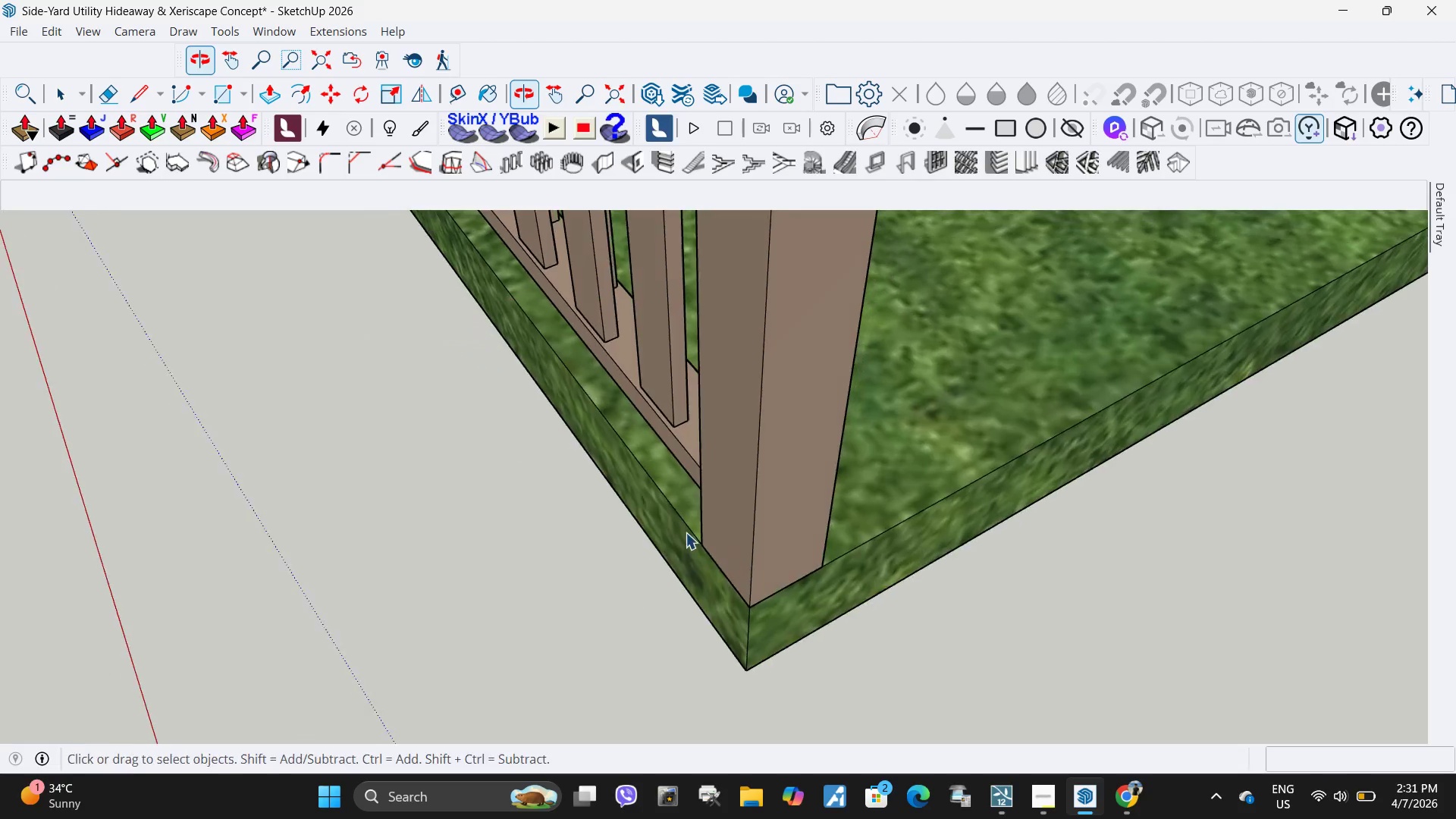 
left_click([614, 467])
 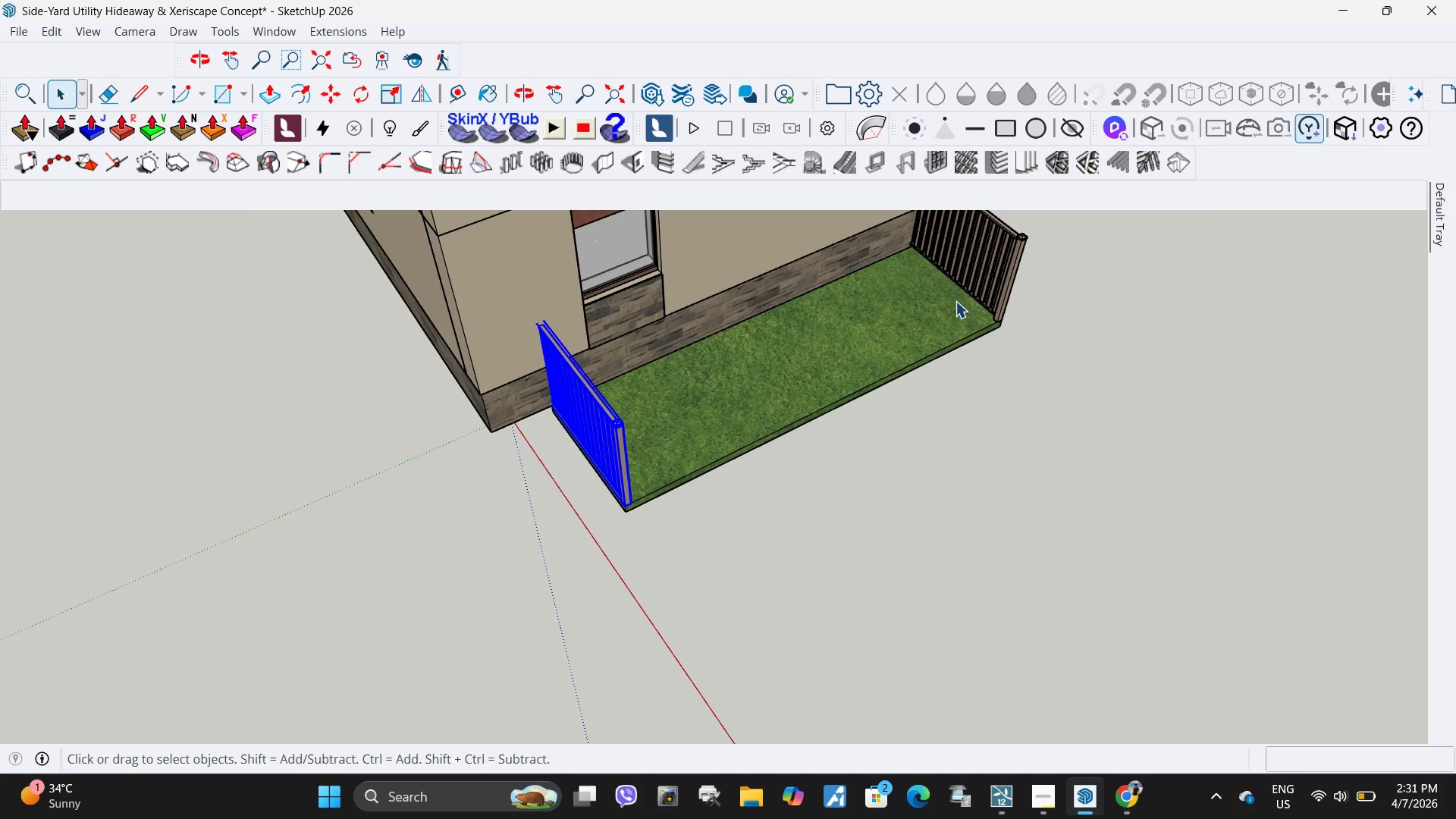 
scroll: coordinate [634, 491], scroll_direction: down, amount: 26.0
 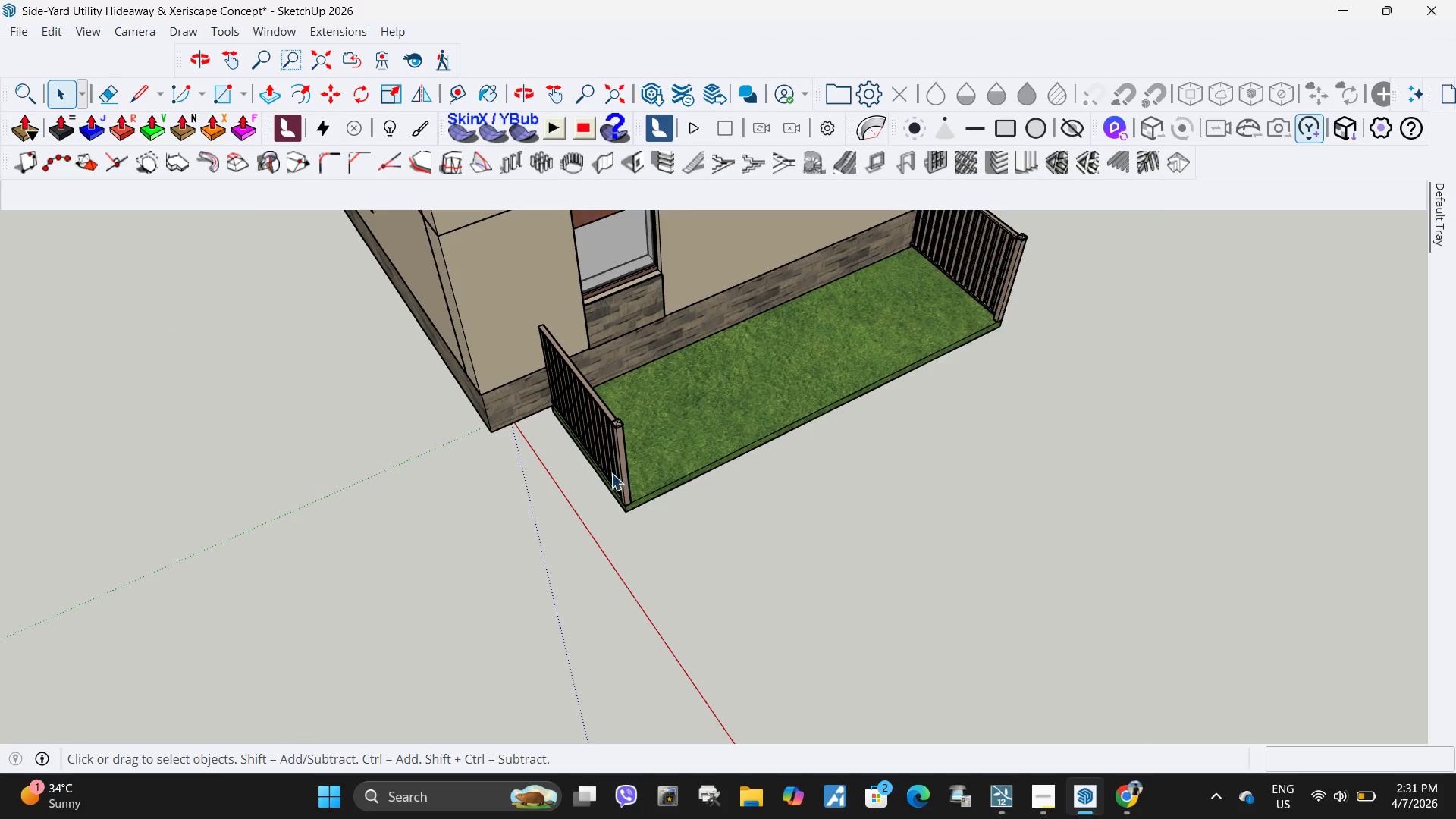 
hold_key(key=ControlLeft, duration=0.59)
left_click([996, 270])
 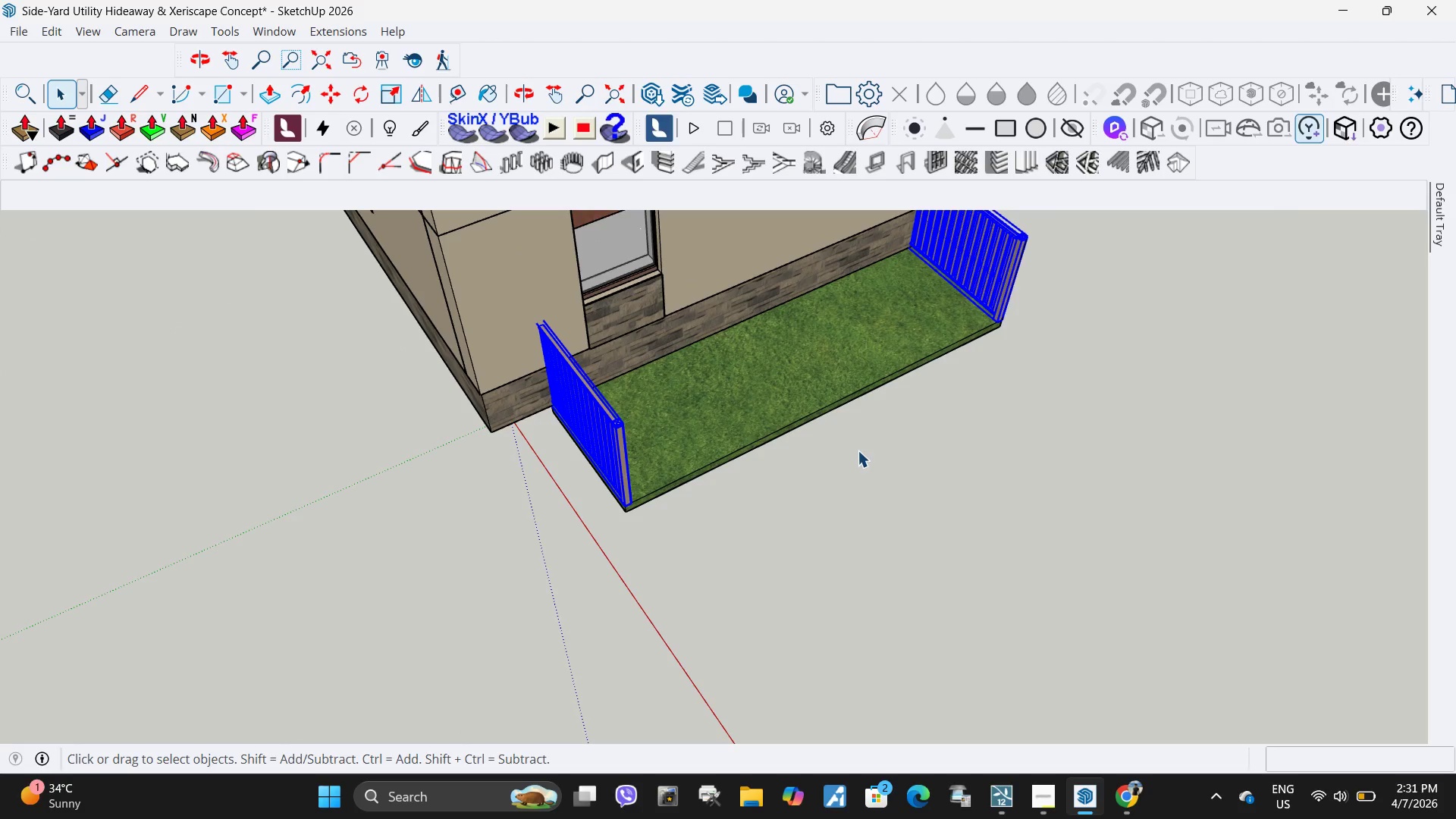 
key(Escape)
 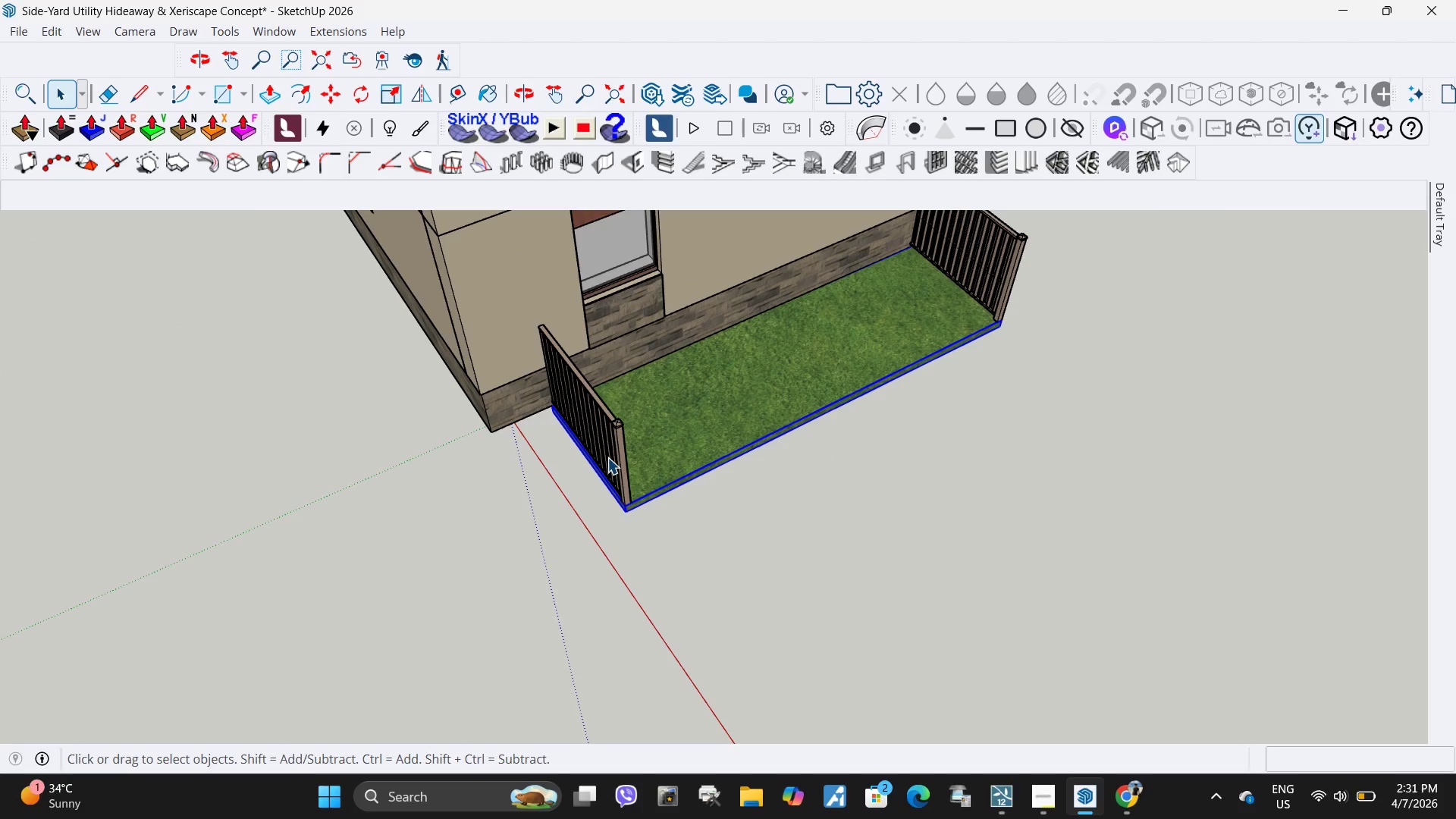 
left_click([608, 457])
 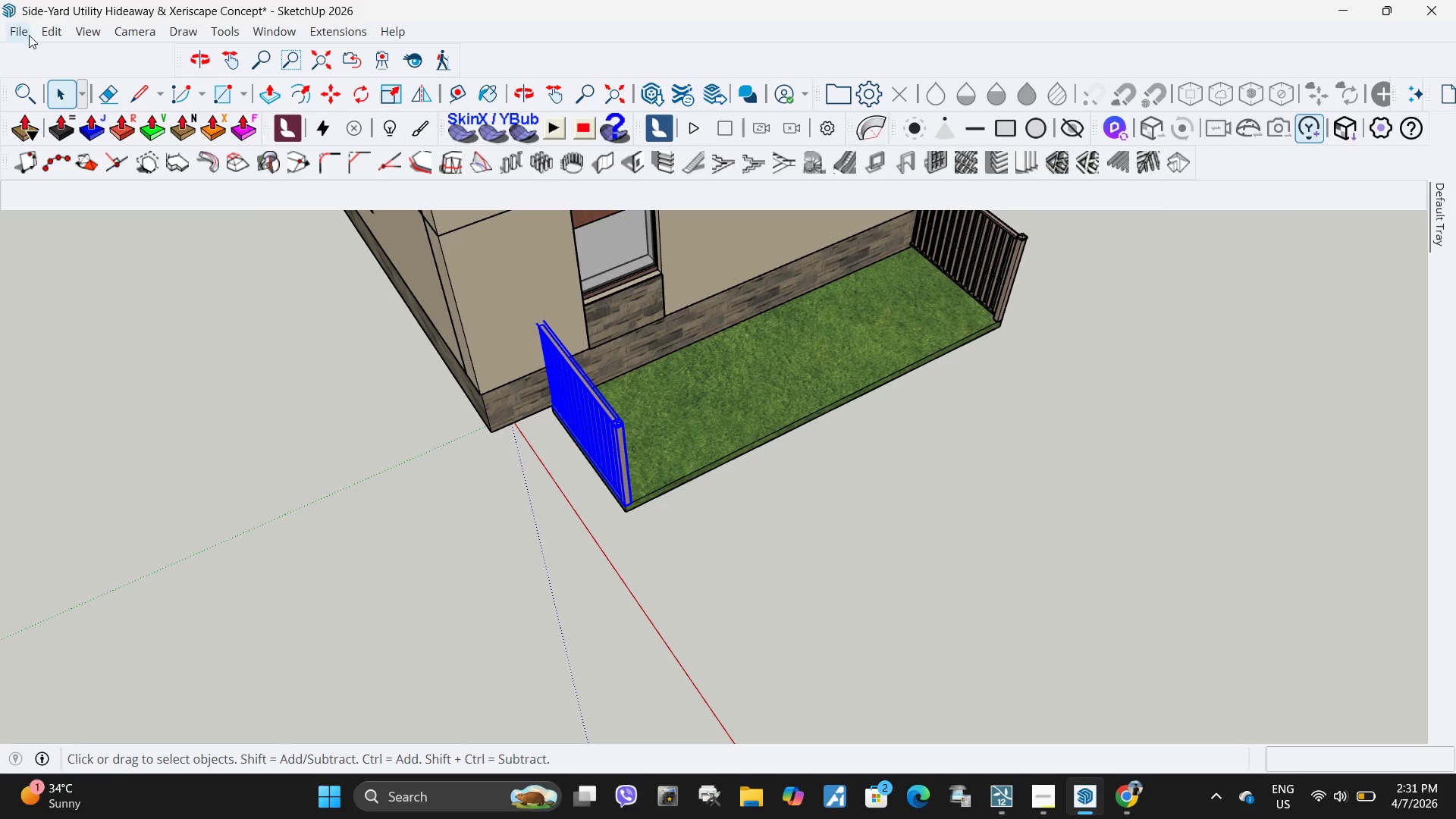 
left_click([25, 34])
 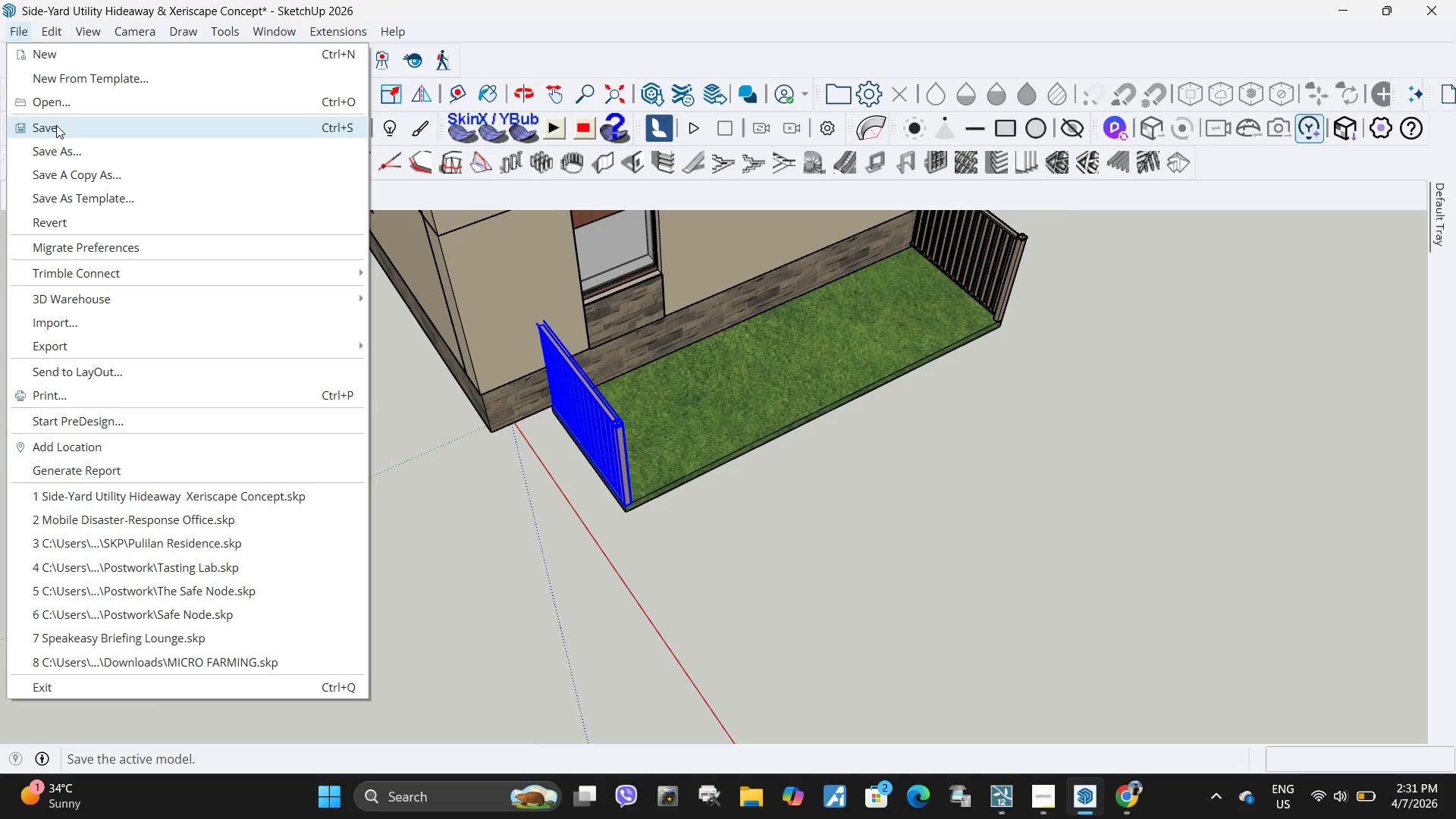 
double_click([56, 125])
 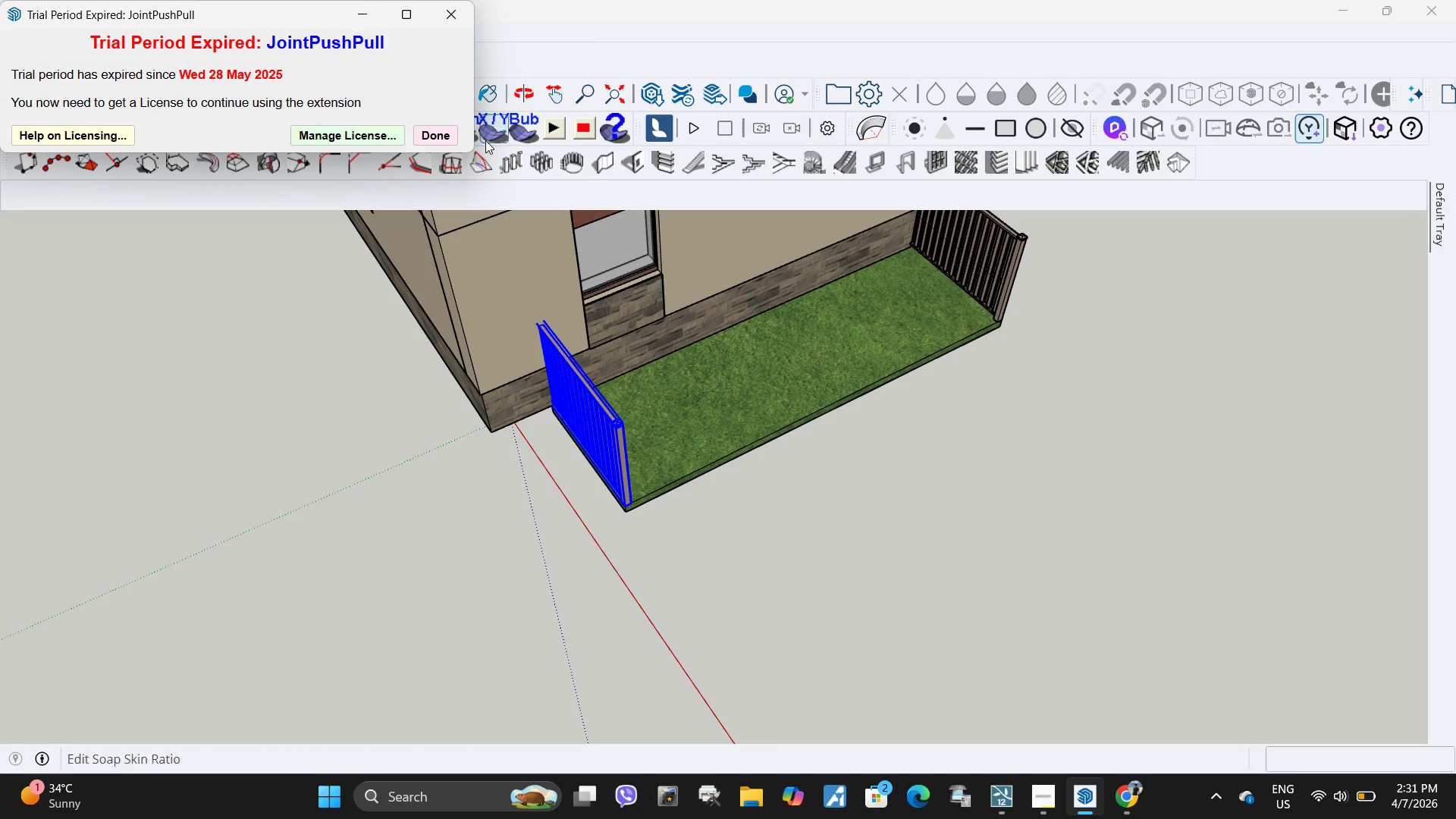 
left_click([464, 14])
 